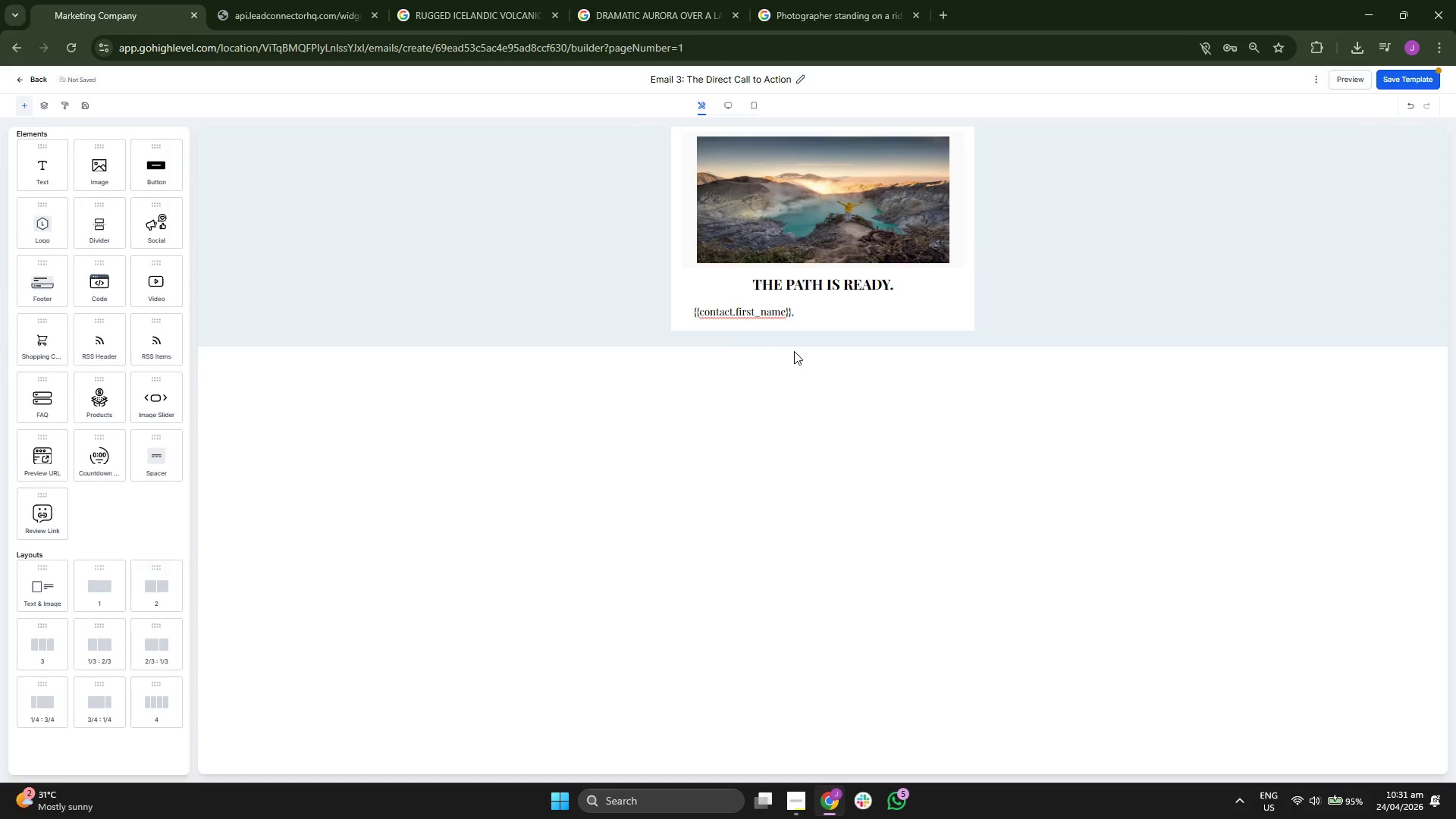 
left_click([836, 316])
 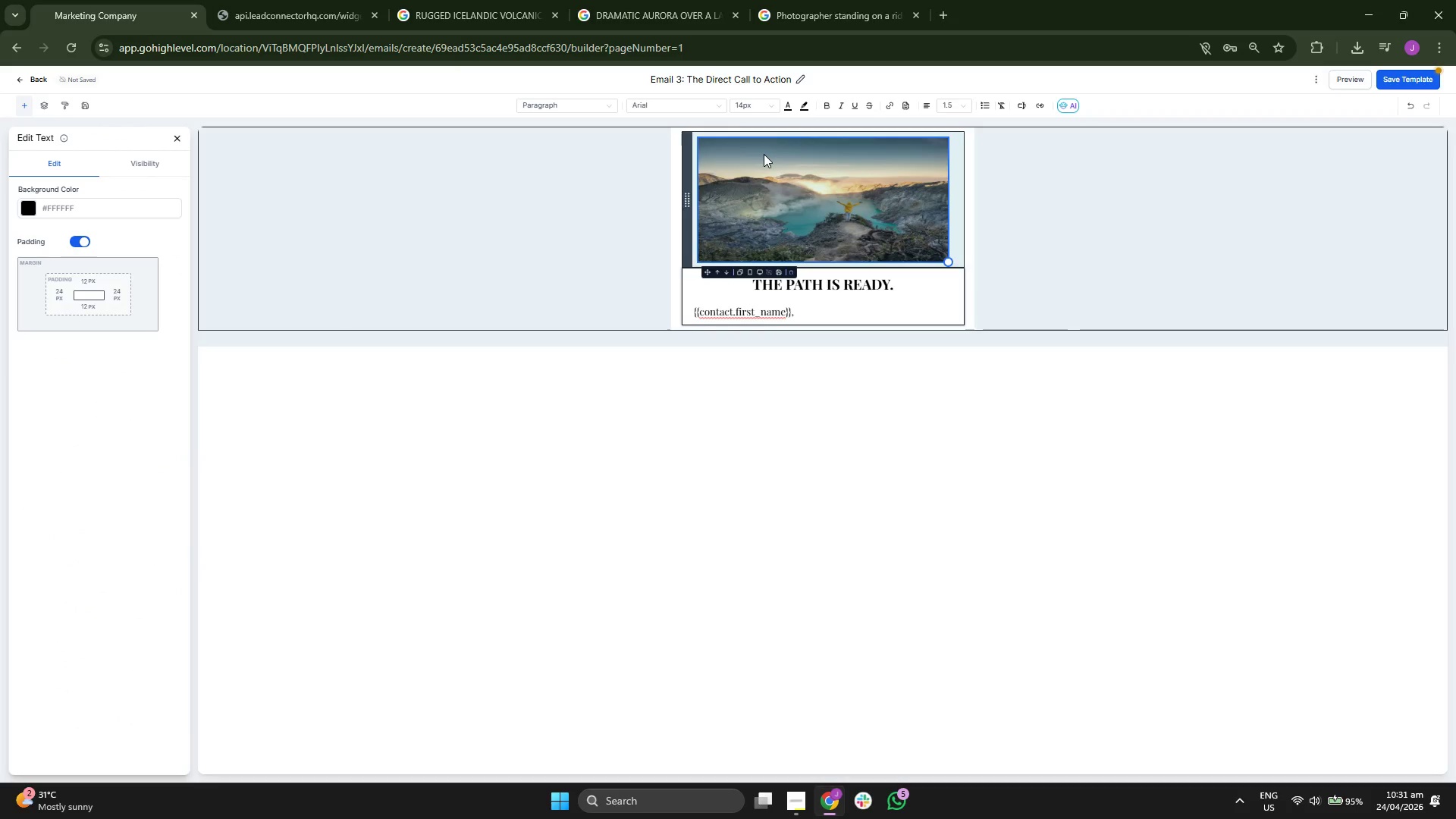 
key(Enter)
 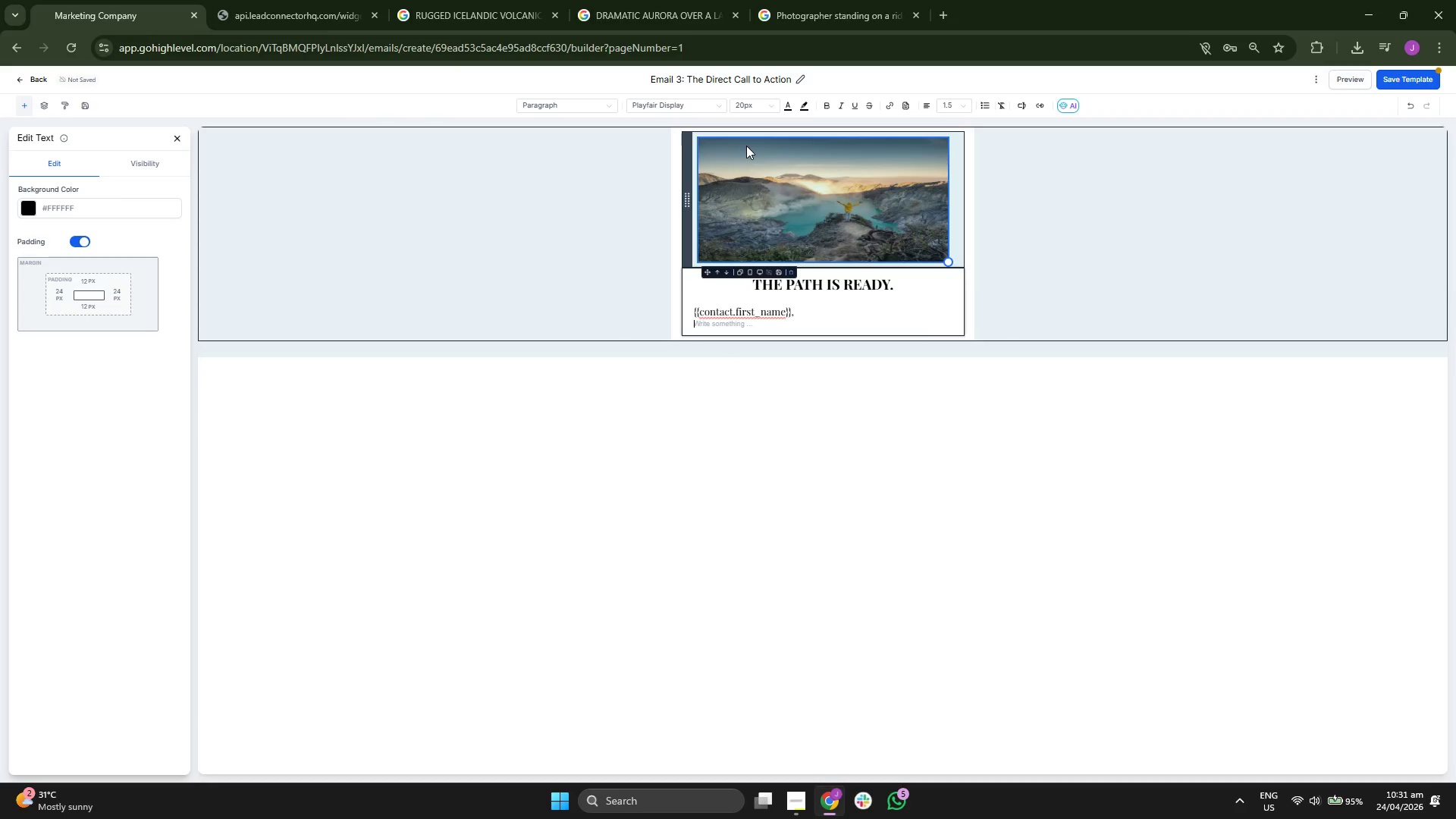 
key(Enter)
 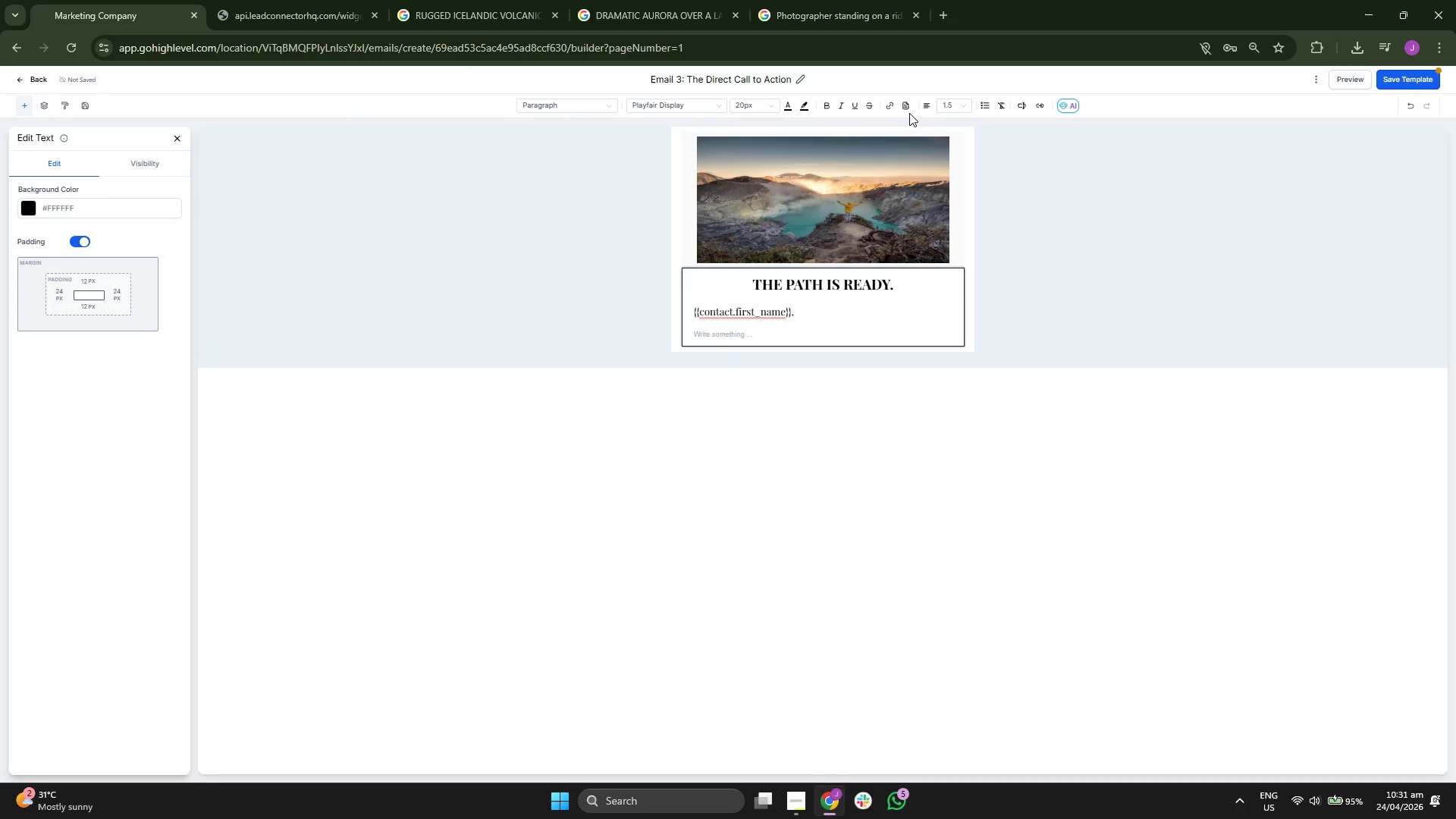 
left_click([942, 105])
 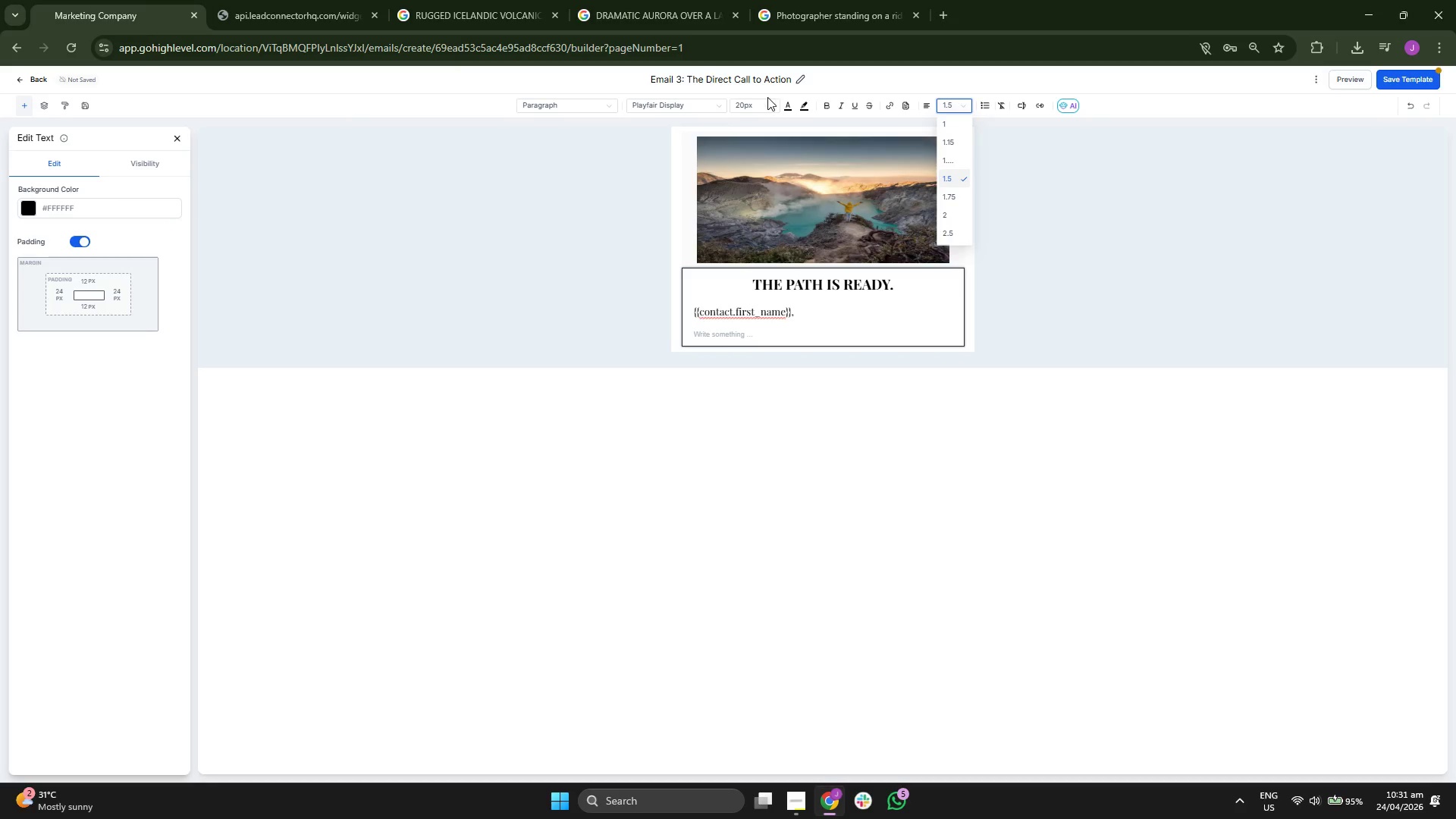 
double_click([769, 102])
 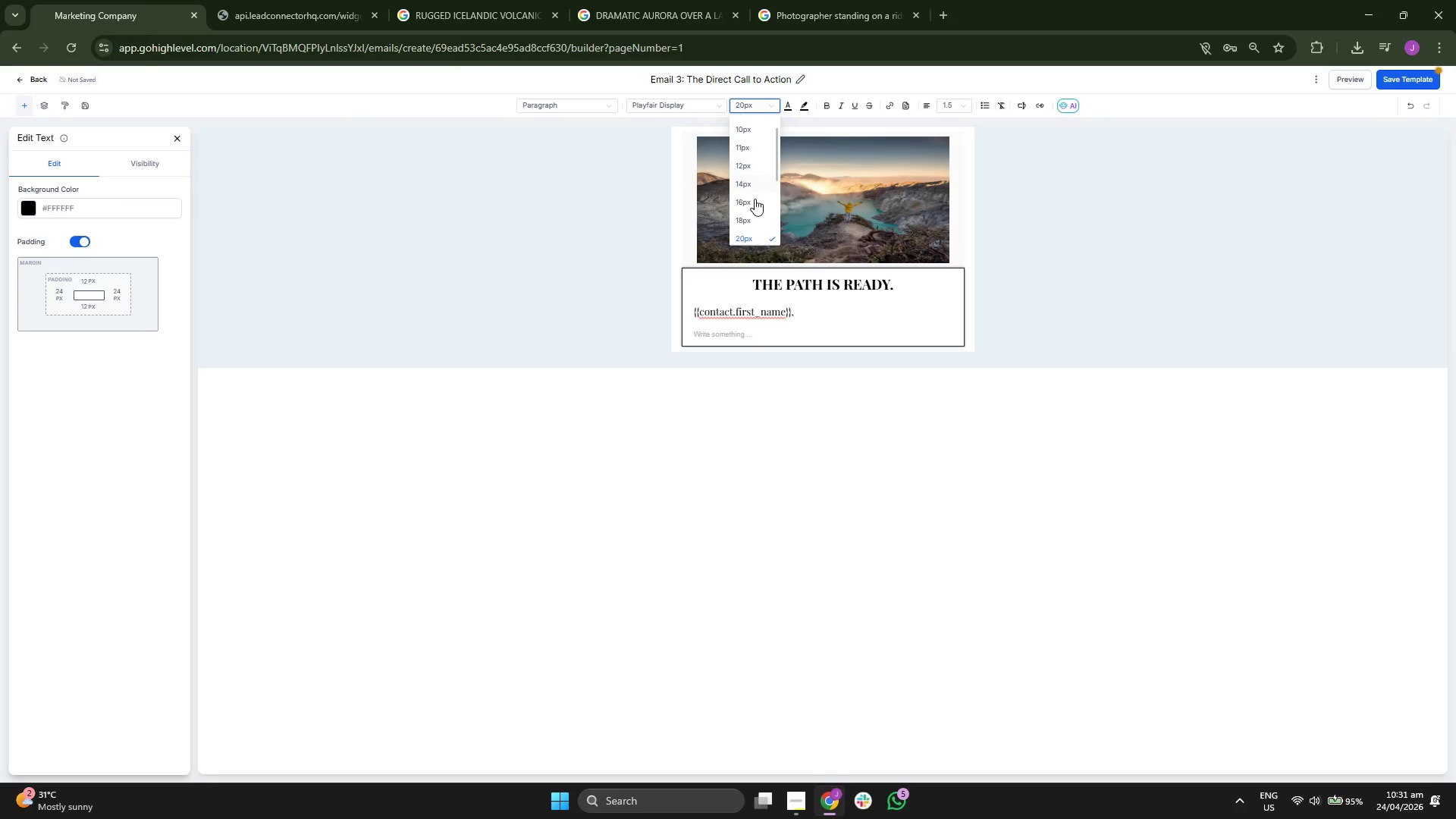 
left_click([753, 210])
 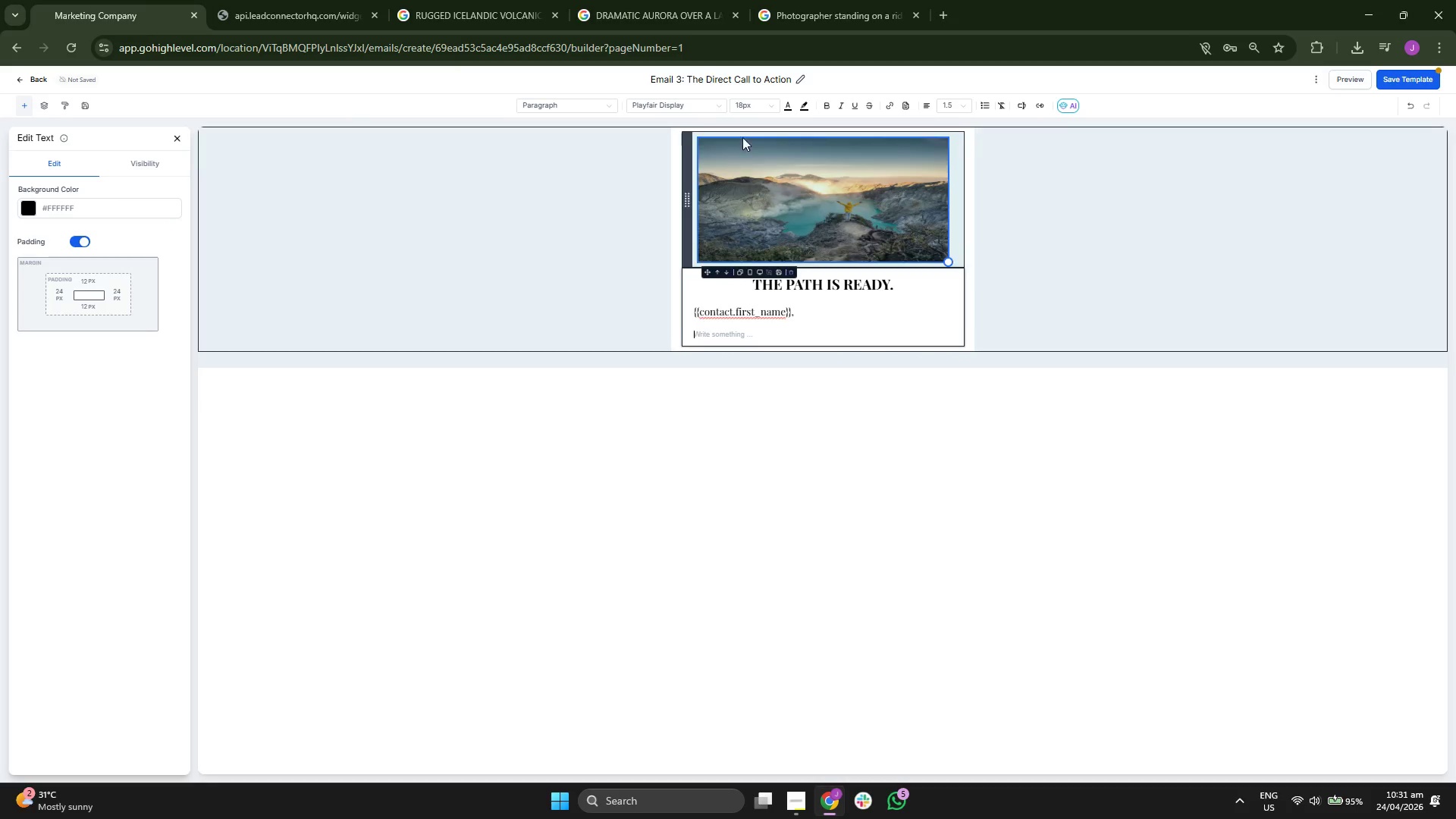 
left_click([750, 105])
 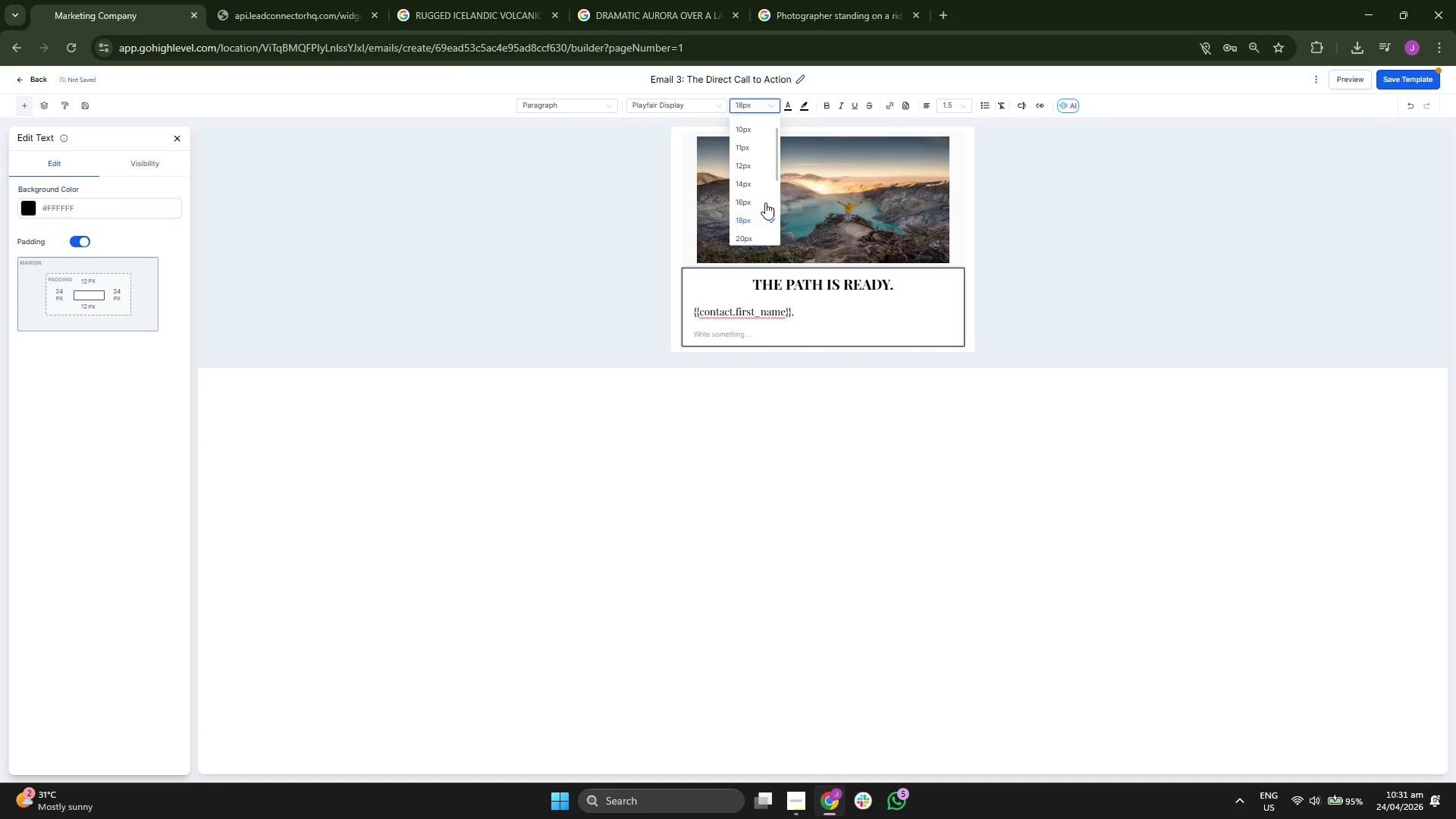 
left_click([762, 206])
 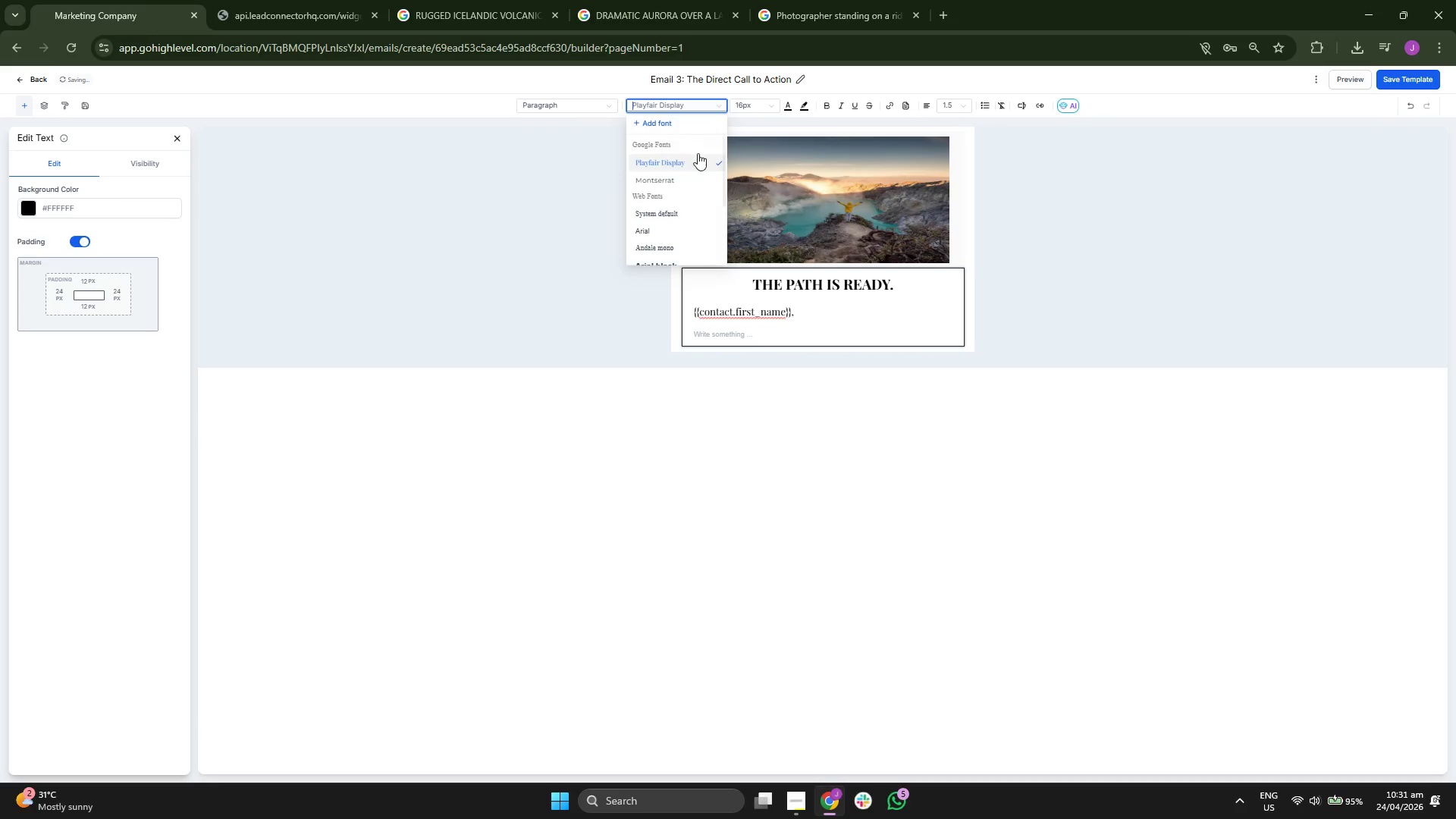 
left_click([673, 179])
 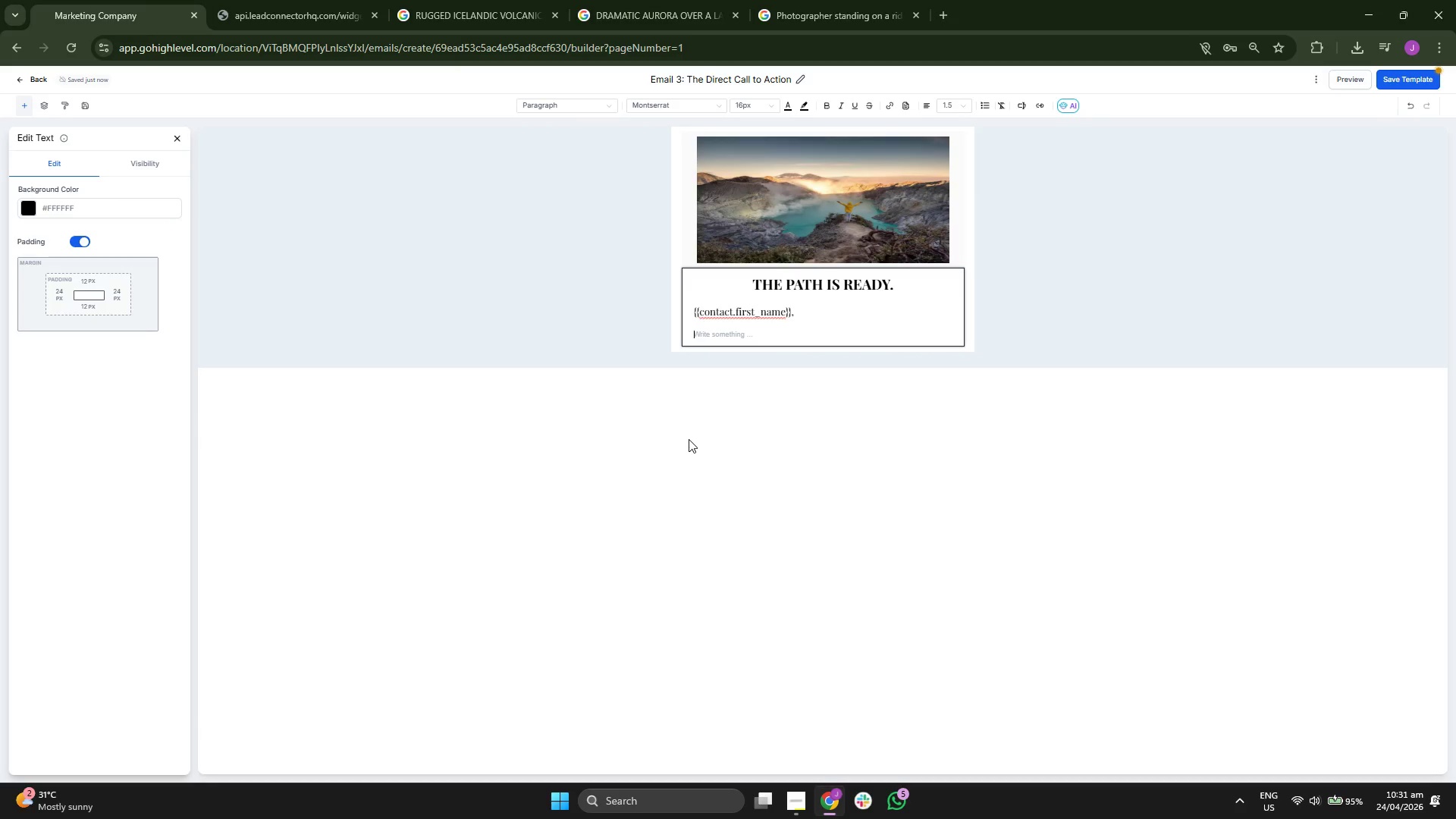 
type(y)
key(Backspace)
type(Youha)
key(Backspace)
key(Backspace)
type( g)
key(Backspace)
type(have )
 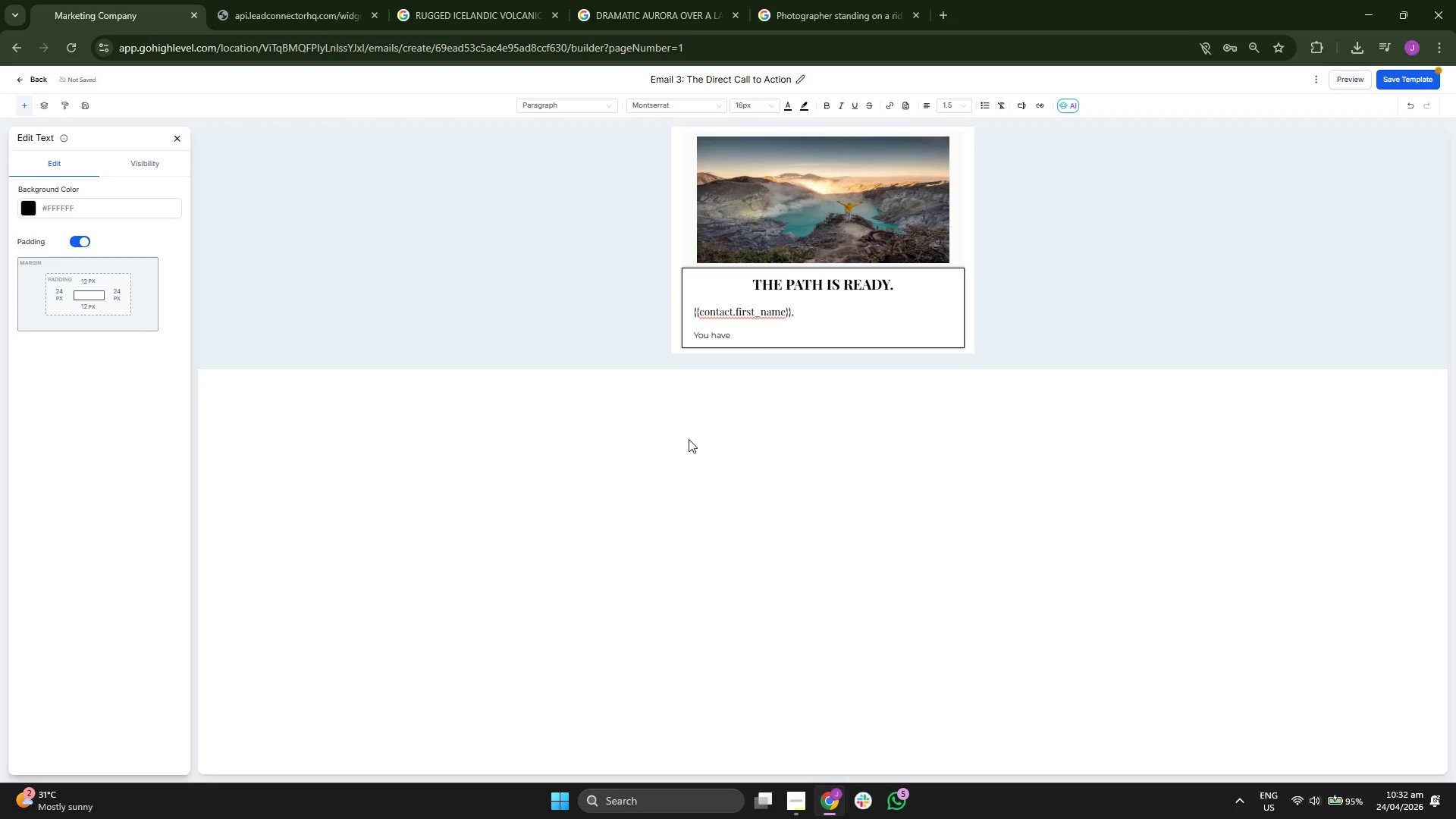 
type(the gear list)
 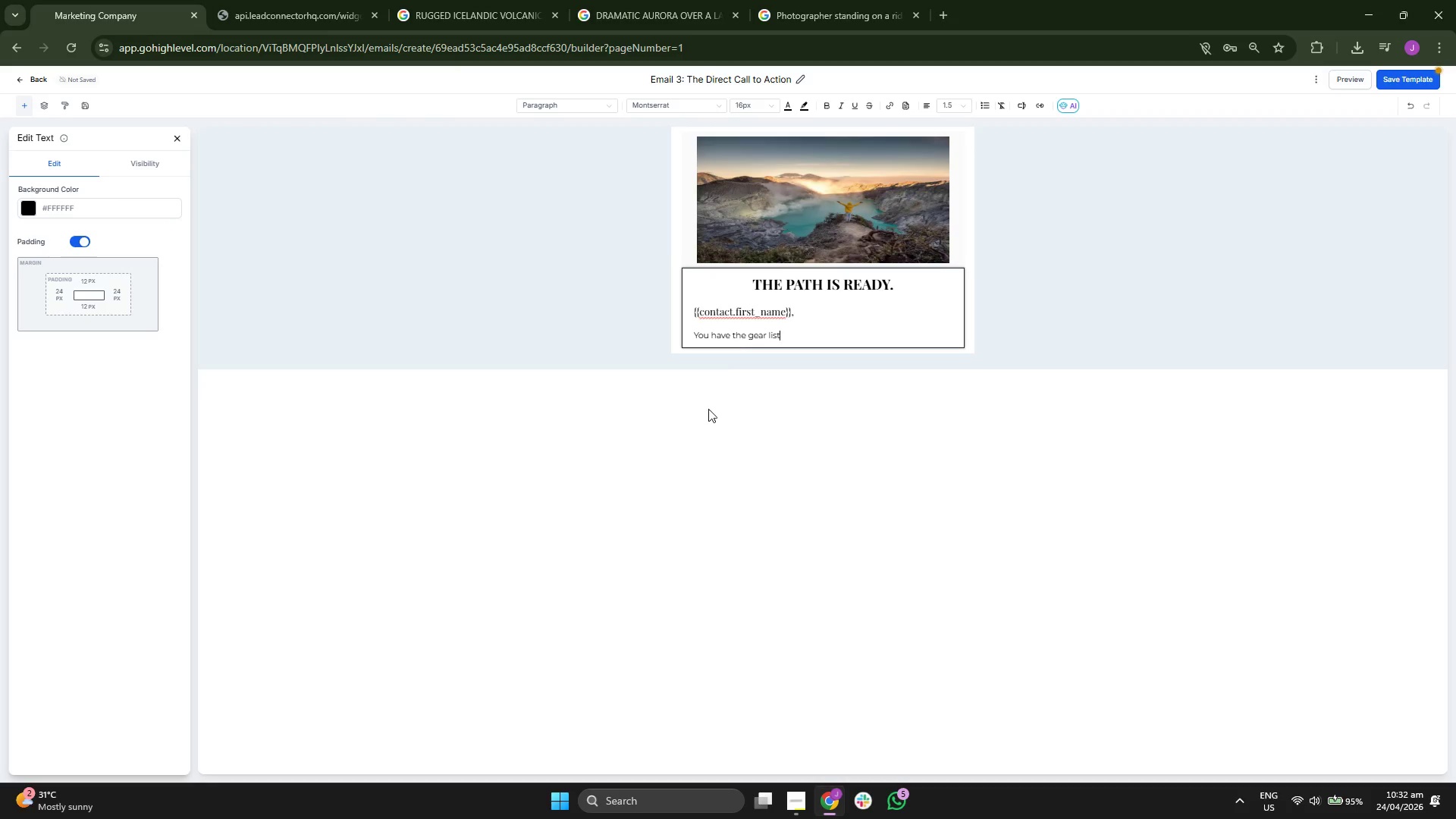 
double_click([755, 301])
 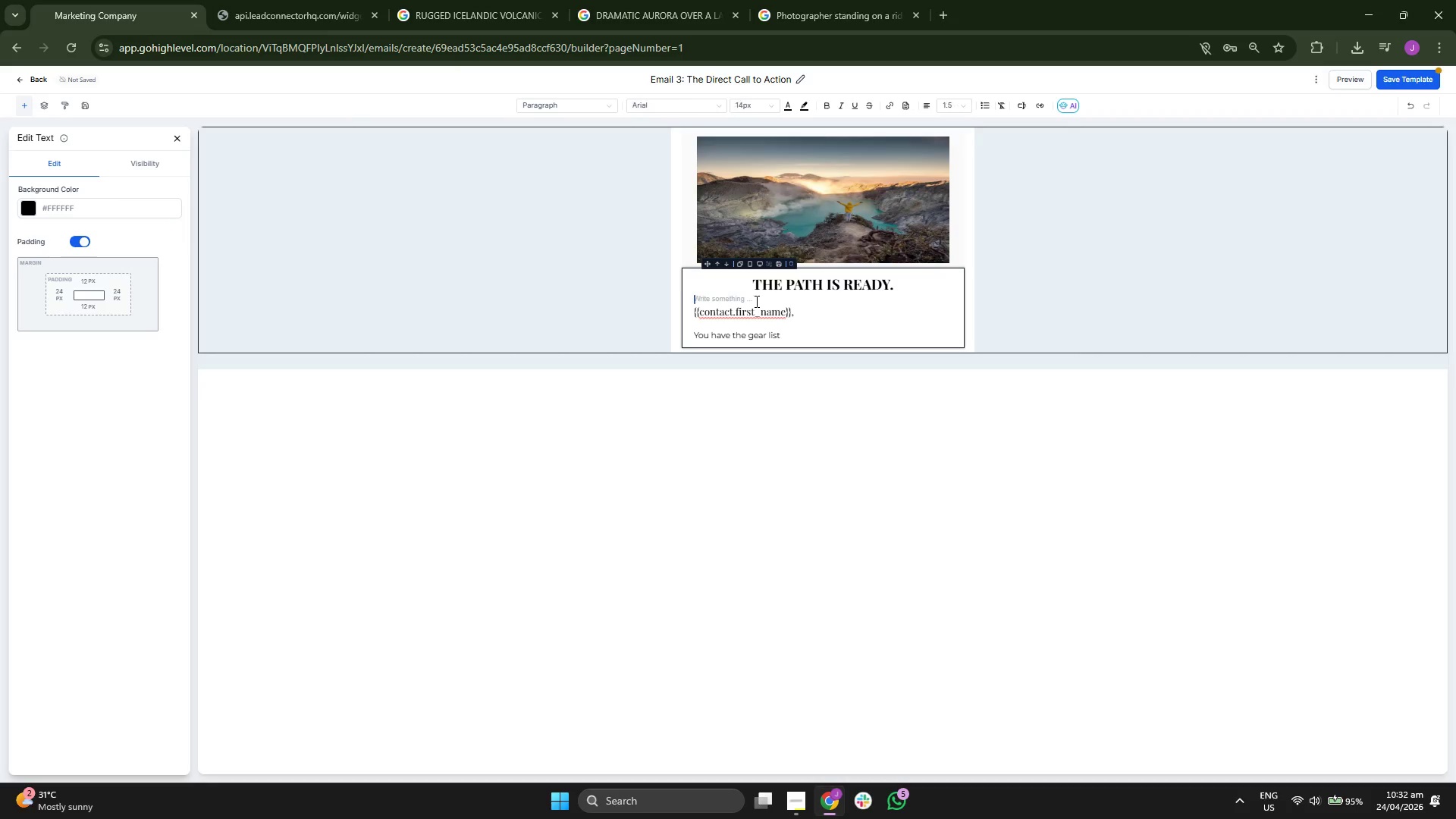 
triple_click([755, 301])
 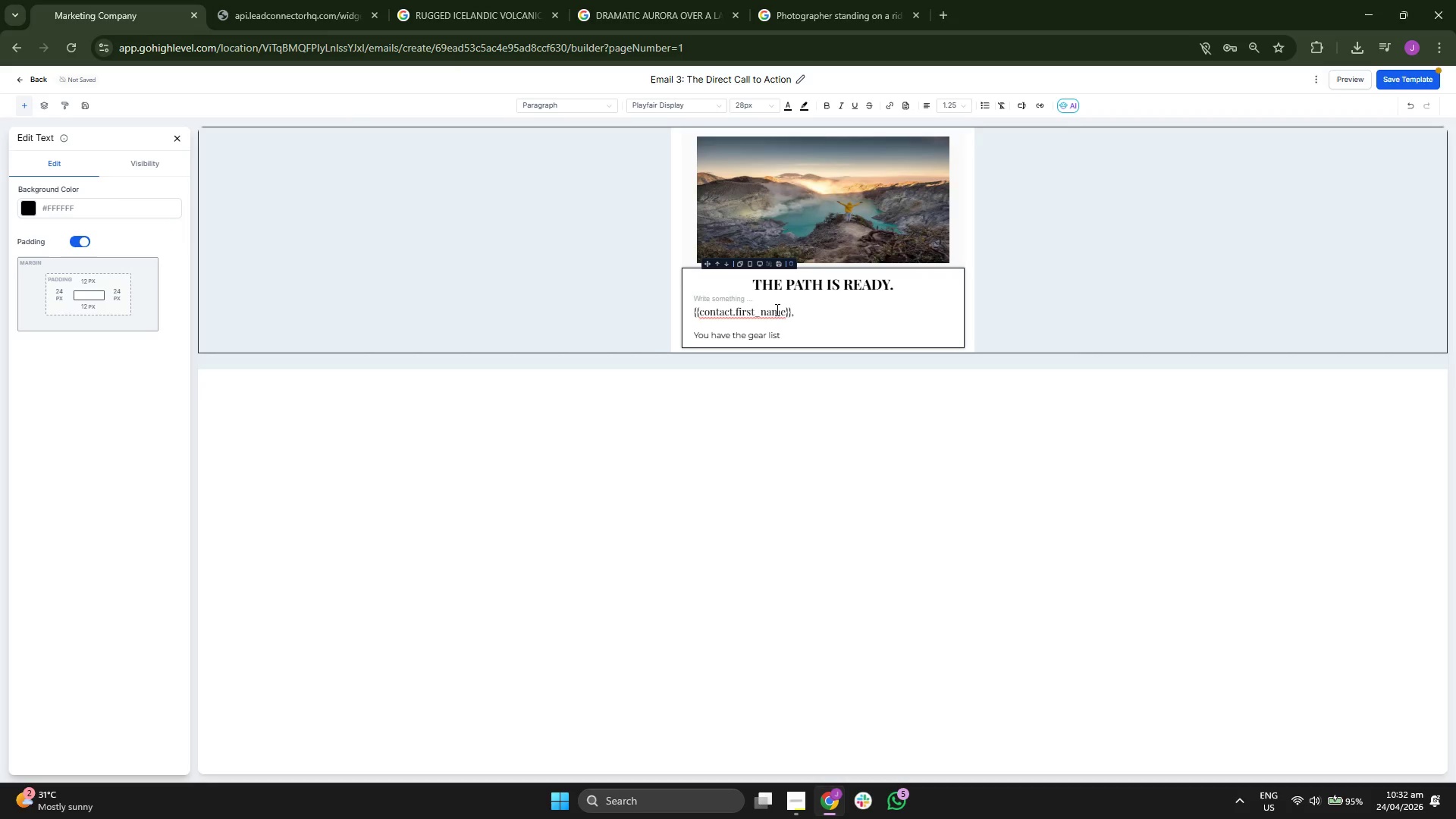 
double_click([776, 309])
 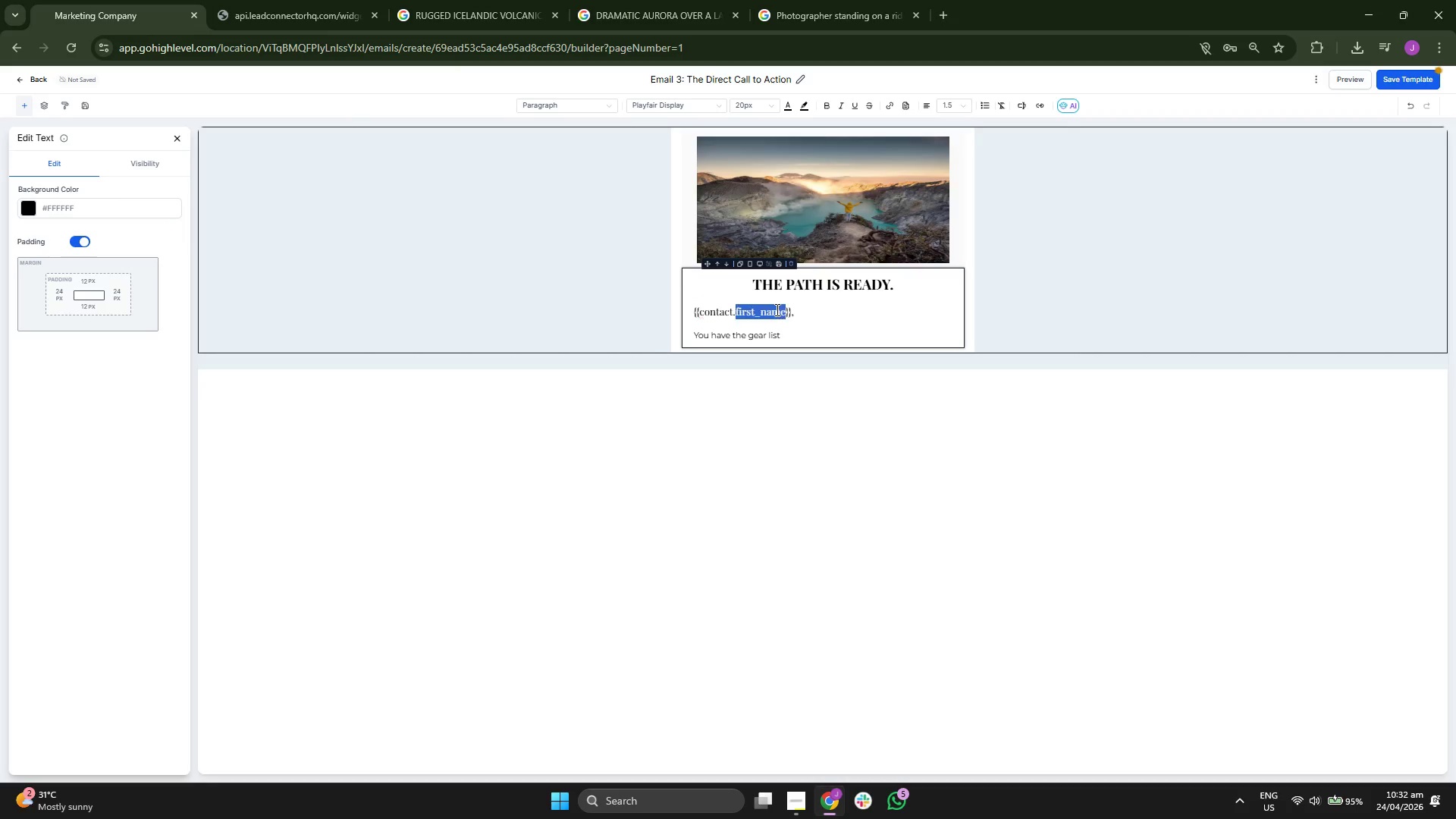 
triple_click([776, 309])
 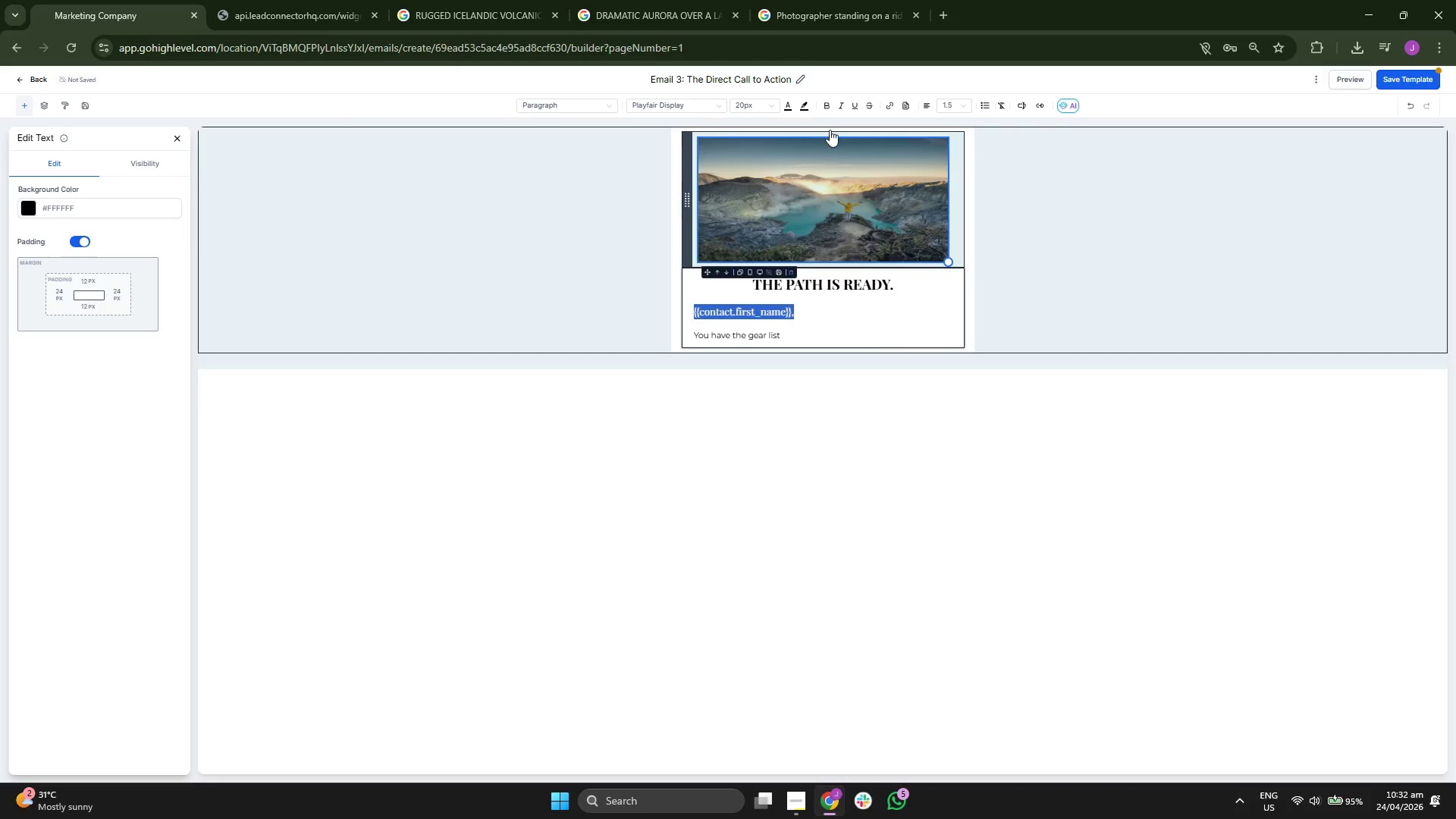 
left_click([822, 102])
 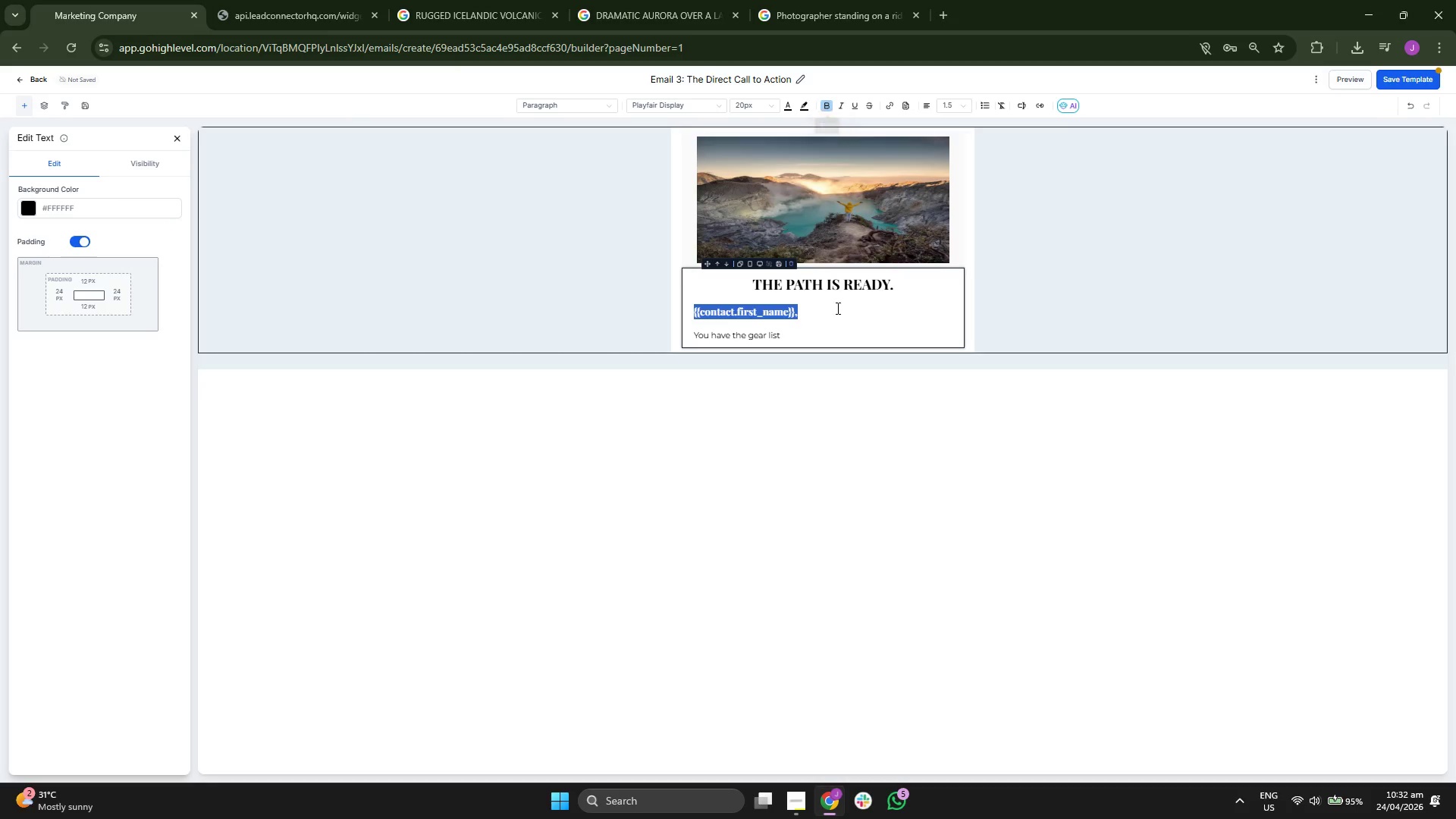 
left_click([829, 328])
 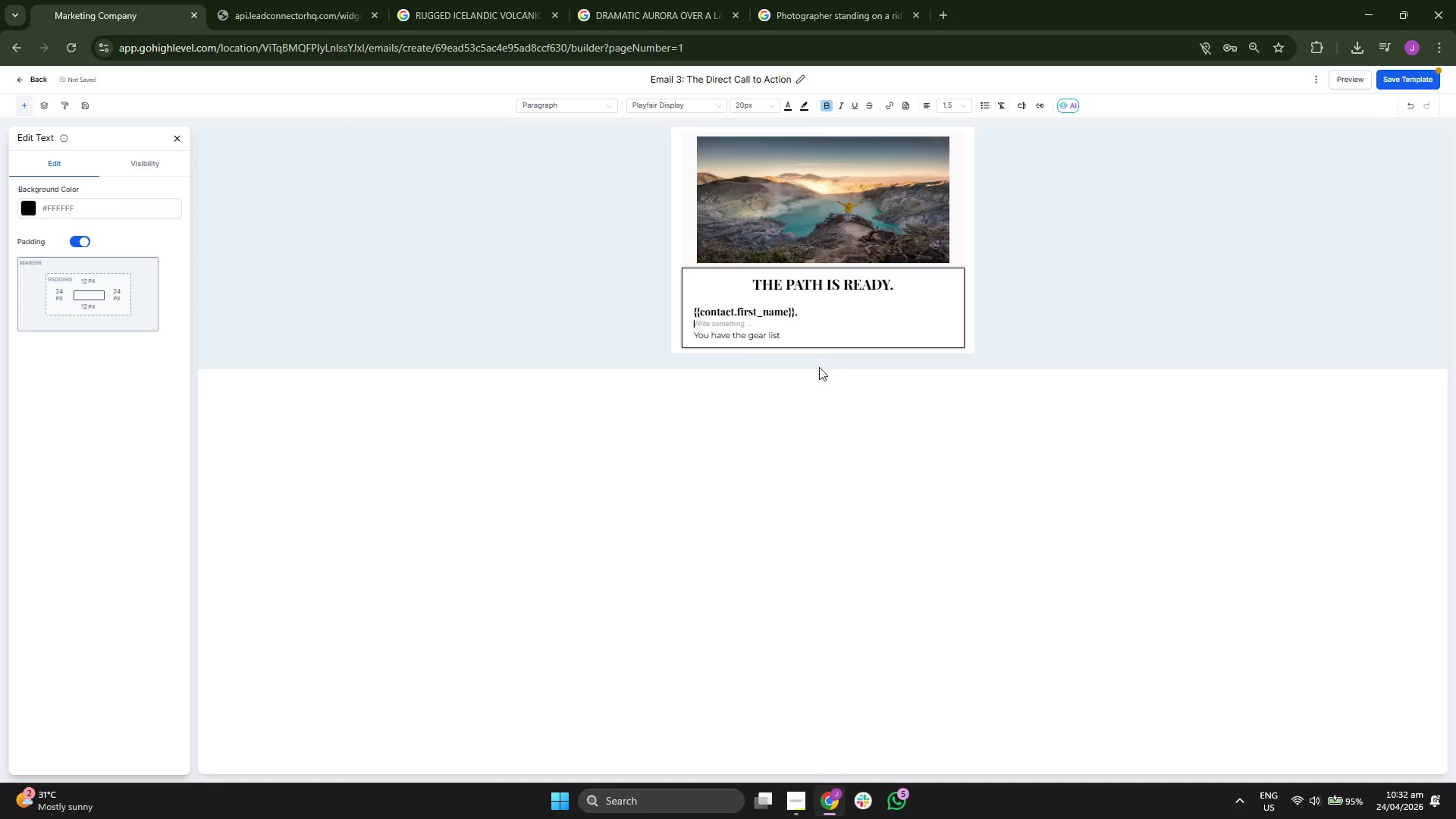 
left_click([817, 334])
 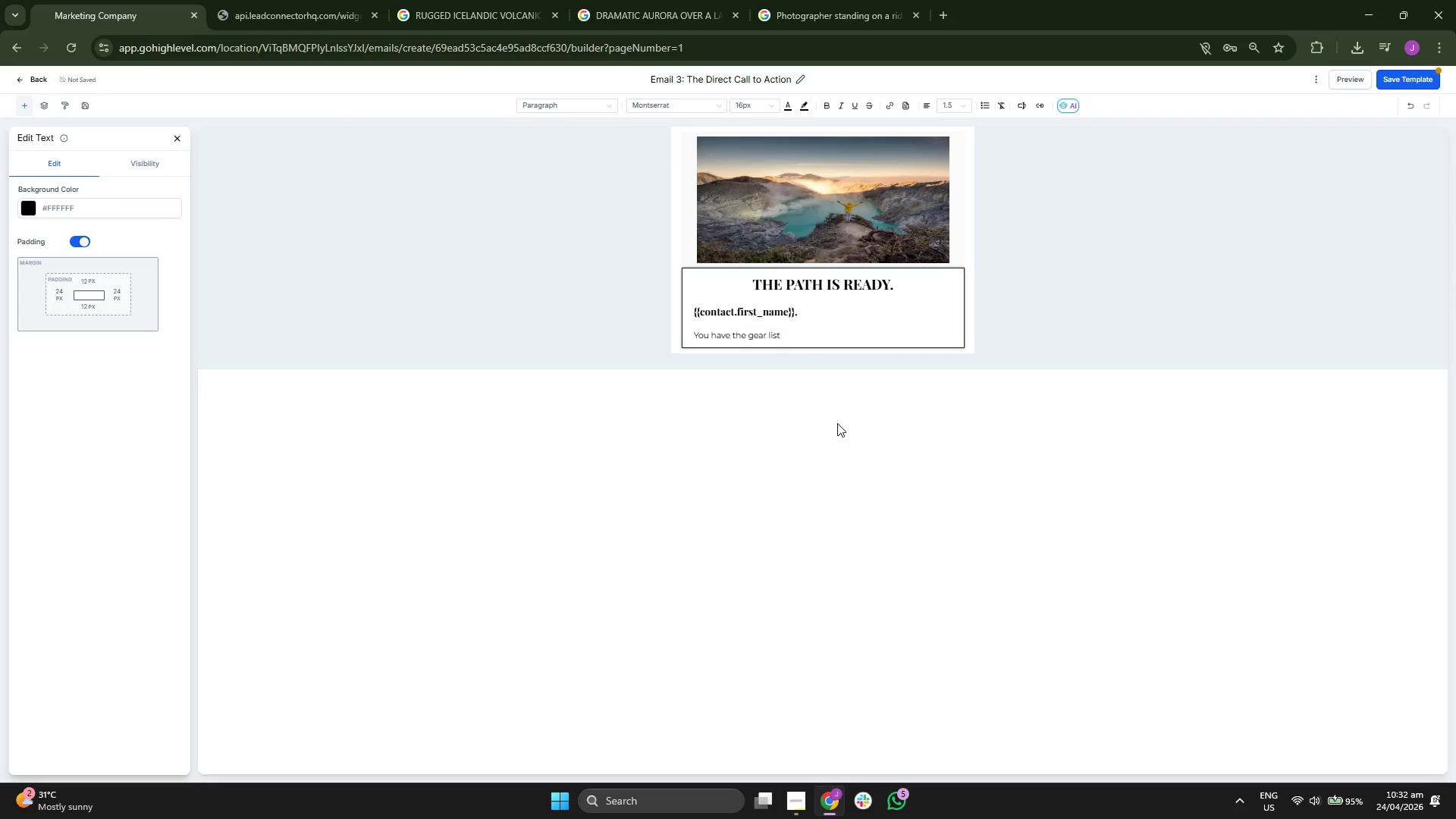 
type( and you know)
 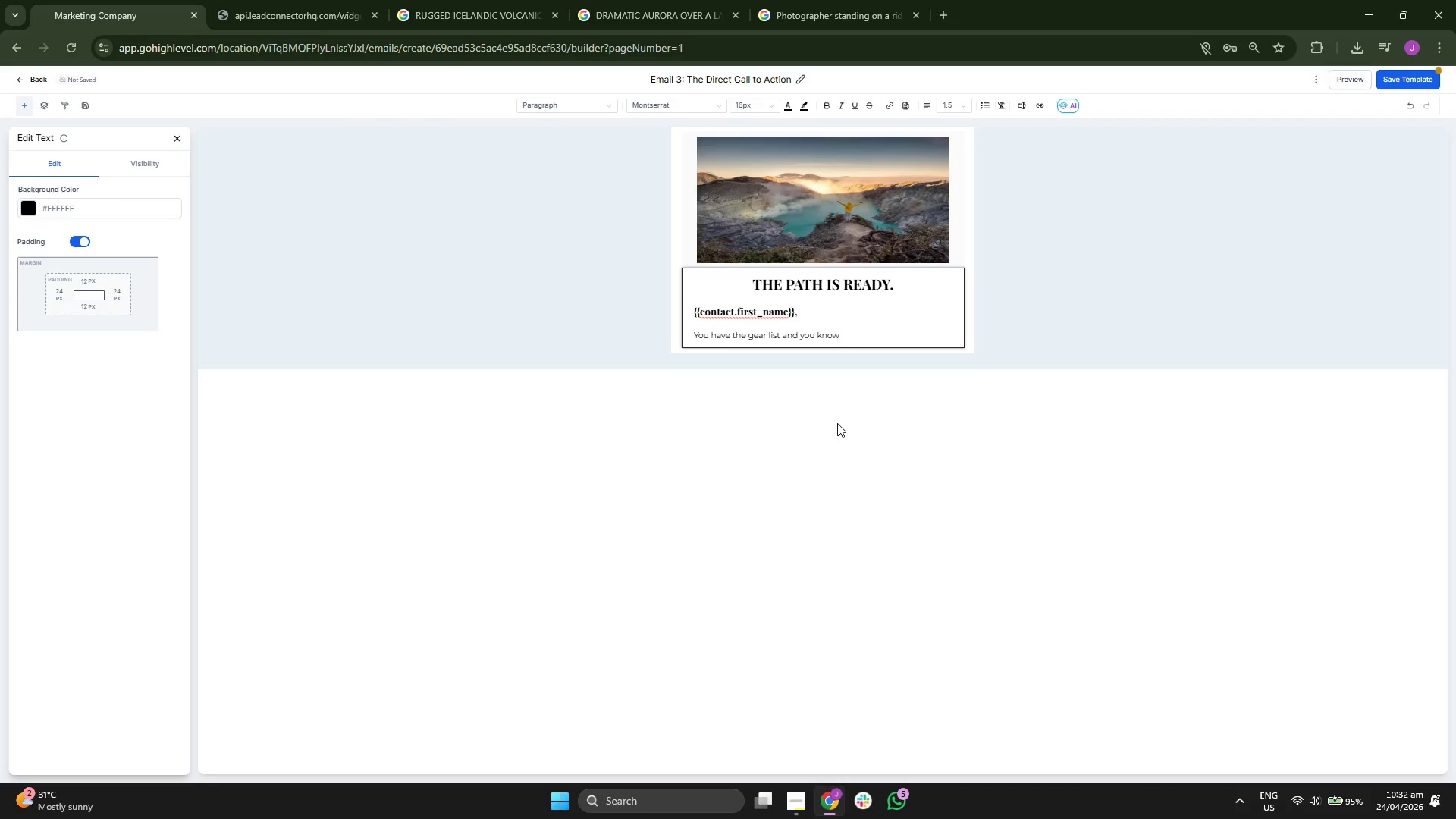 
key(Space)
 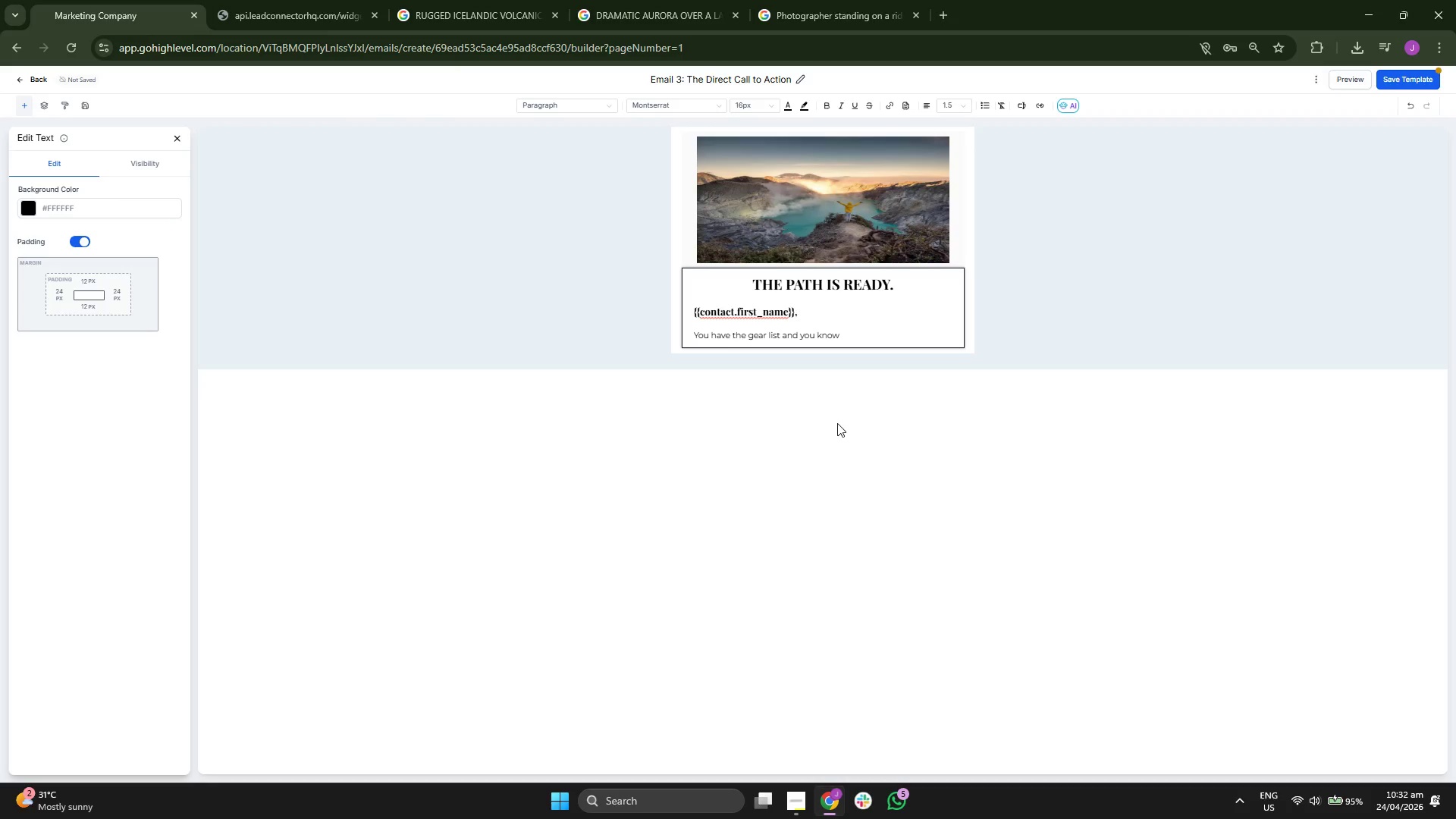 
type(the seasons )
key(Backspace)
type(. Now, it's a)
 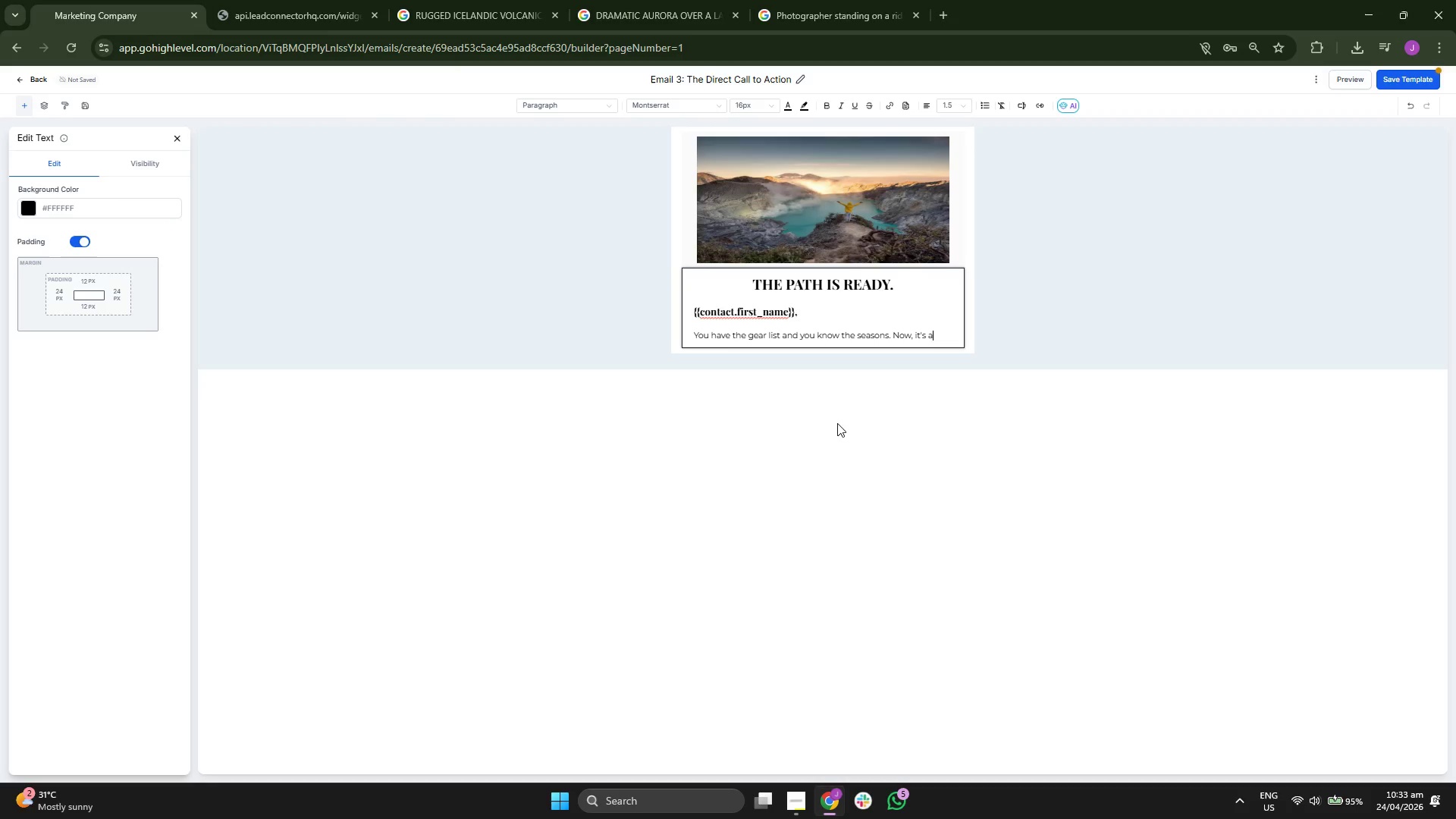 
type(bout )
 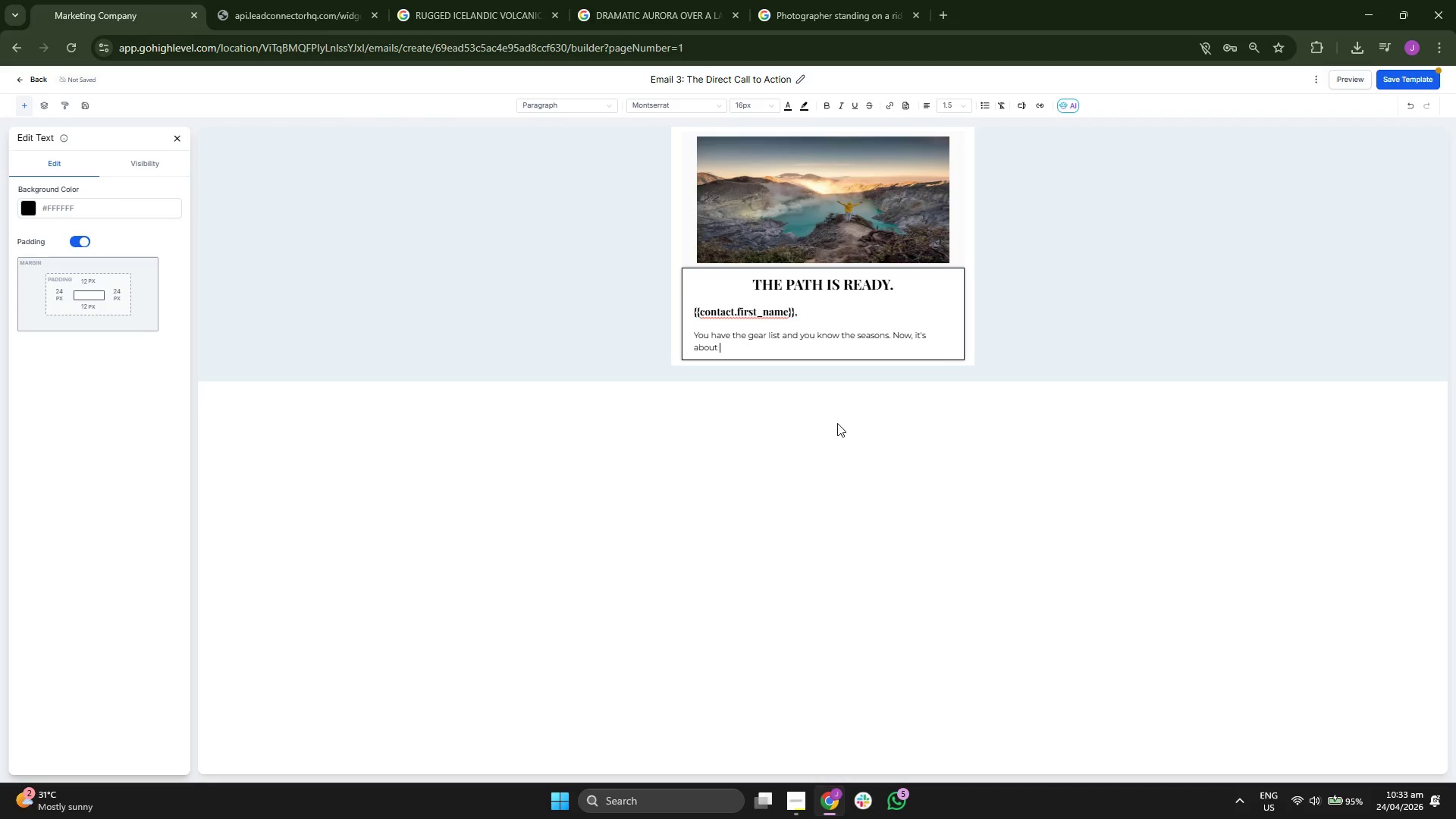 
type(the )
 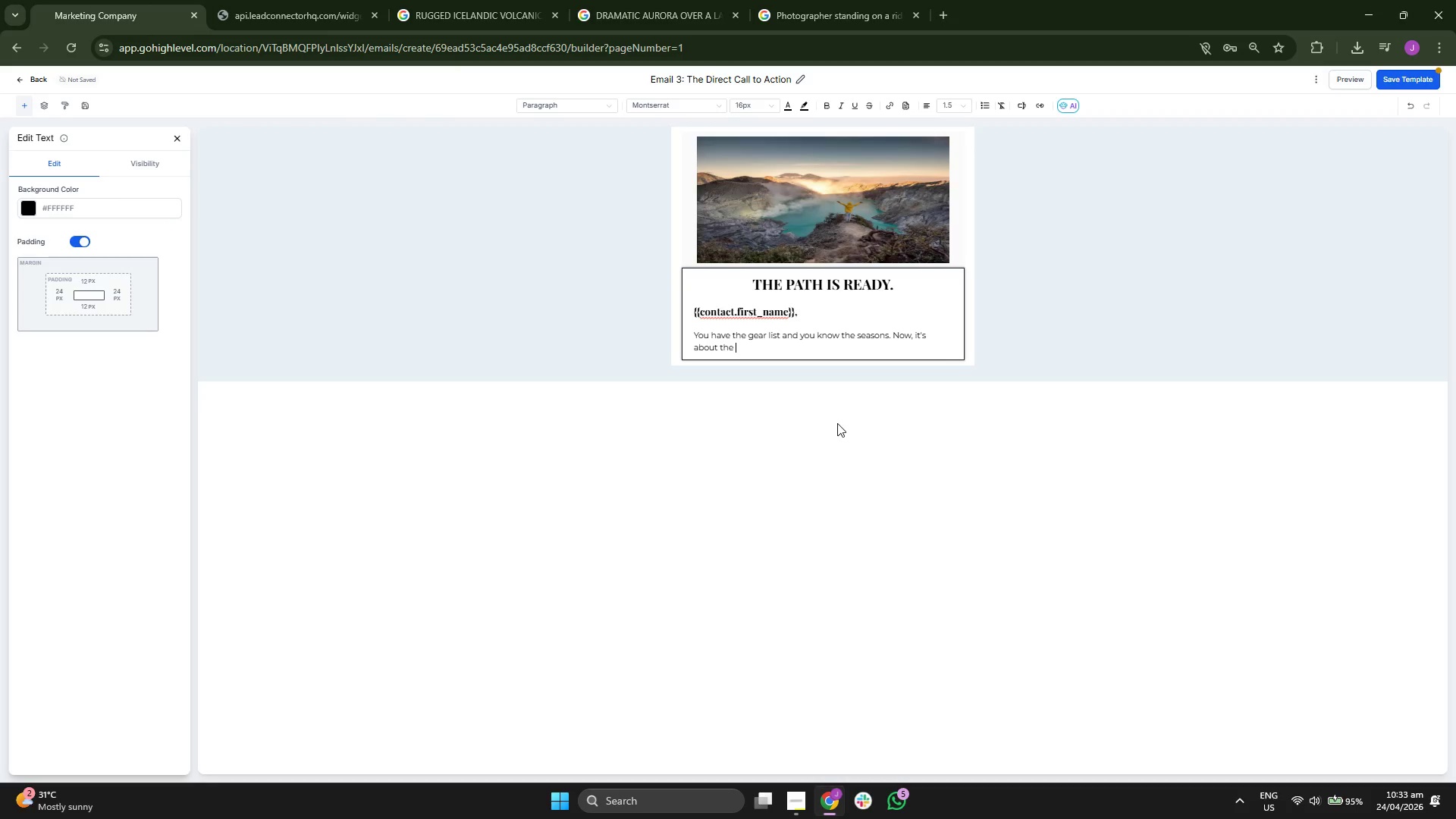 
key(Backspace)
 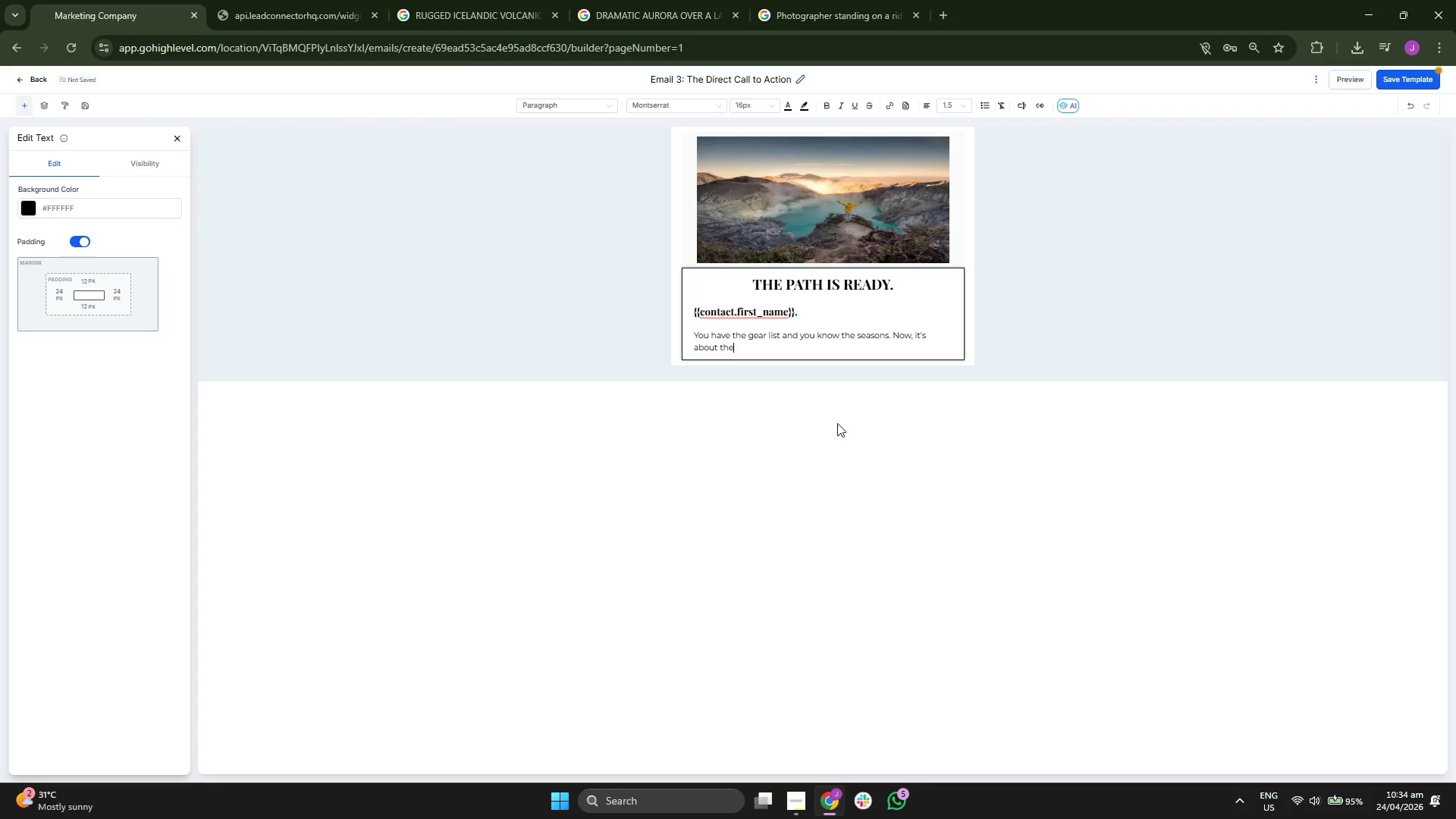 
key(Space)
 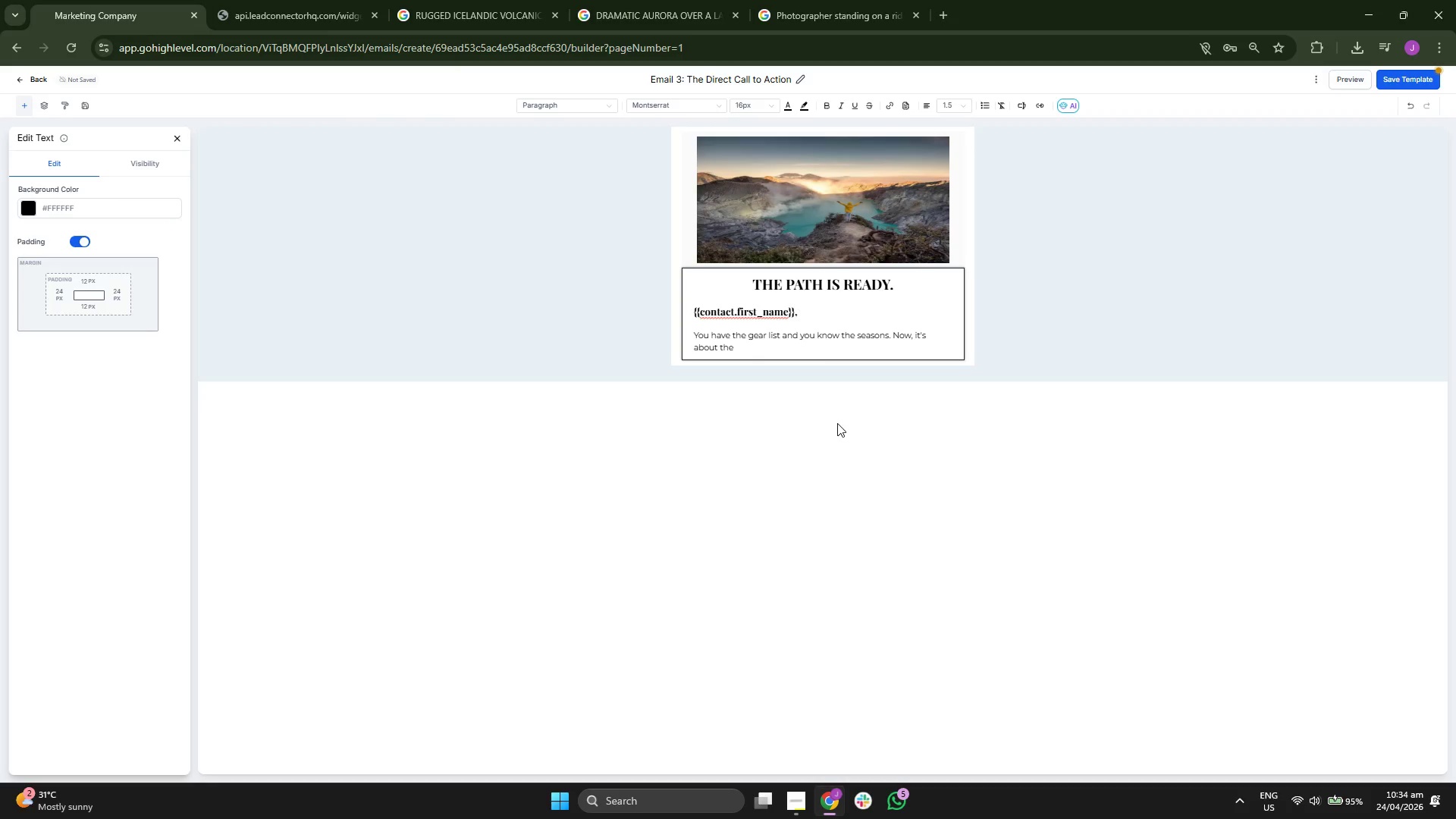 
type(execution.)
 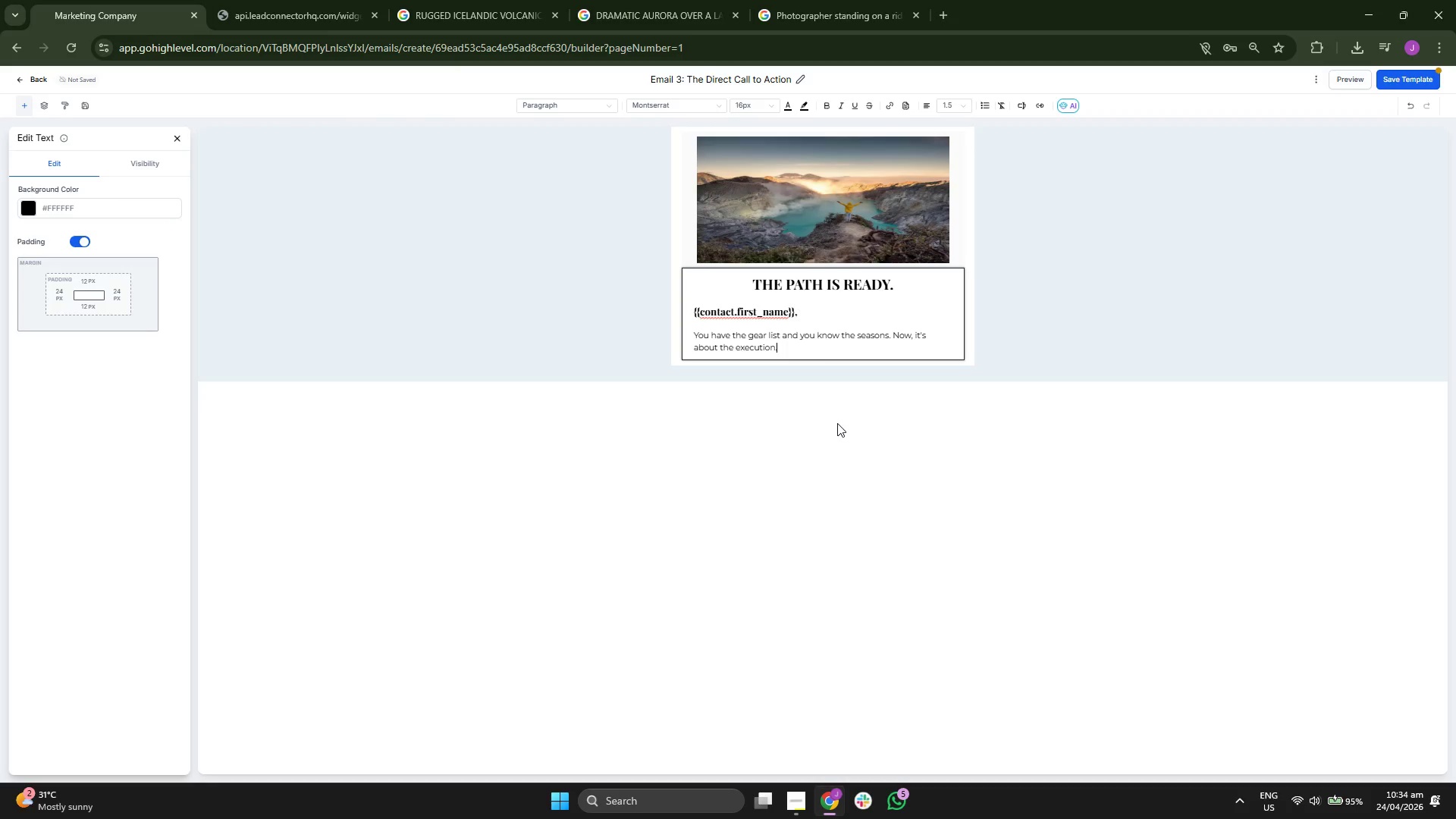 
key(Enter)
 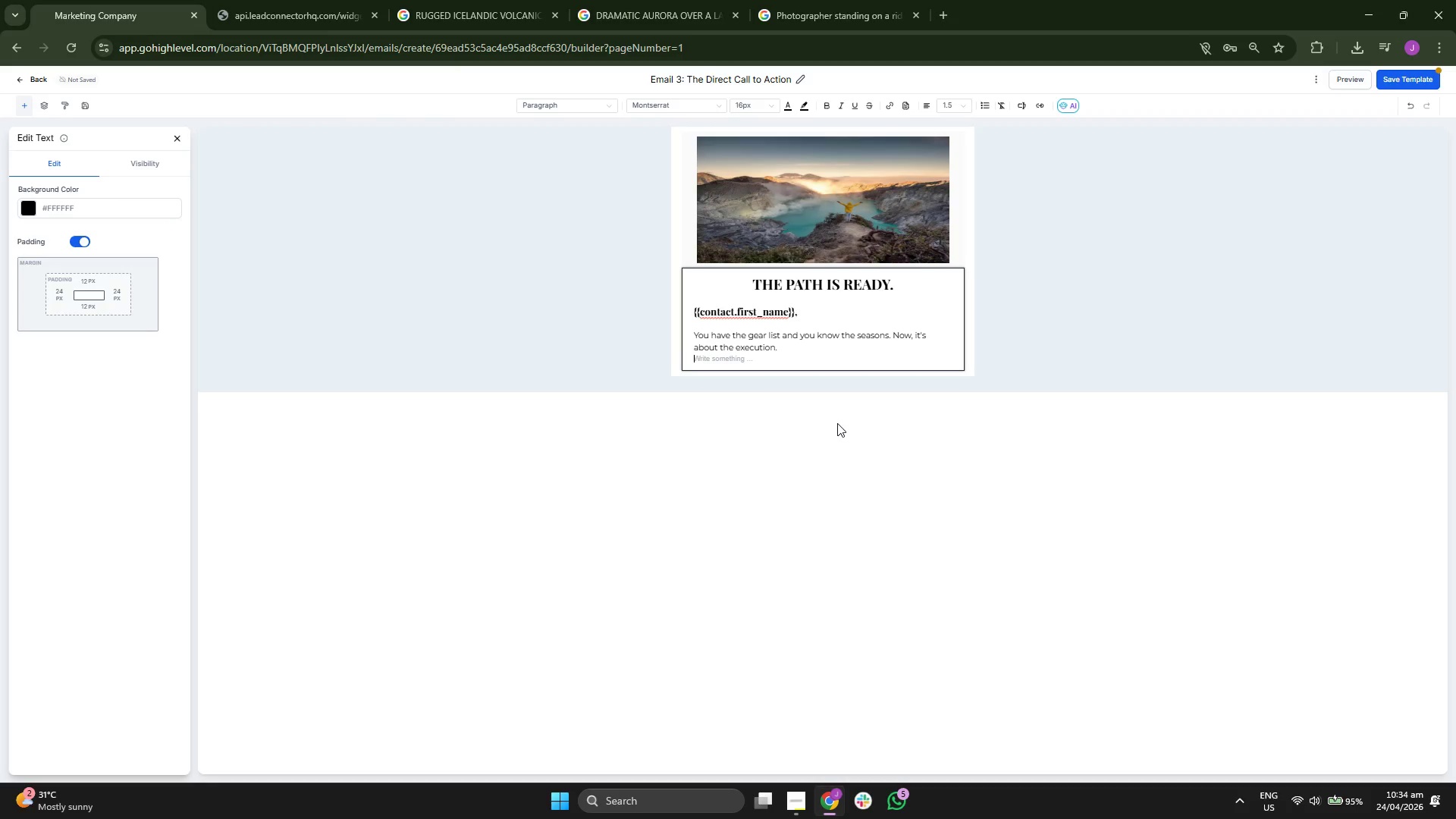 
key(Enter)
 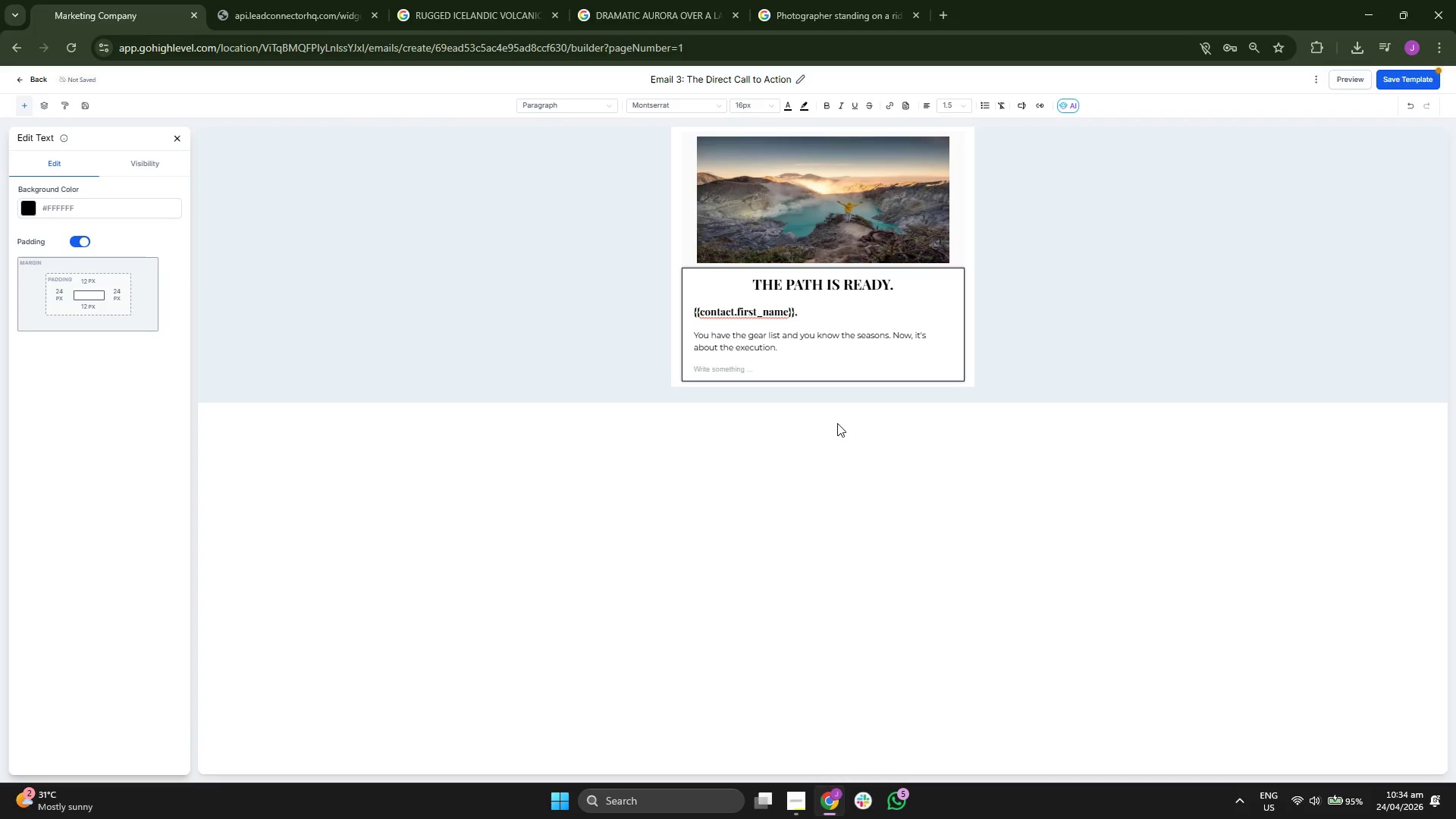 
type(Every photo)
 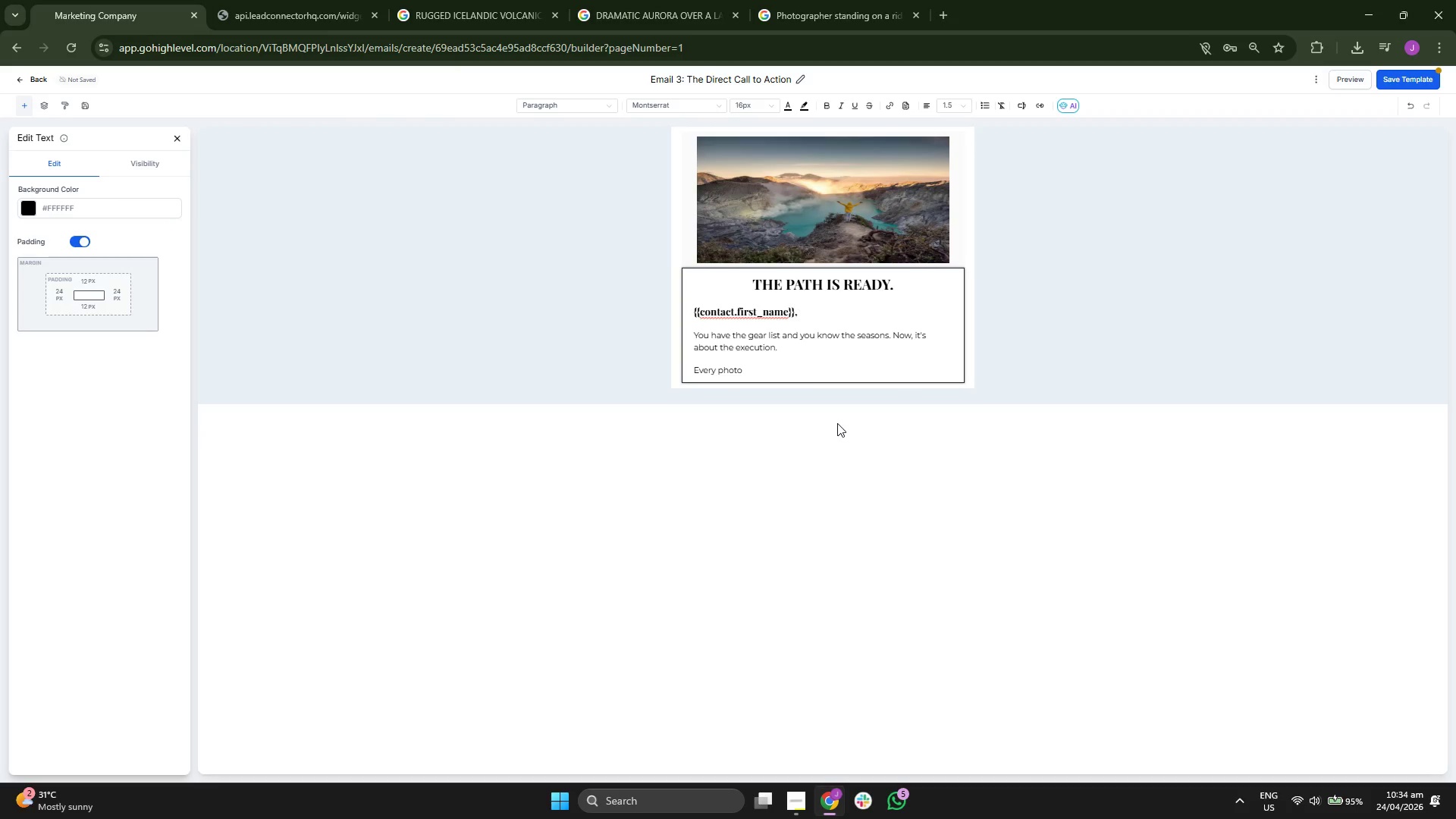 
type(grapher has a different "bucket lis)
 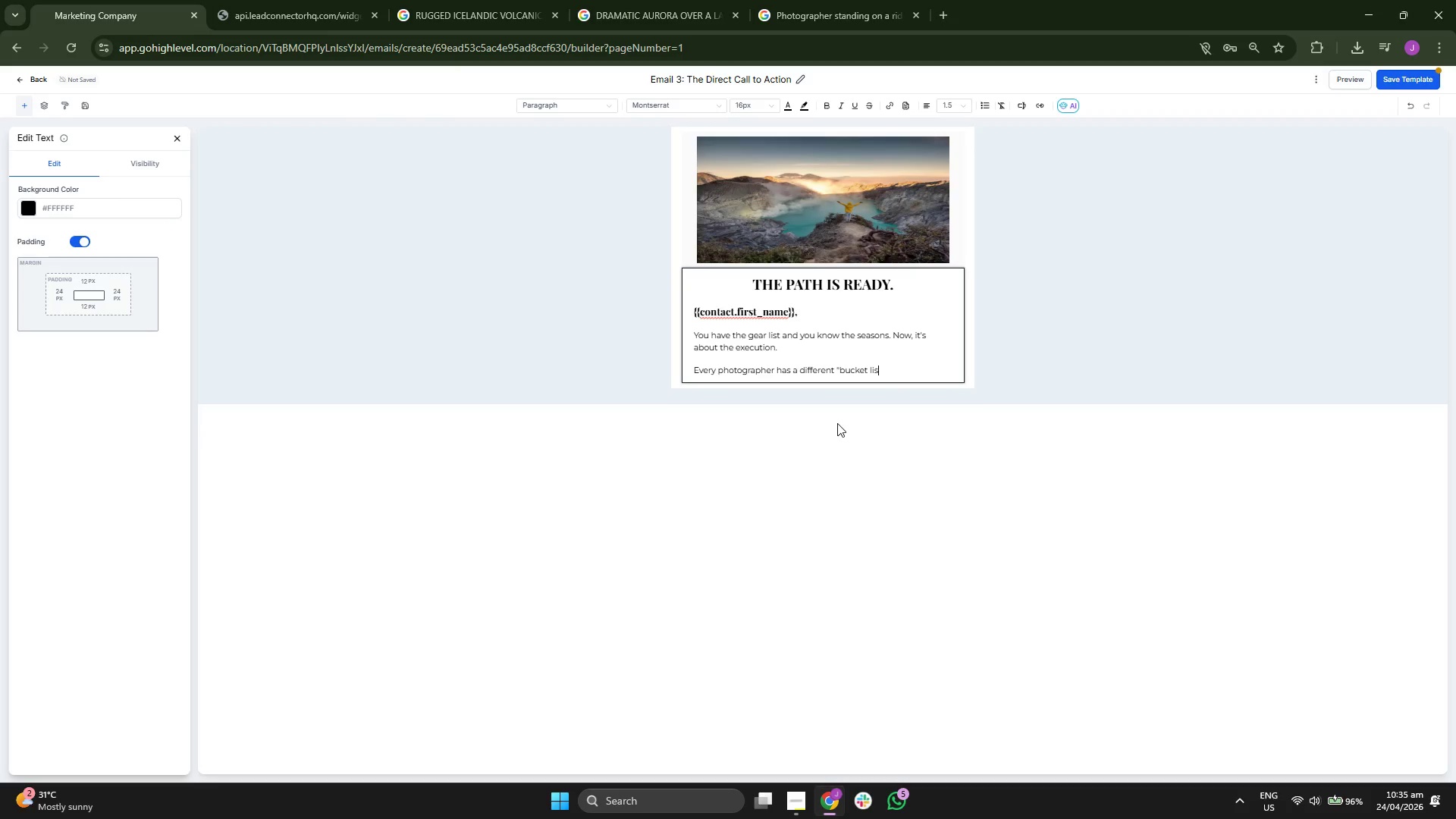 
type(" )
key(Backspace)
key(Backspace)
type(t" shot. Some want the dron')
key(Backspace)
type(e's eye view of winding g)
 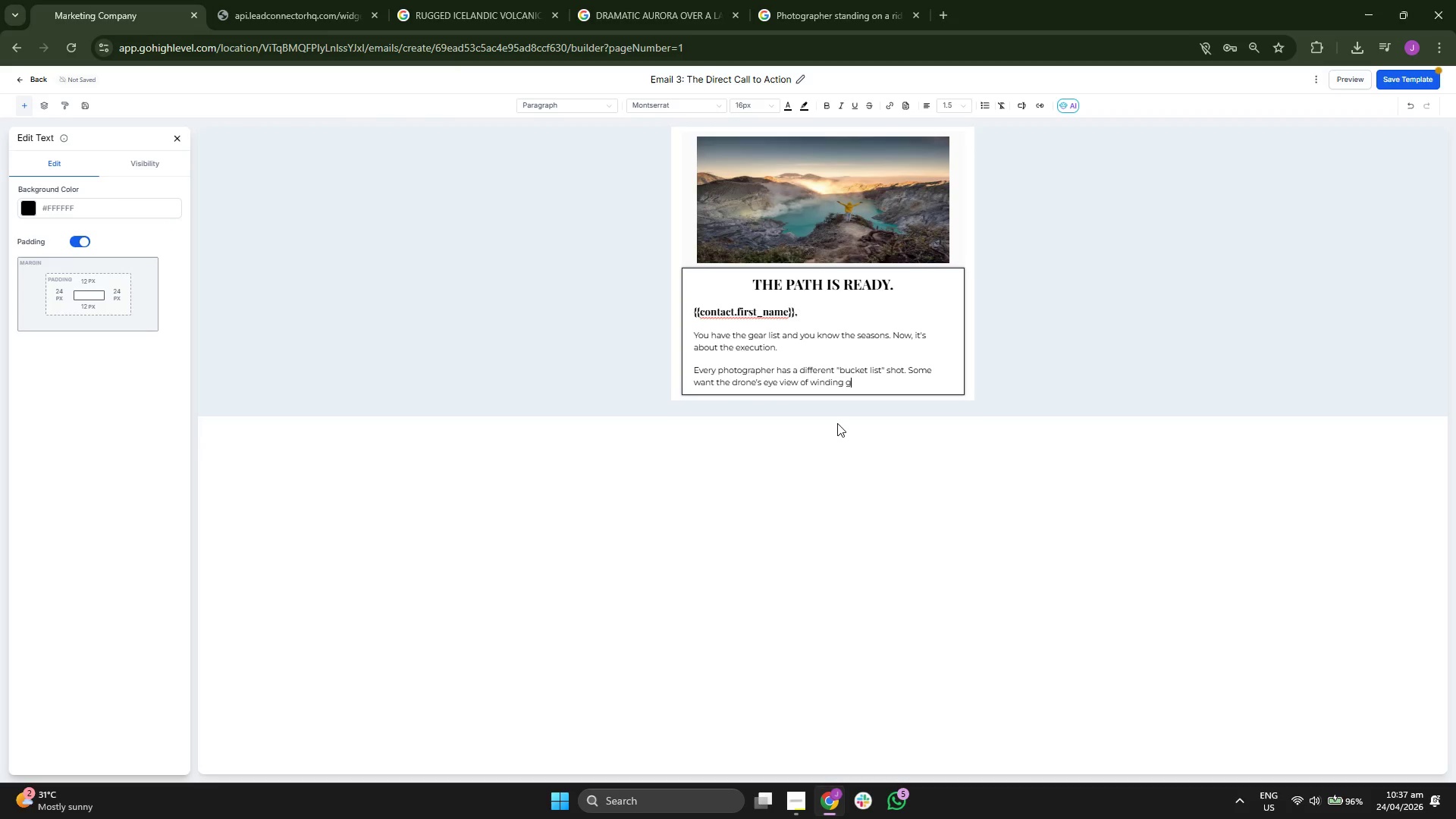 
type(lacial rivers)
 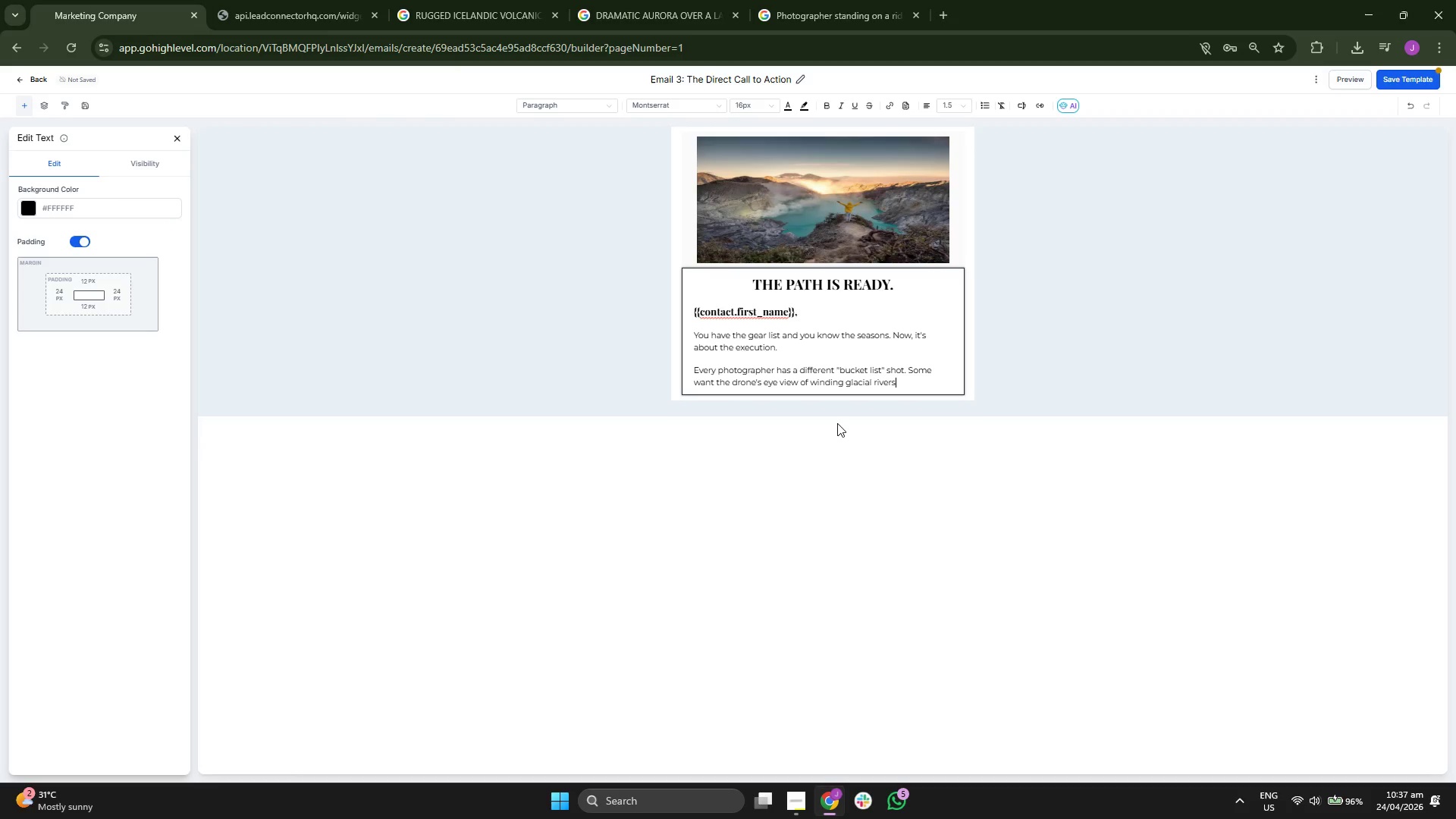 
type( others want the macro testurestur)
key(Backspace)
key(Backspace)
key(Backspace)
key(Backspace)
type(s )
 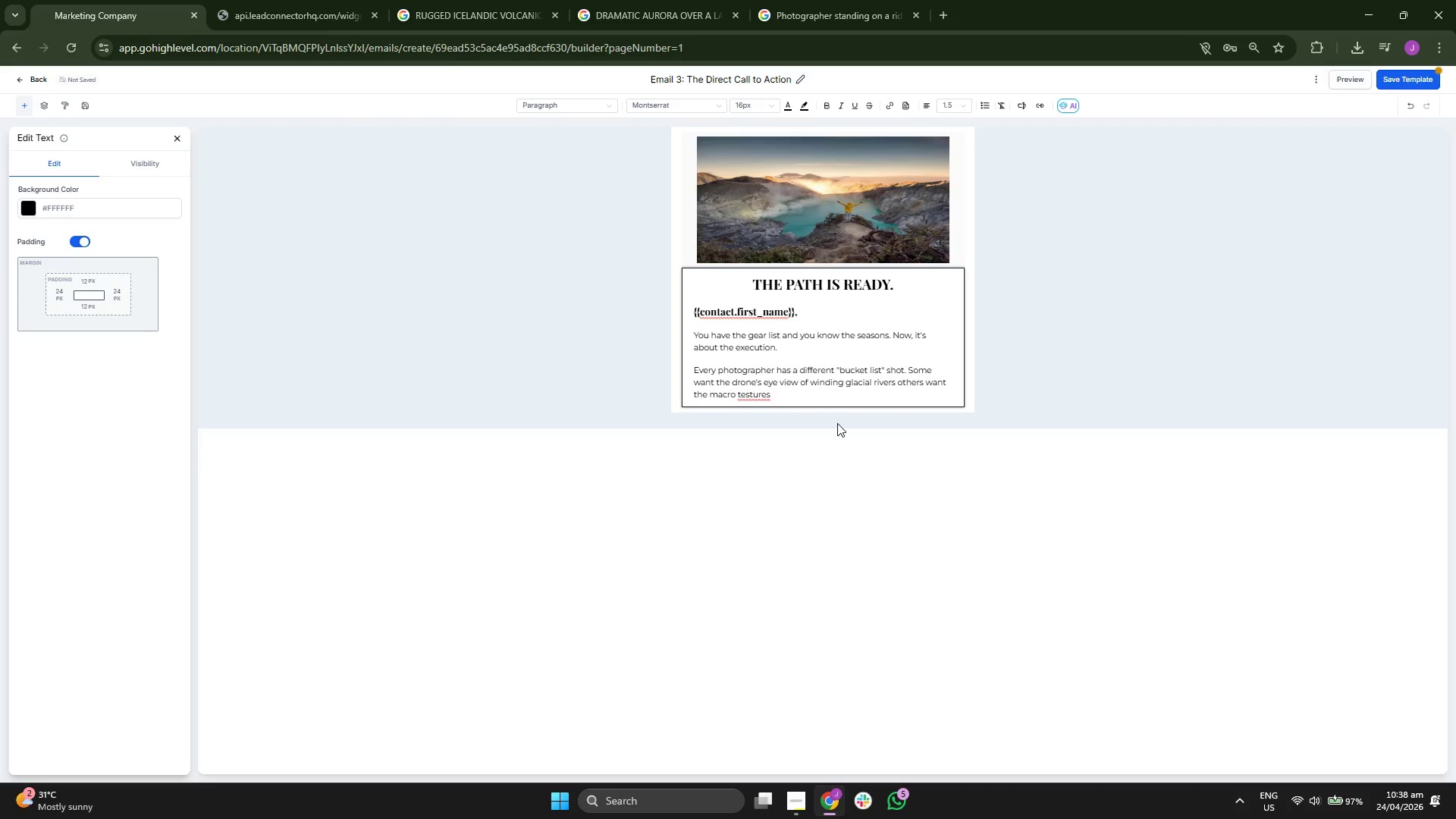 
key(ArrowLeft)
 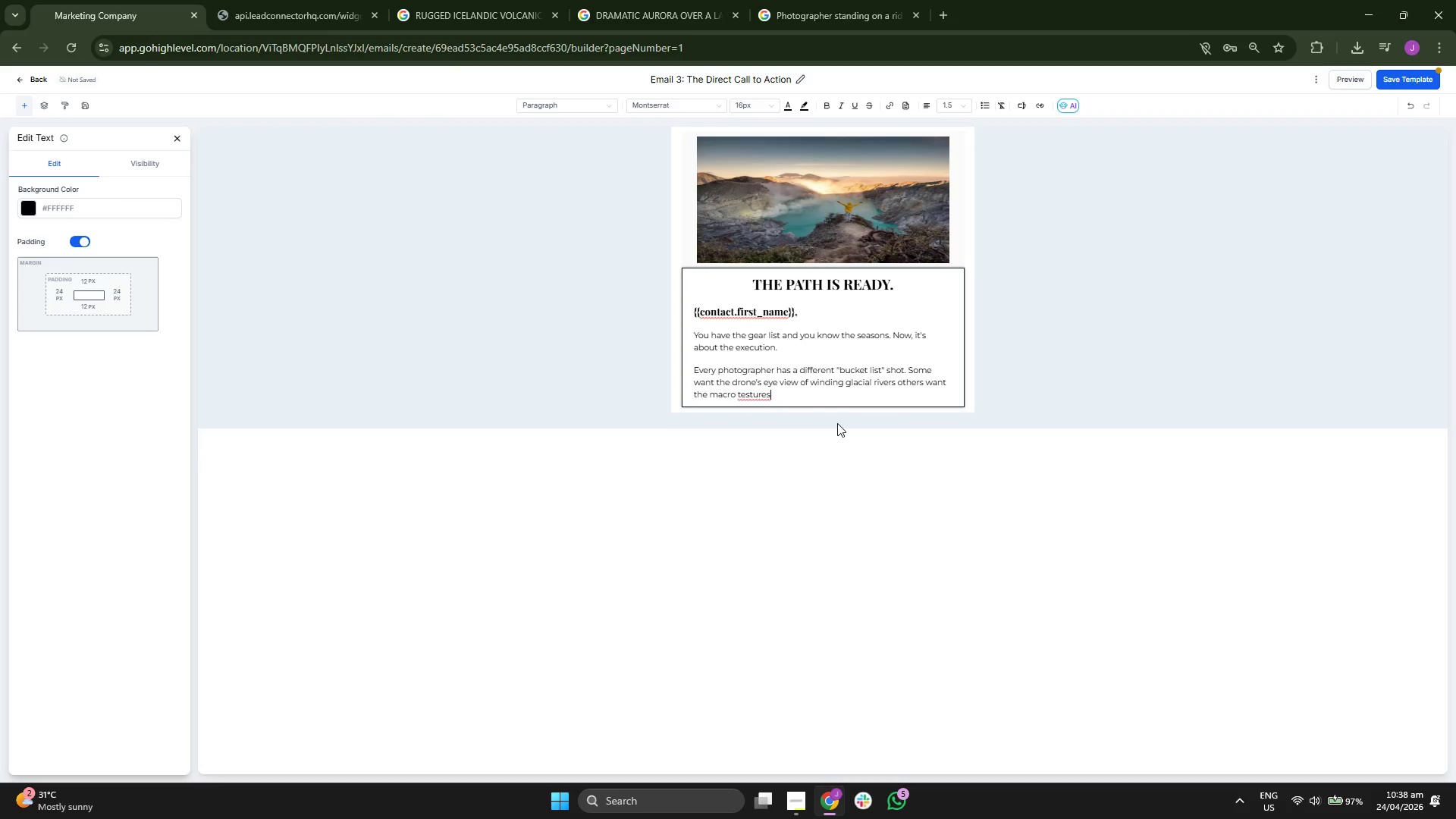 
key(ArrowLeft)
 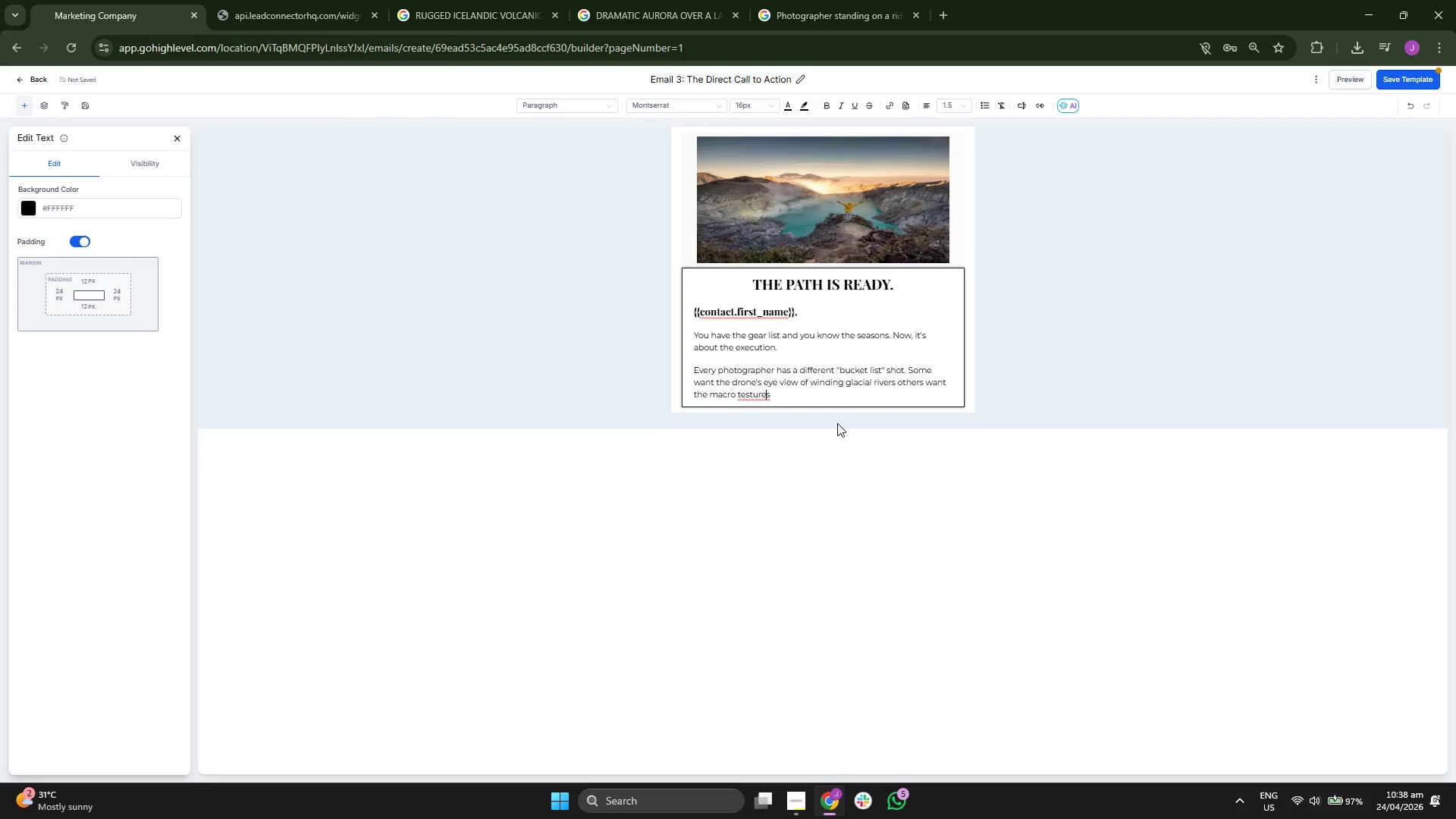 
key(ArrowLeft)
 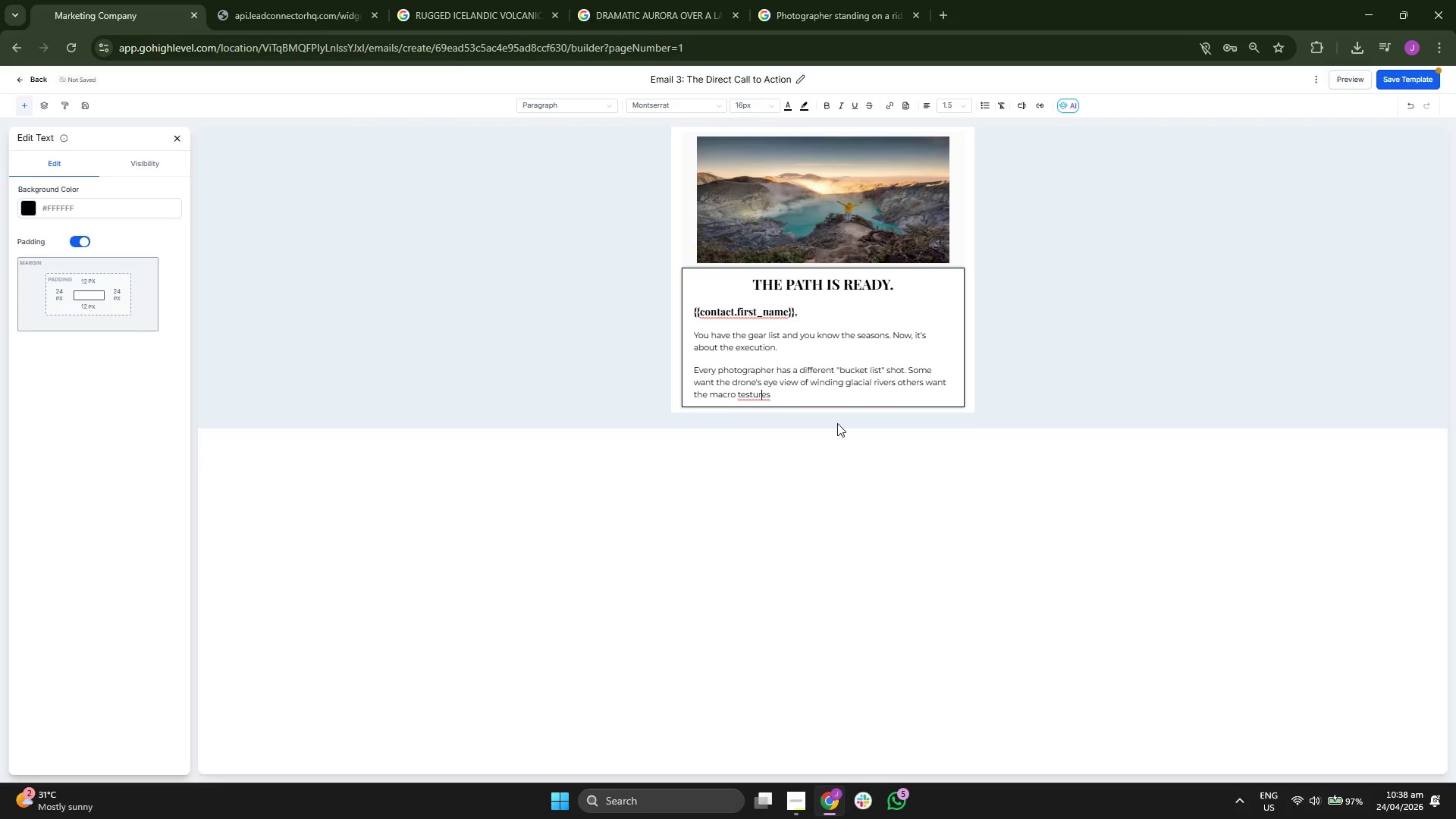 
key(ArrowLeft)
 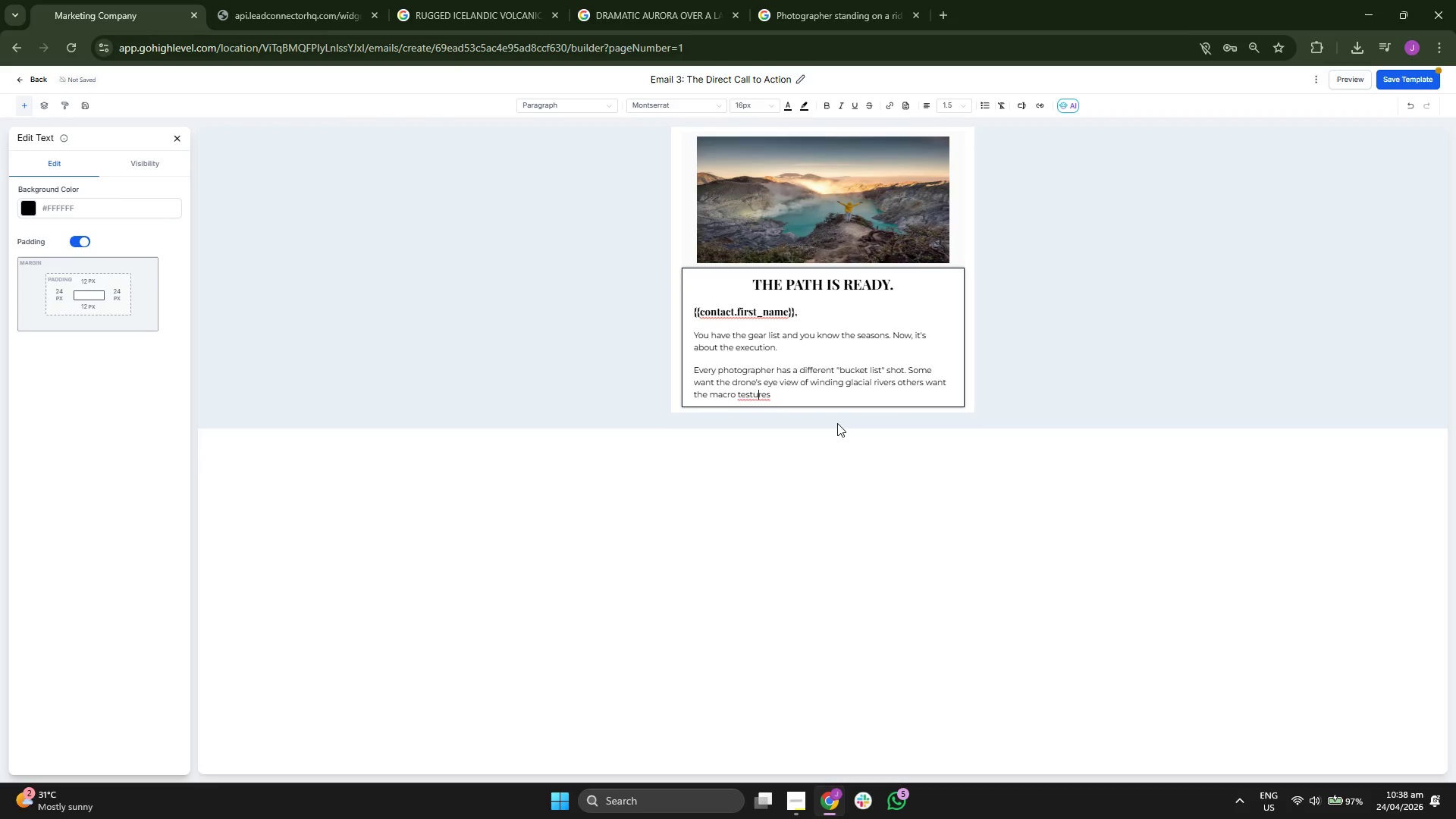 
key(ArrowLeft)
 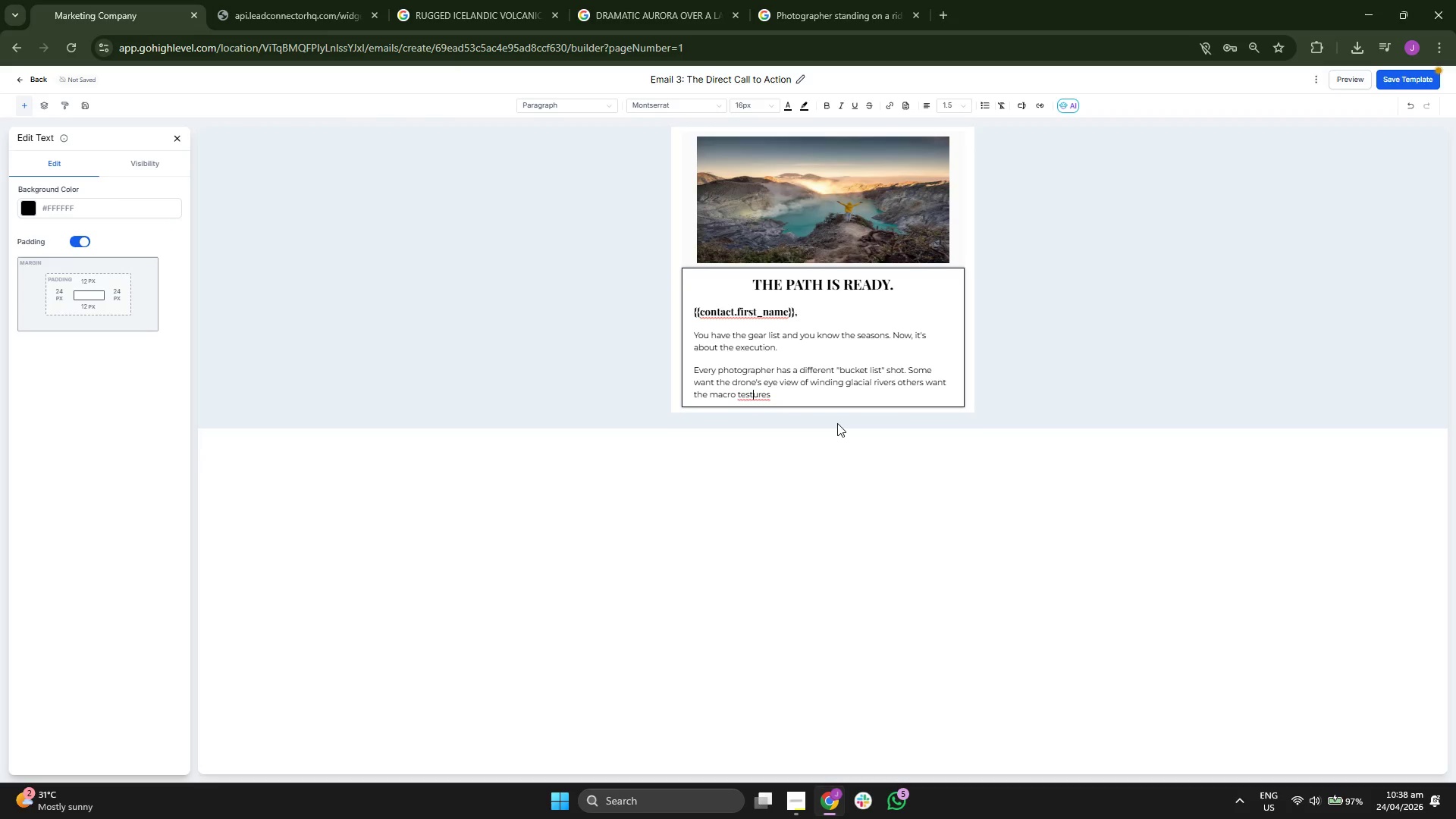 
key(ArrowLeft)
 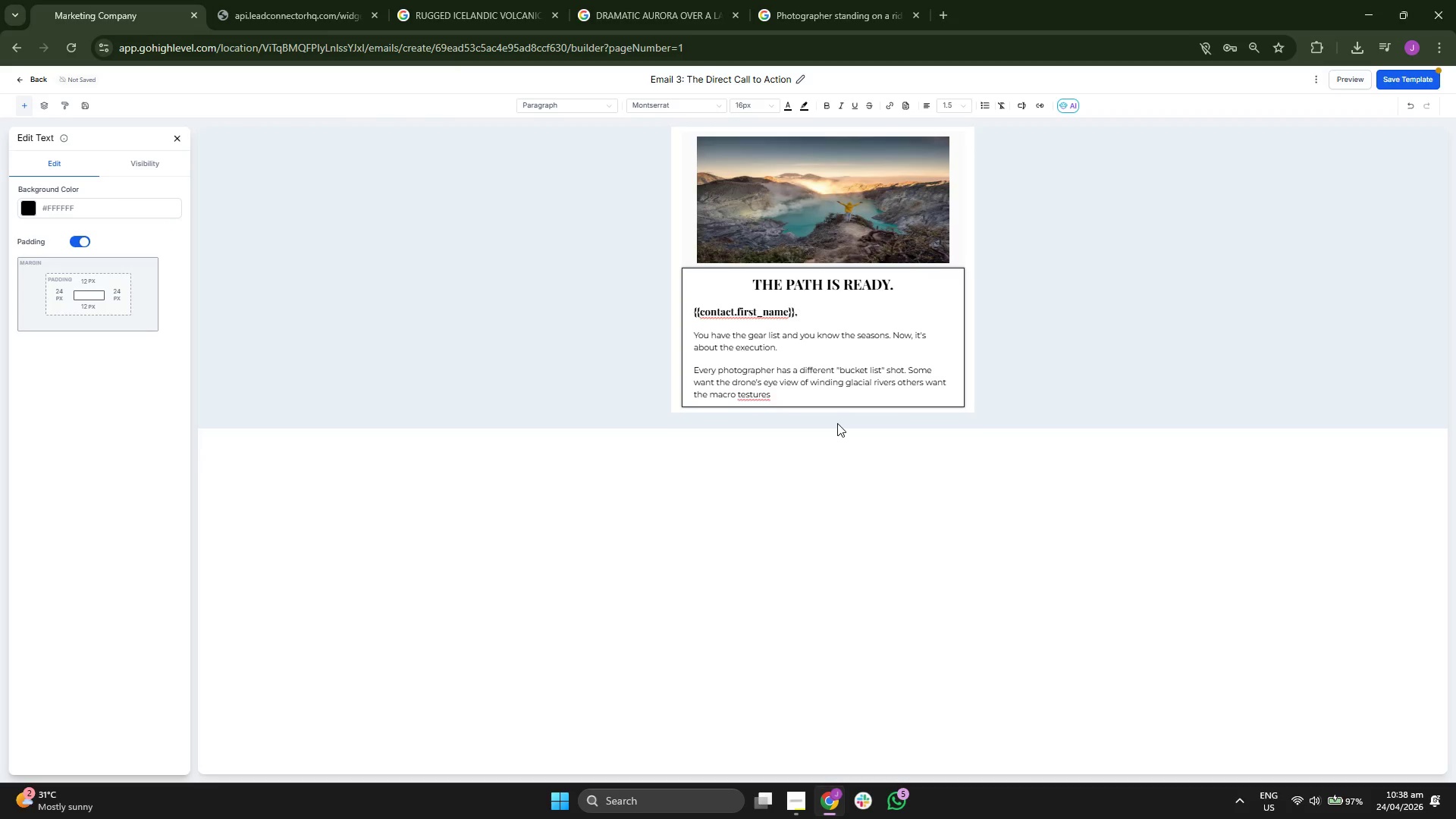 
key(Backspace)
 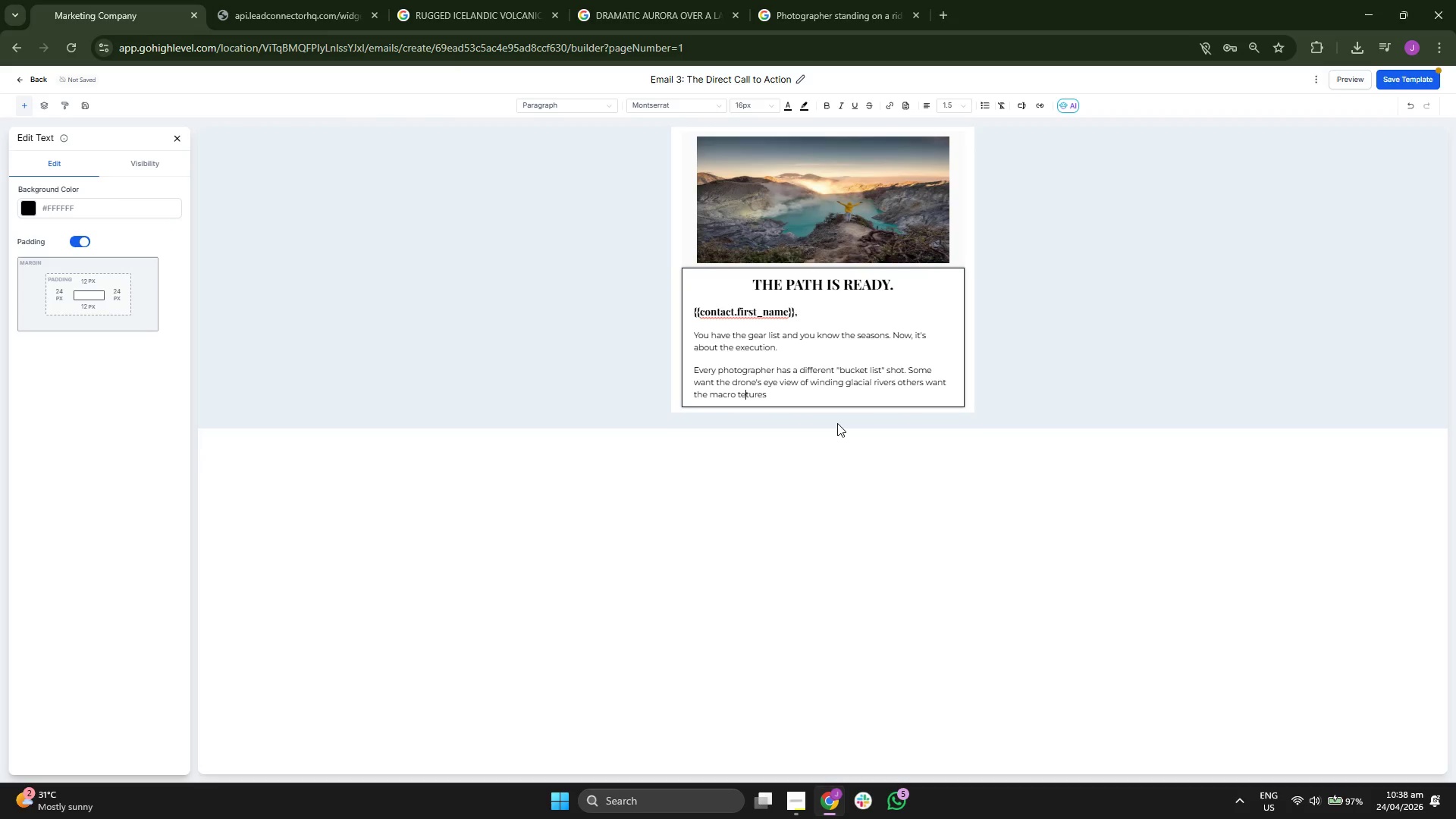 
key(X)
 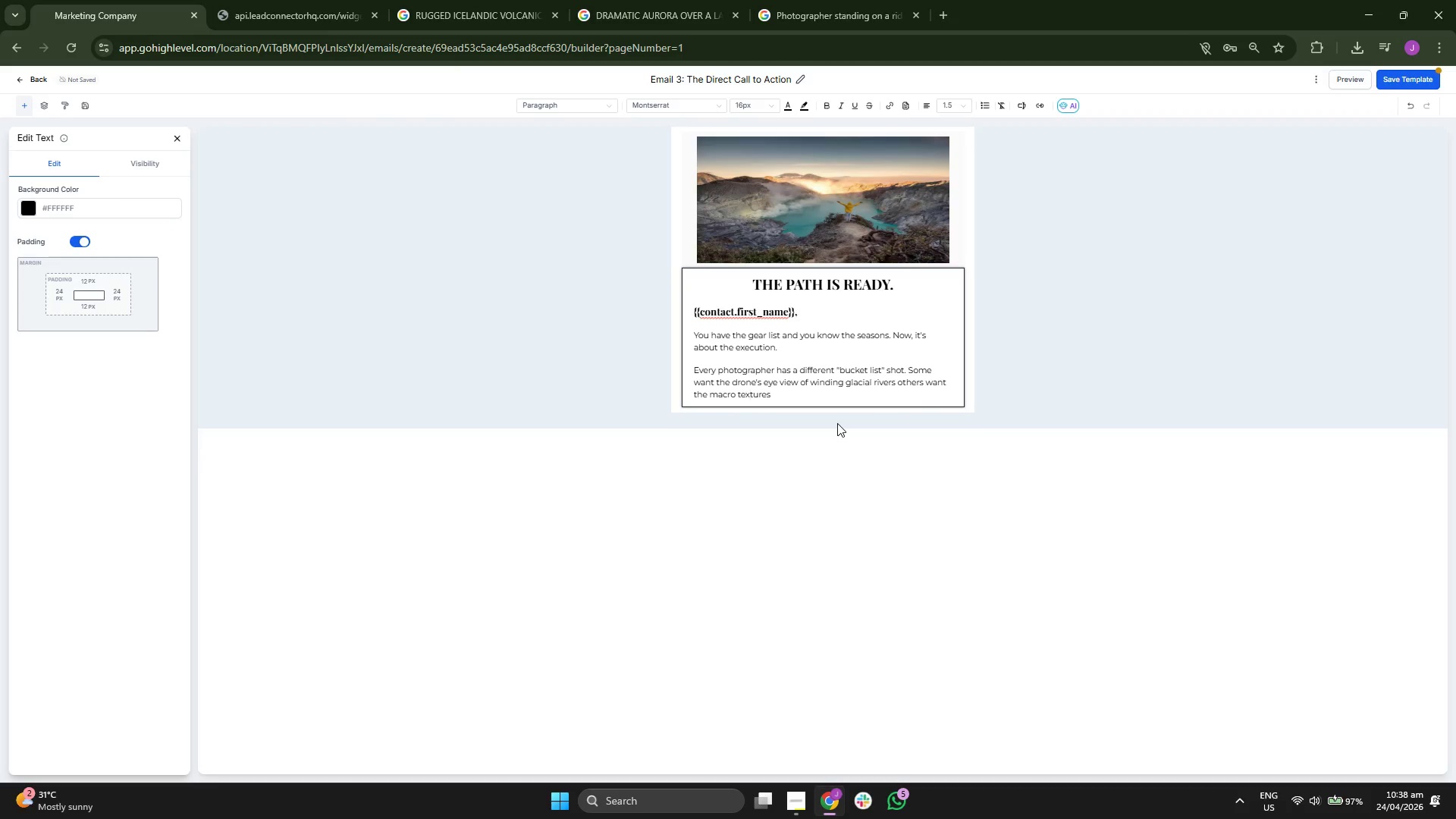 
key(ArrowRight)
 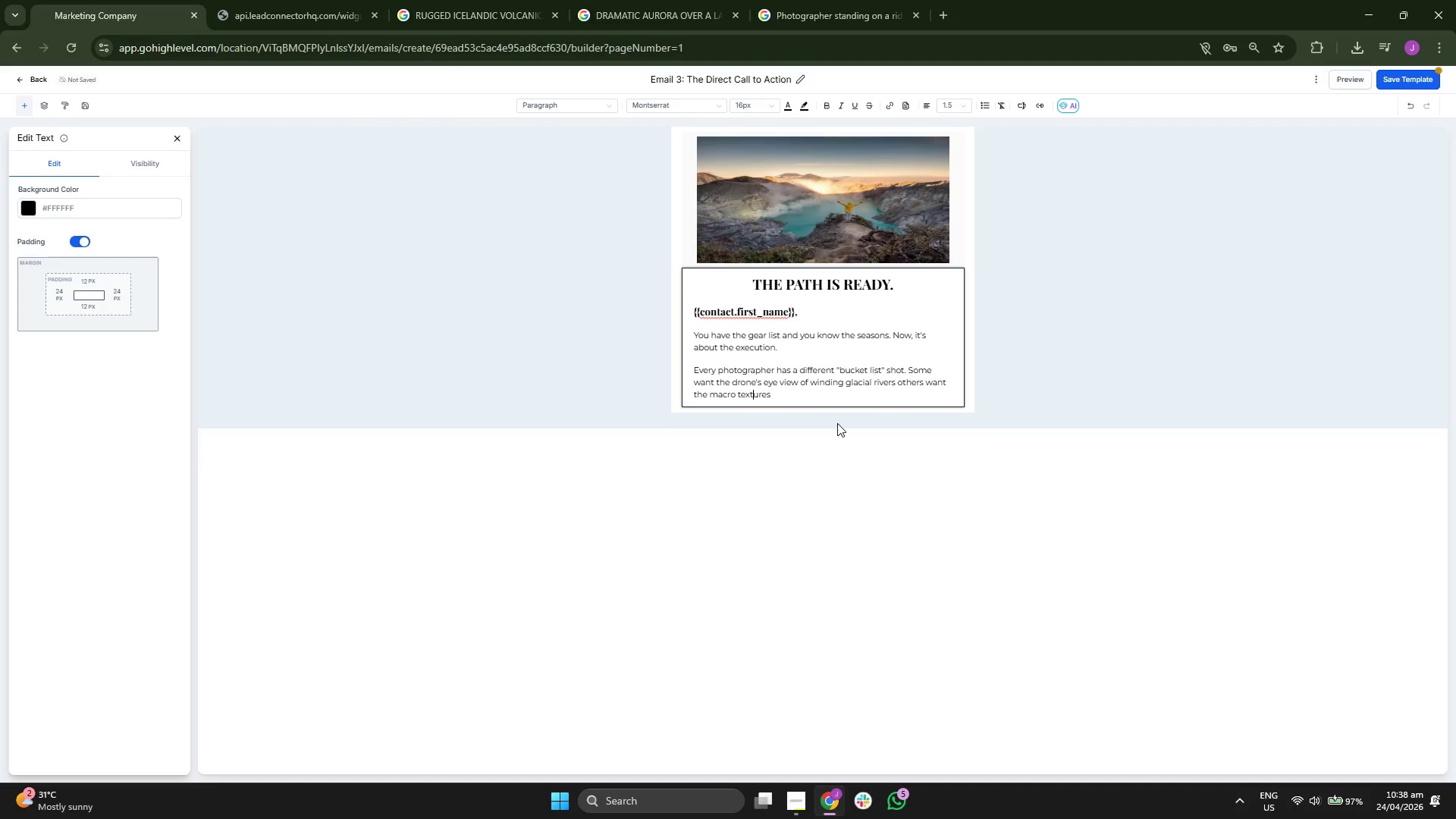 
key(ArrowRight)
 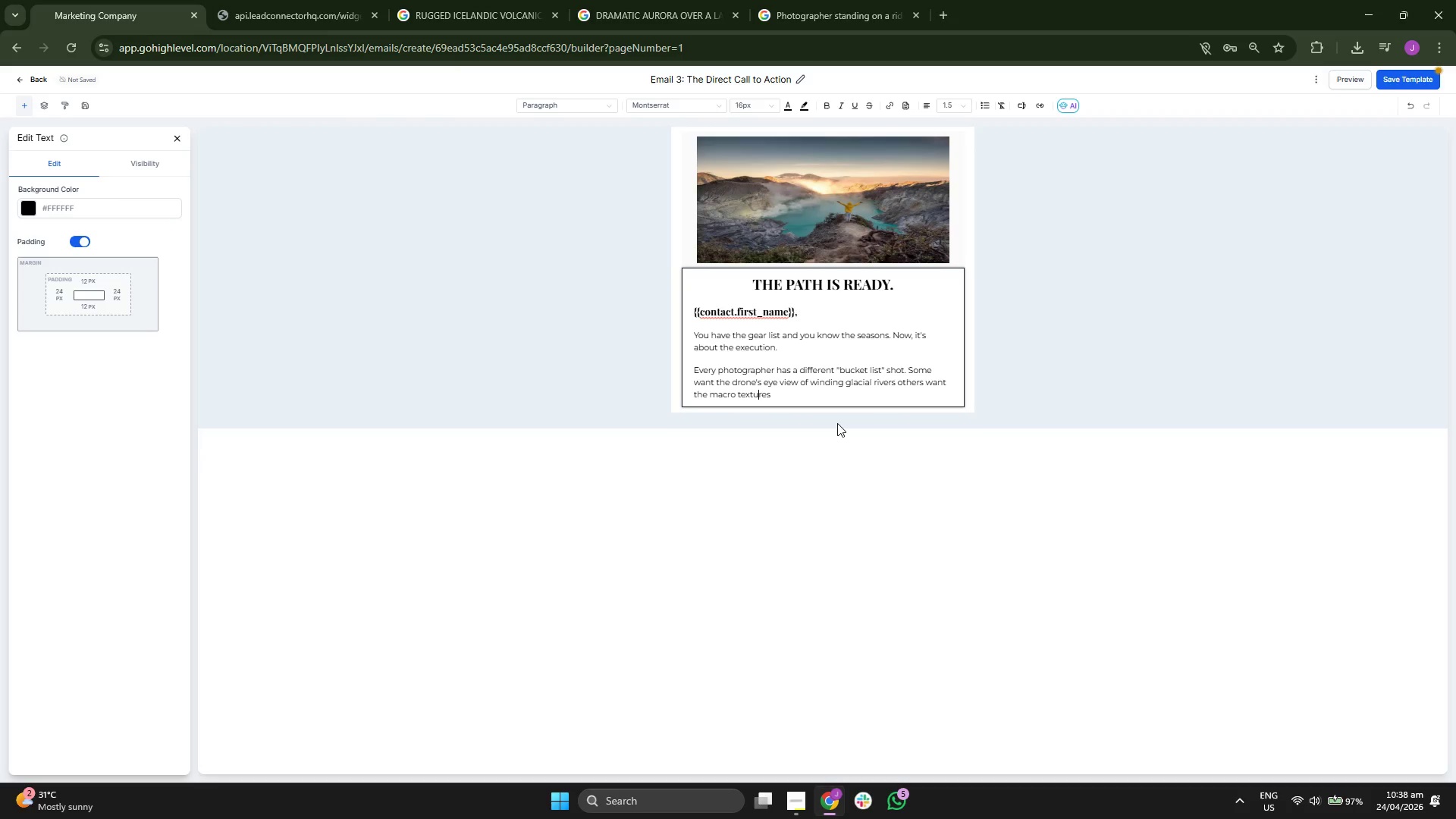 
key(ArrowRight)
 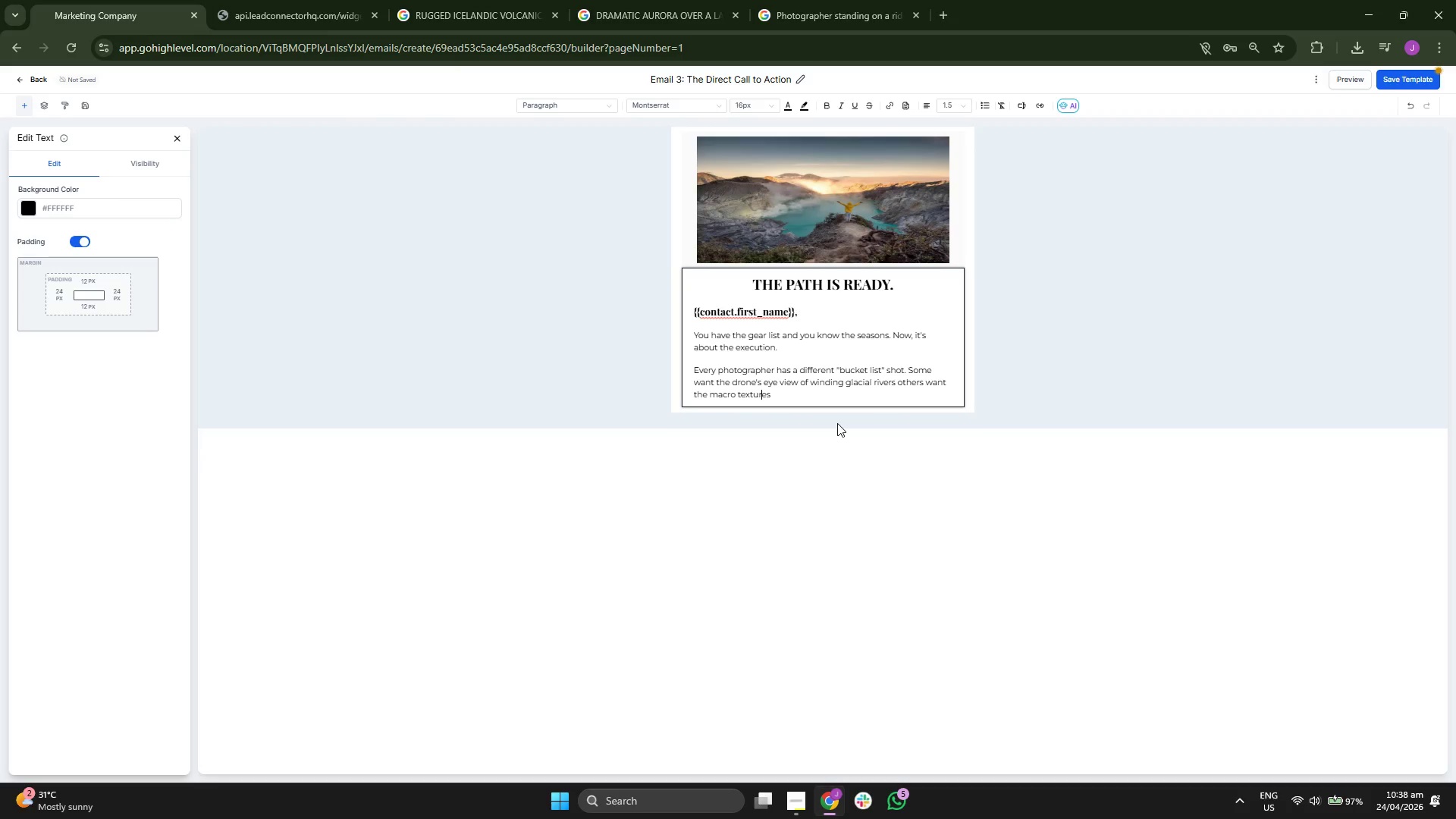 
key(ArrowRight)
 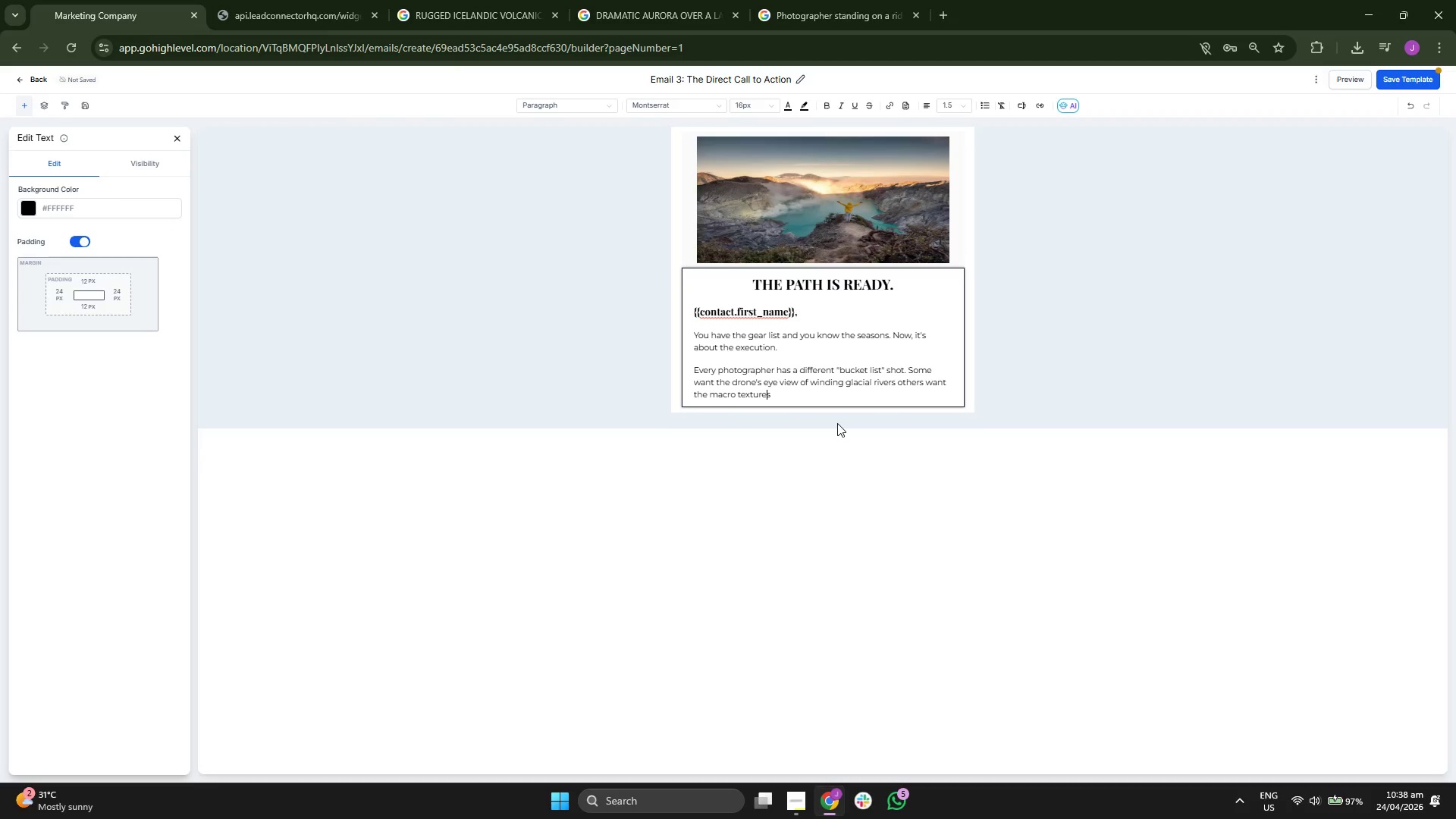 
key(ArrowRight)
 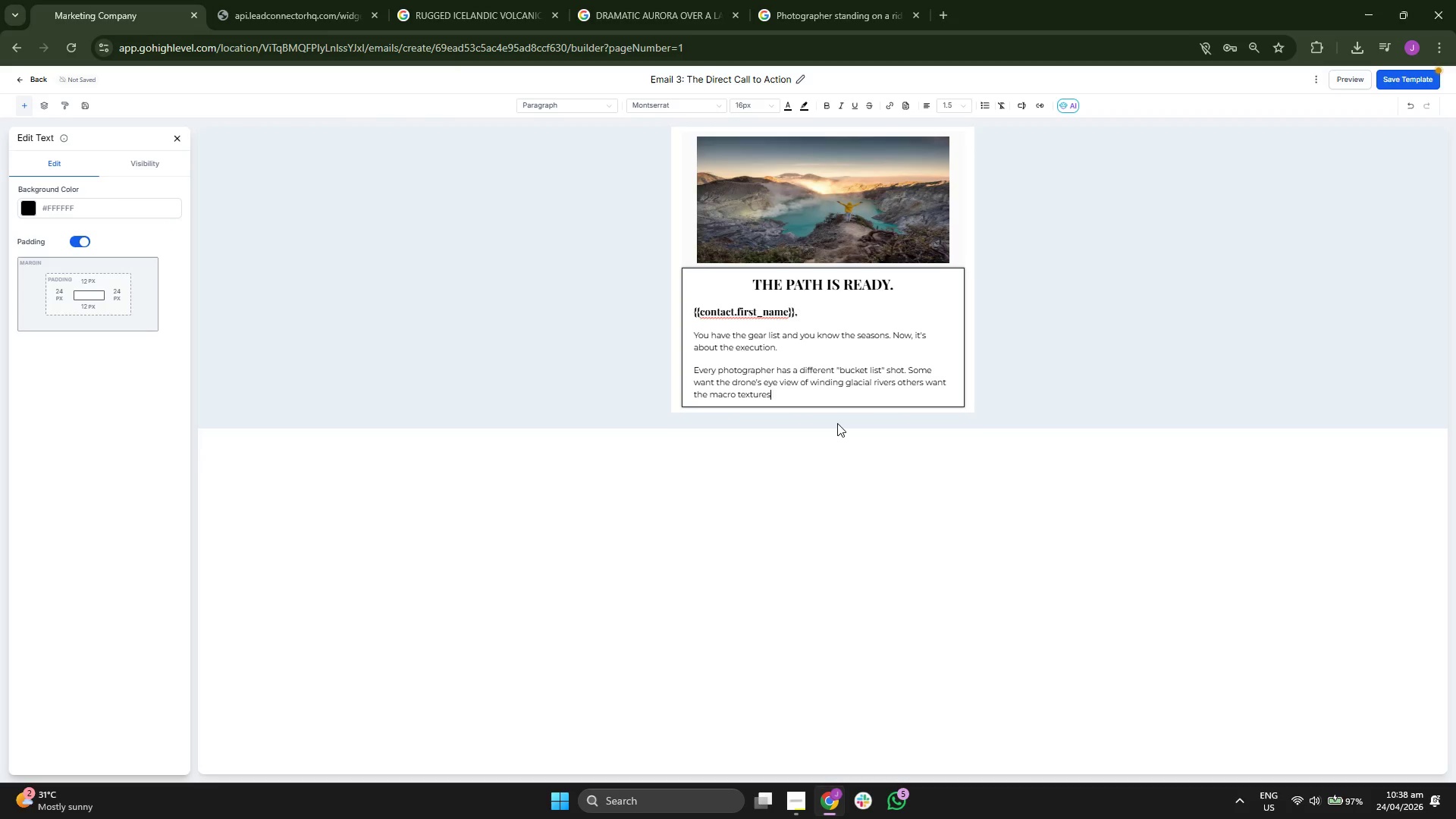 
type( of cooling lava.)
 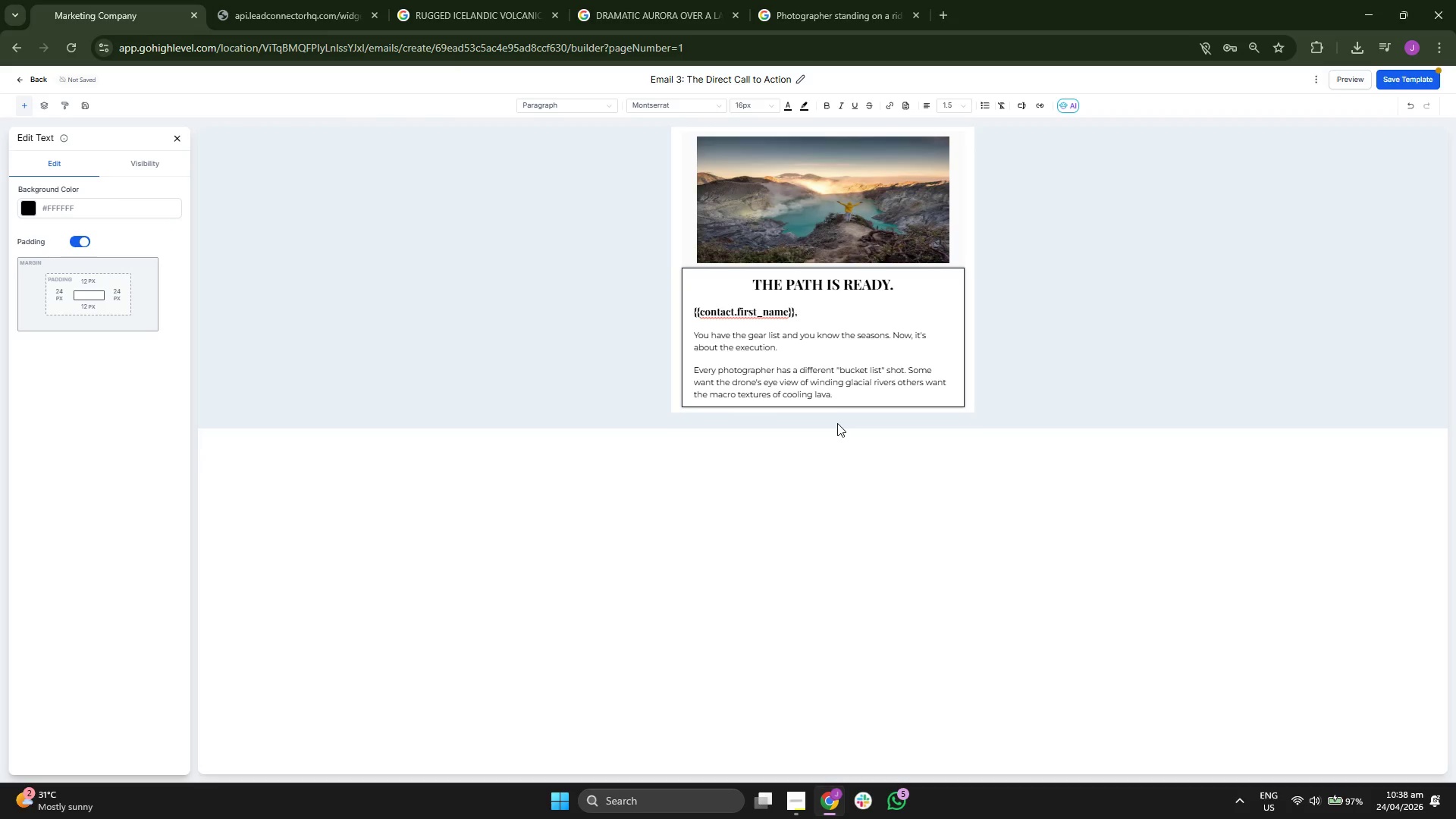 
key(Enter)
 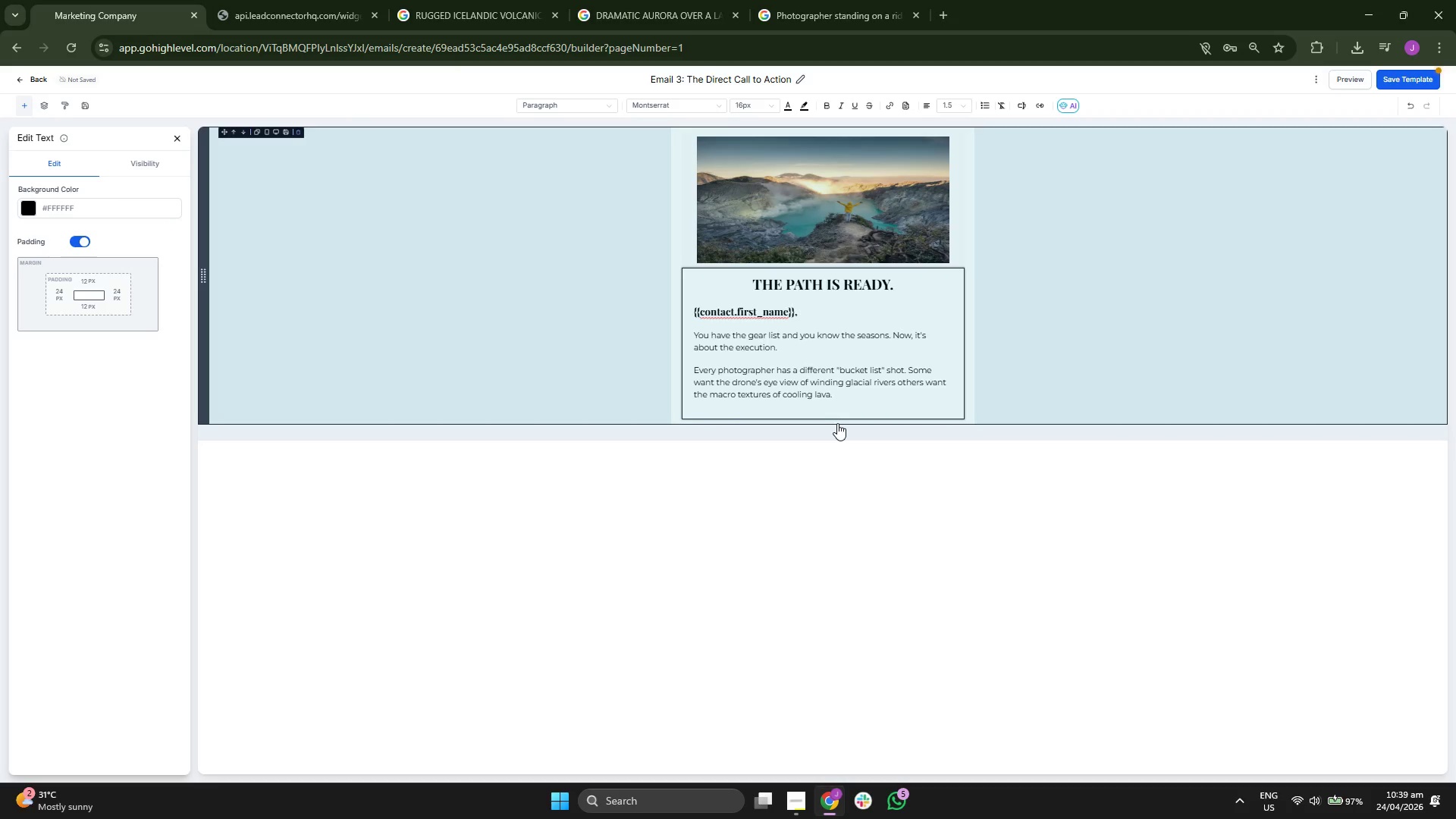 
key(Enter)
 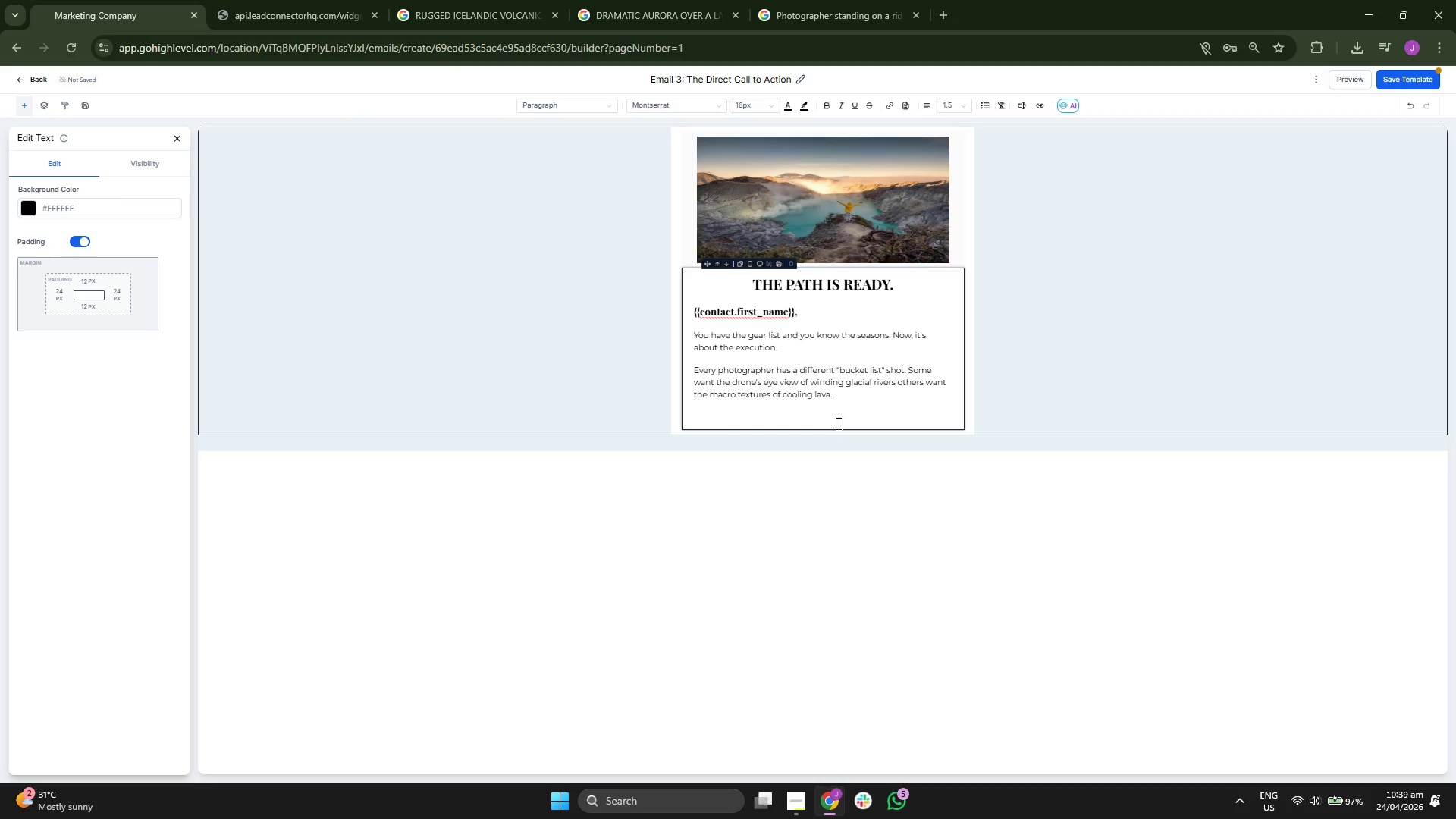 
type(Im)
key(Backspace)
type('m opening up a few slow)
key(Backspace)
type(ts this )
key(Backspace)
type( week for a)
 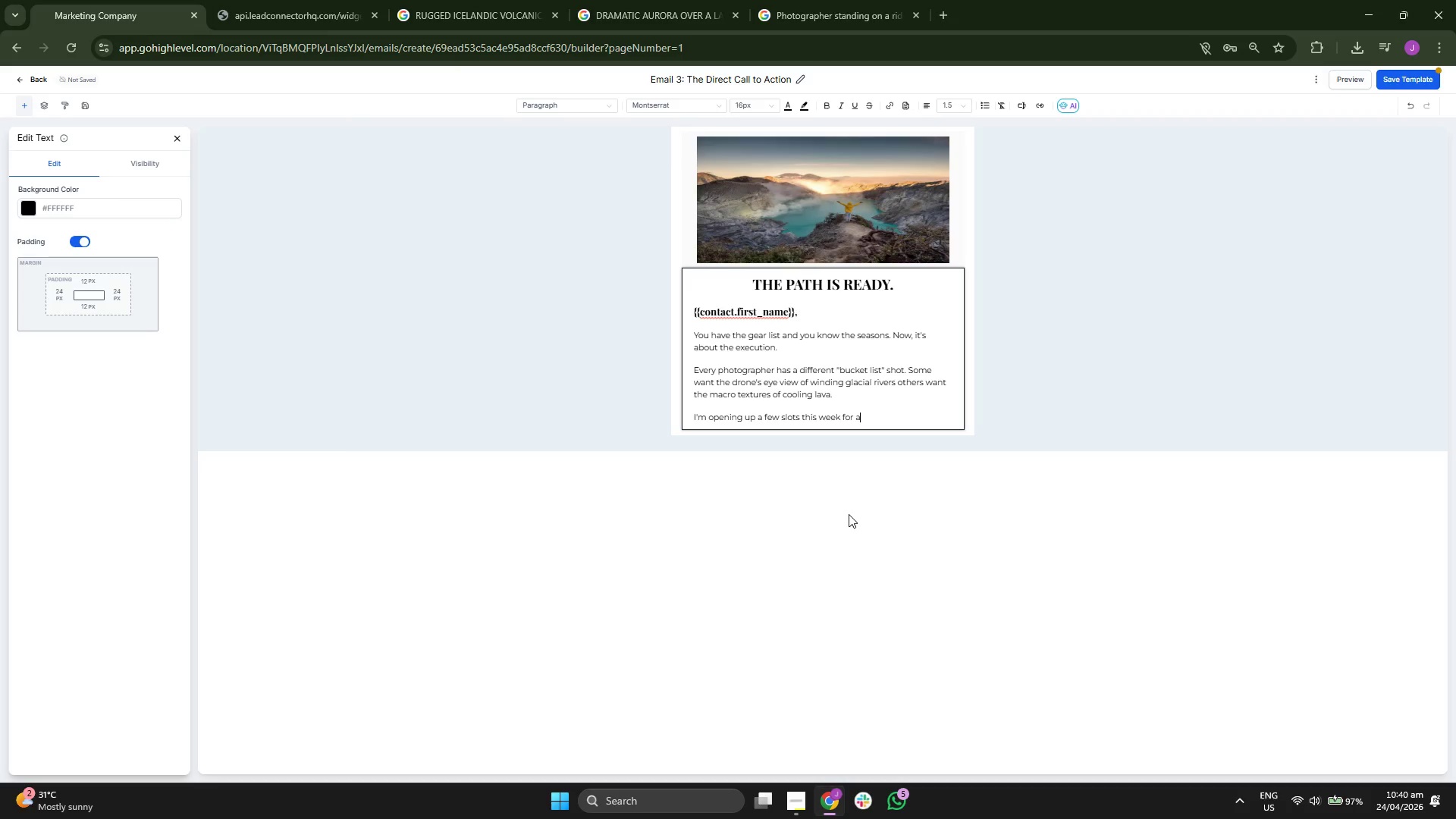 
key(Space)
 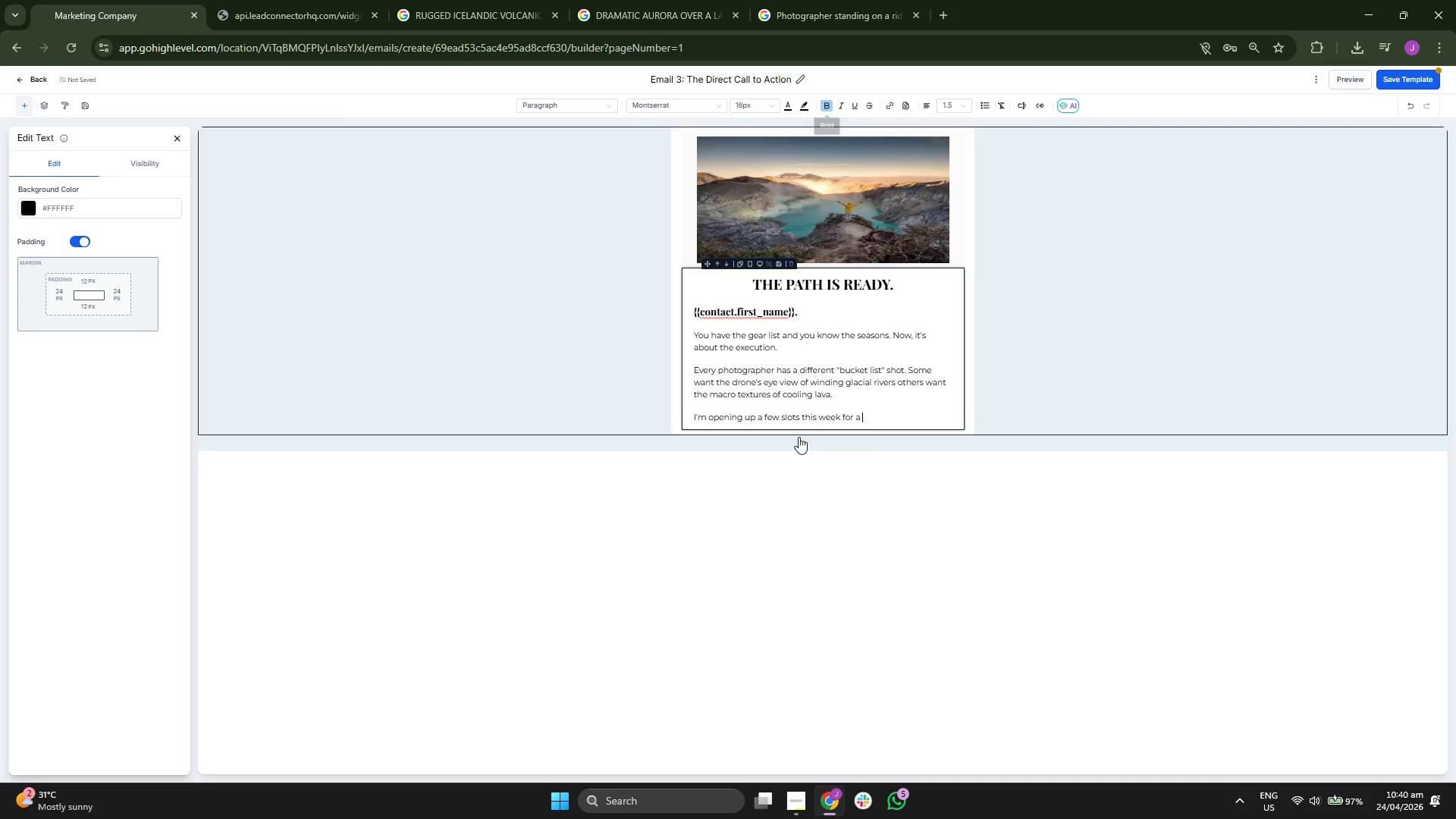 
wait(6.48)
 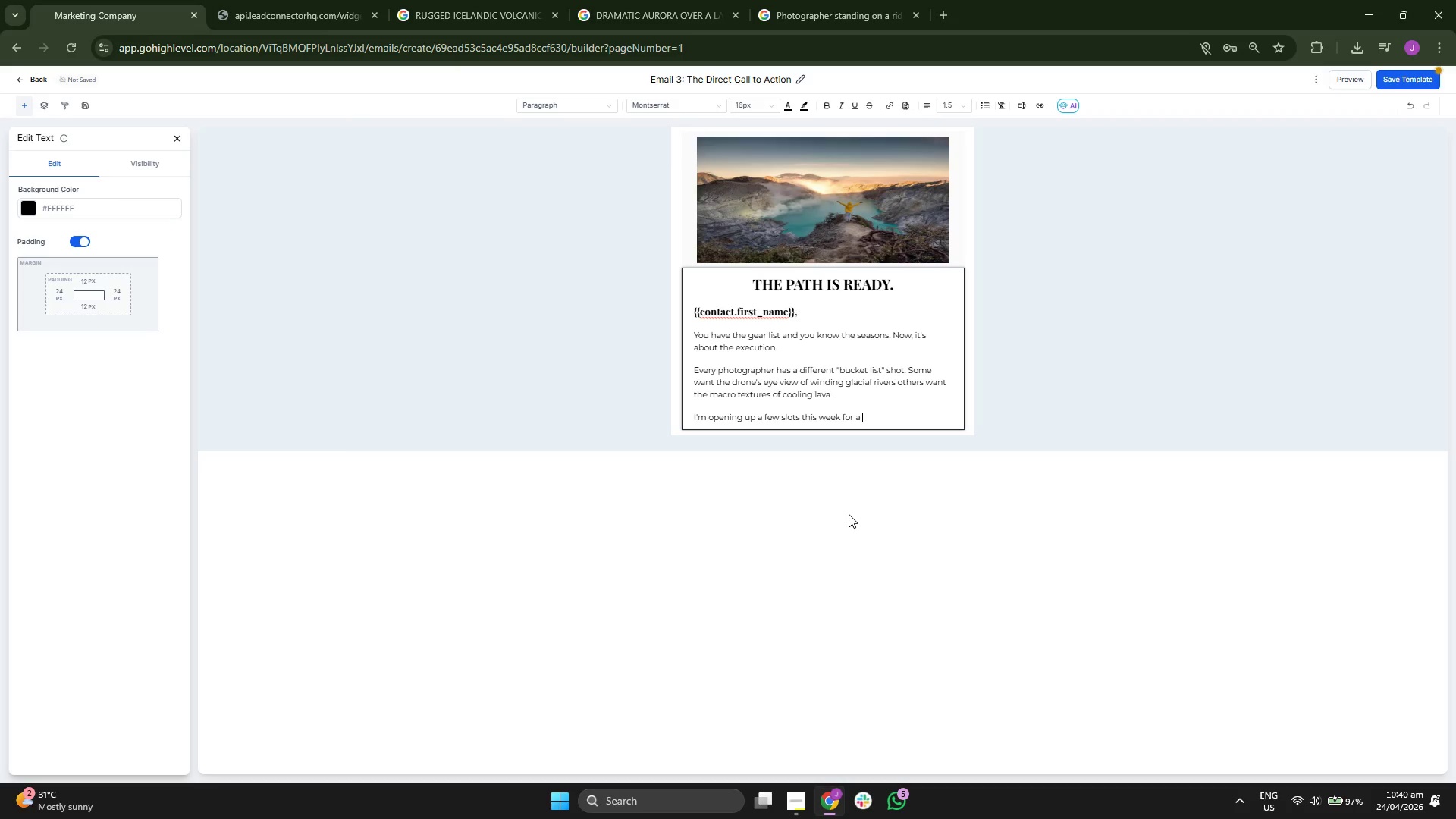 
type(15-minute Expedi )
key(Backspace)
type(tion Planning Call)
 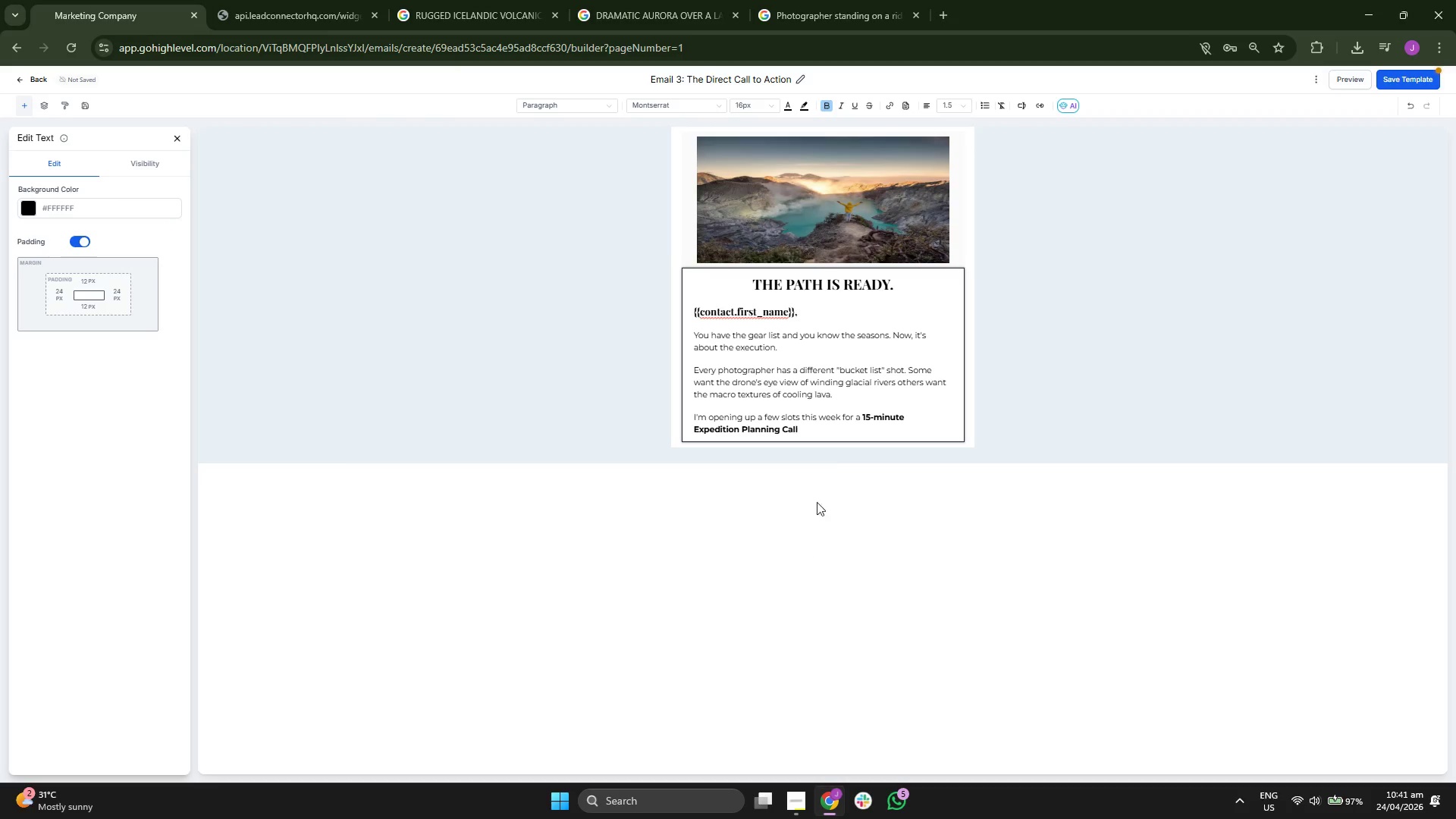 
left_click([824, 106])
 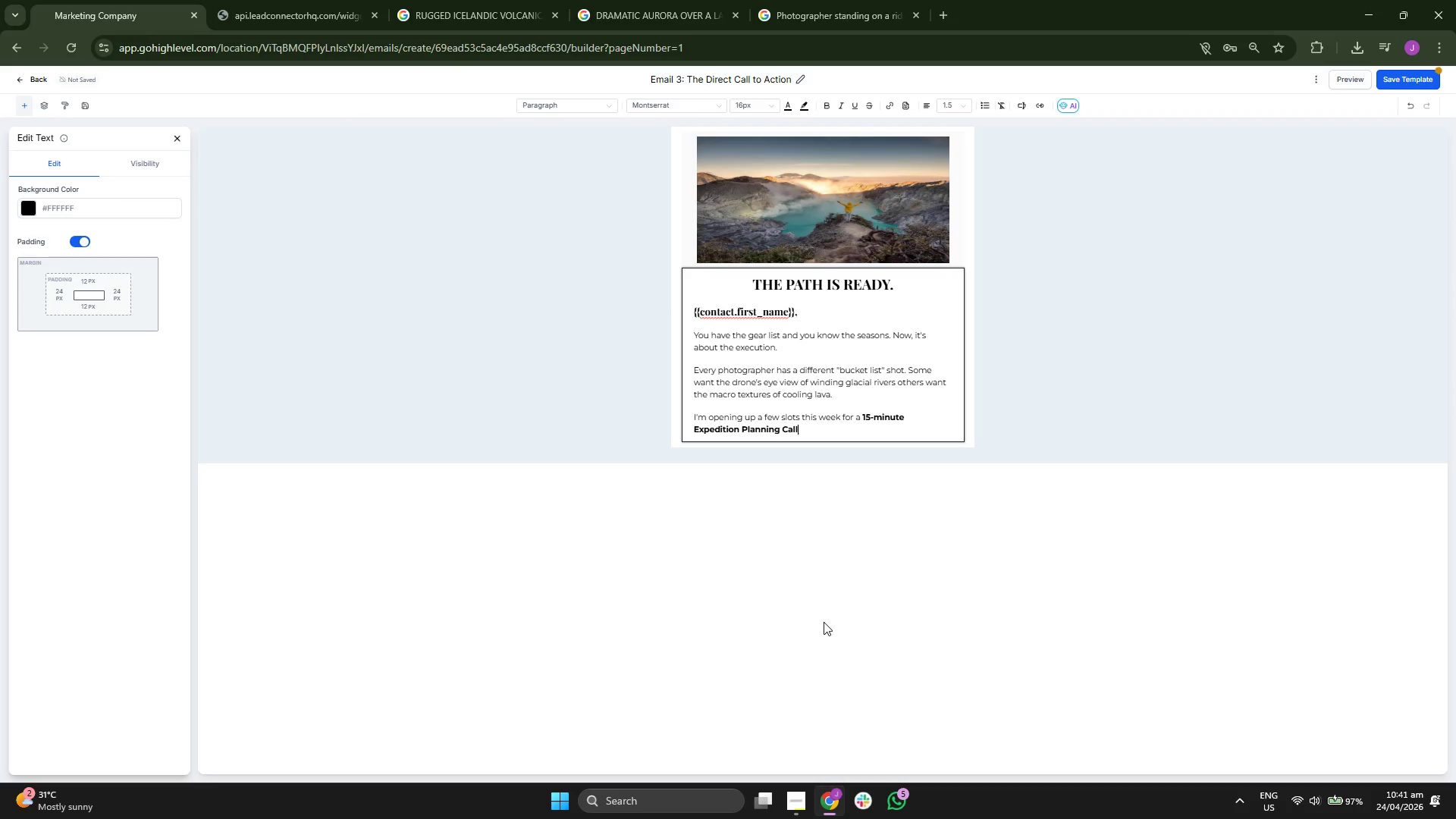 
type(. We'll )
 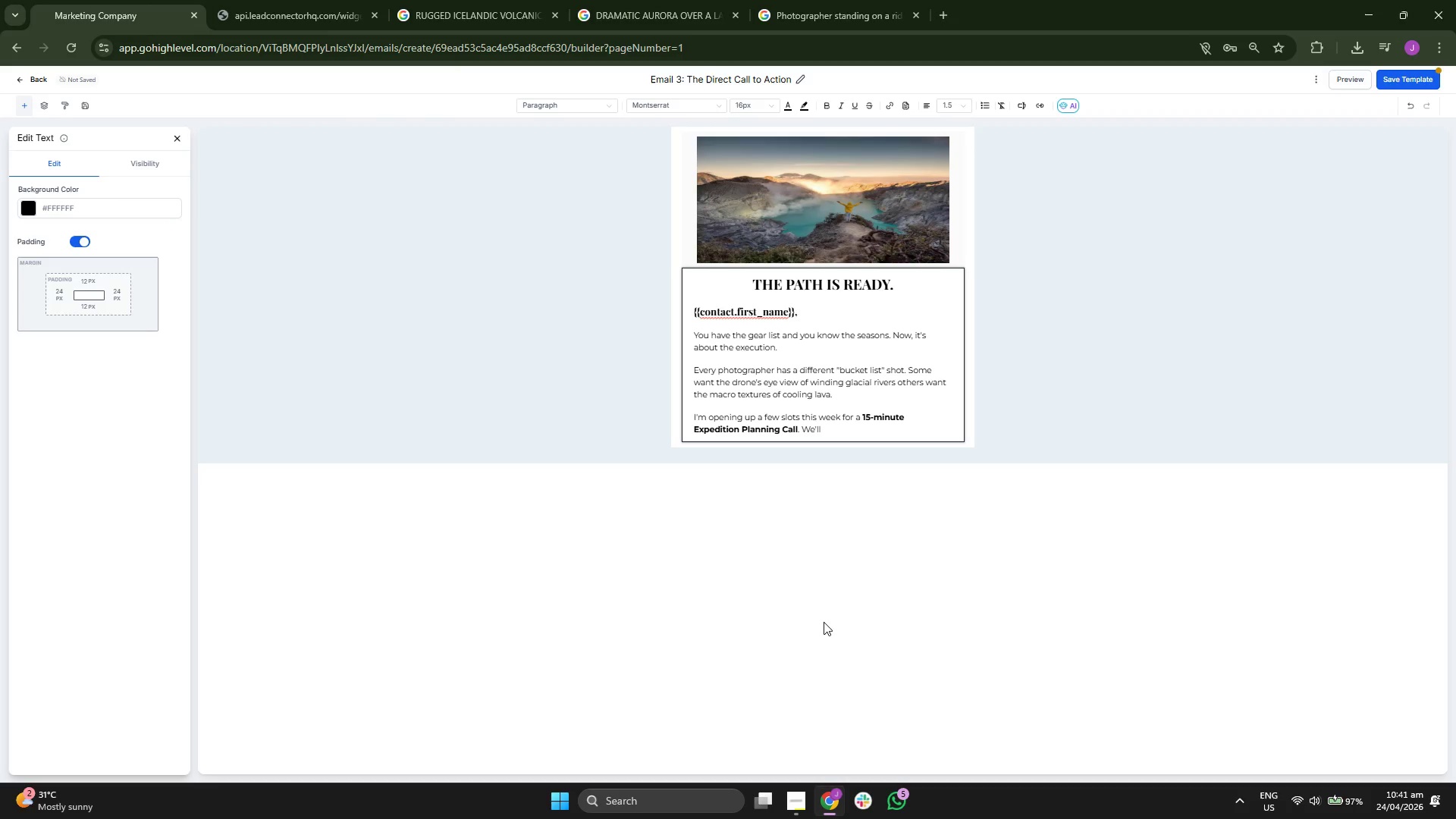 
type(jump on a quick Zoom to discuss your kit yh)
key(Backspace)
type(our skill level and whh)
key(Backspace)
type(ich 2026 trek fits your portfolio goals.)
 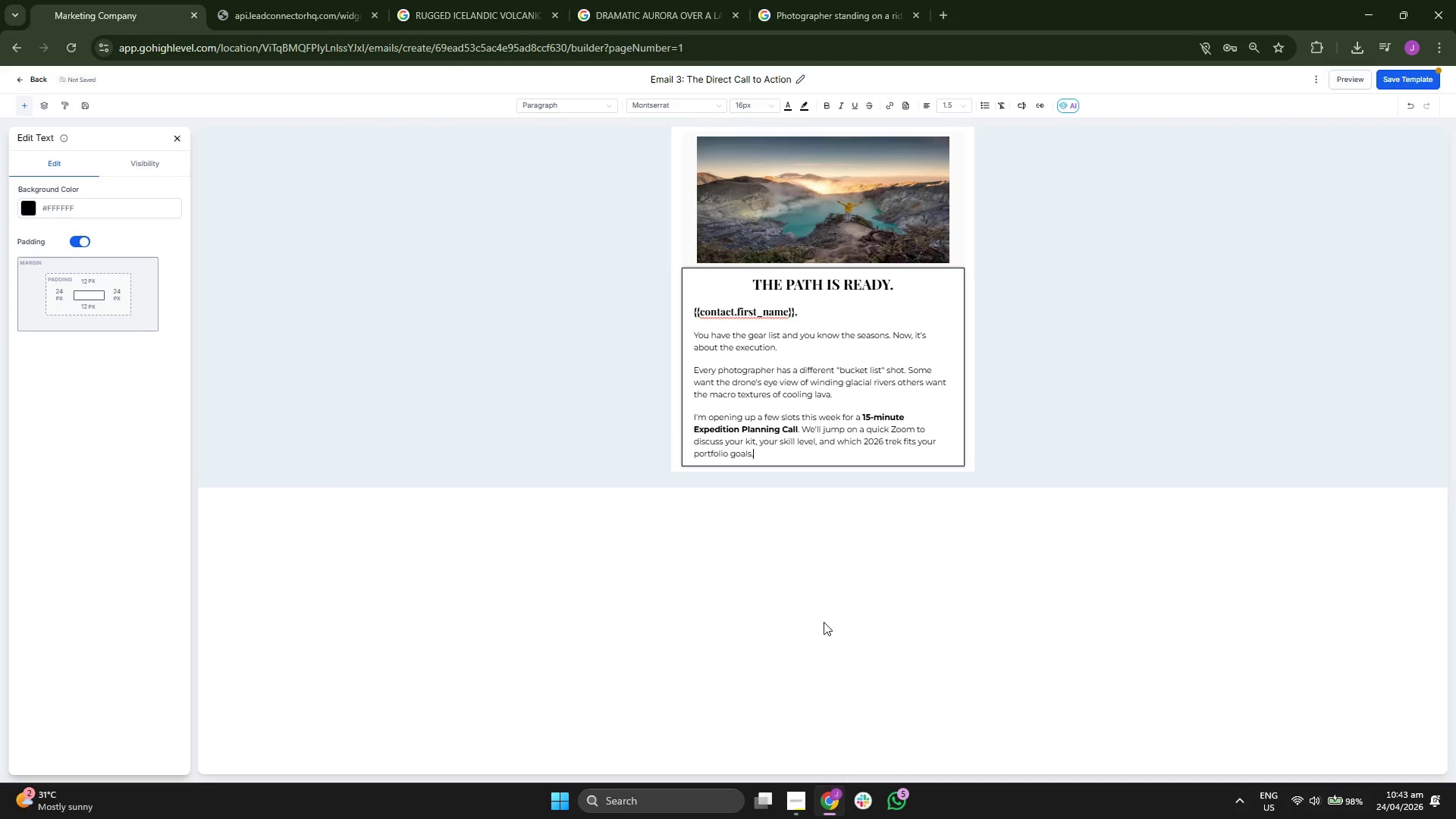 
hold_key(key=Comma, duration=25.64)
 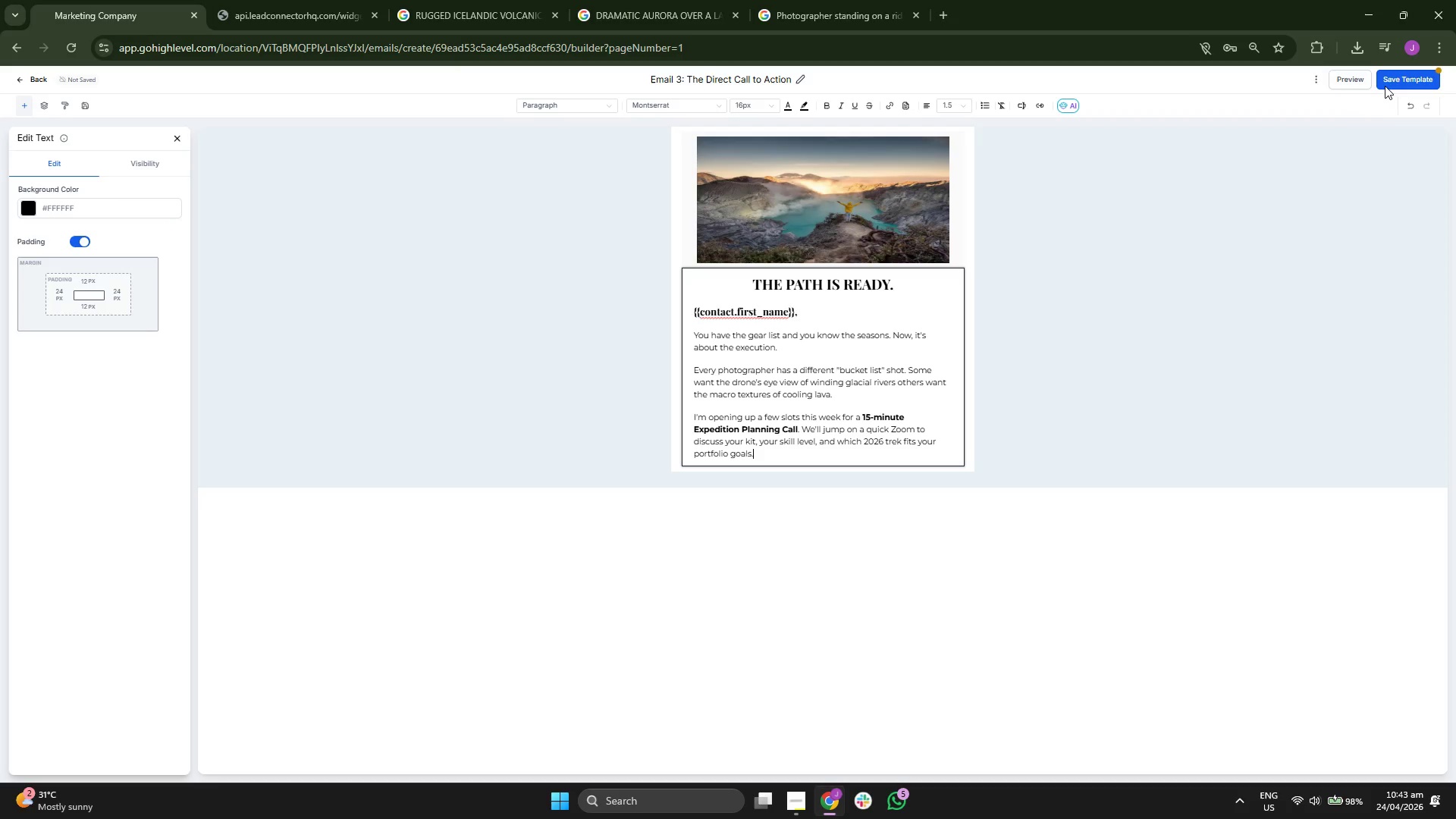 
wait(7.52)
 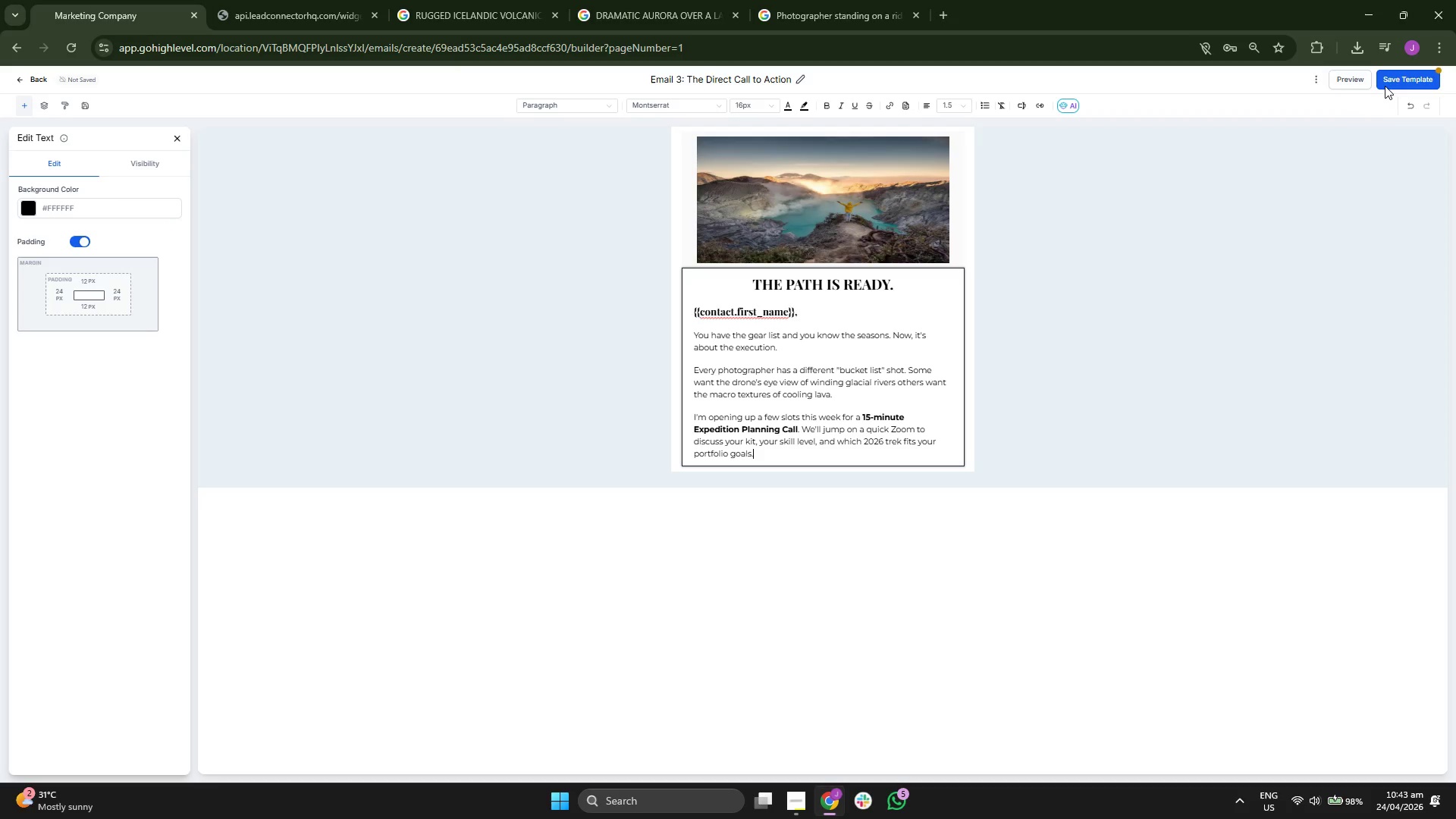 
left_click([938, 563])
 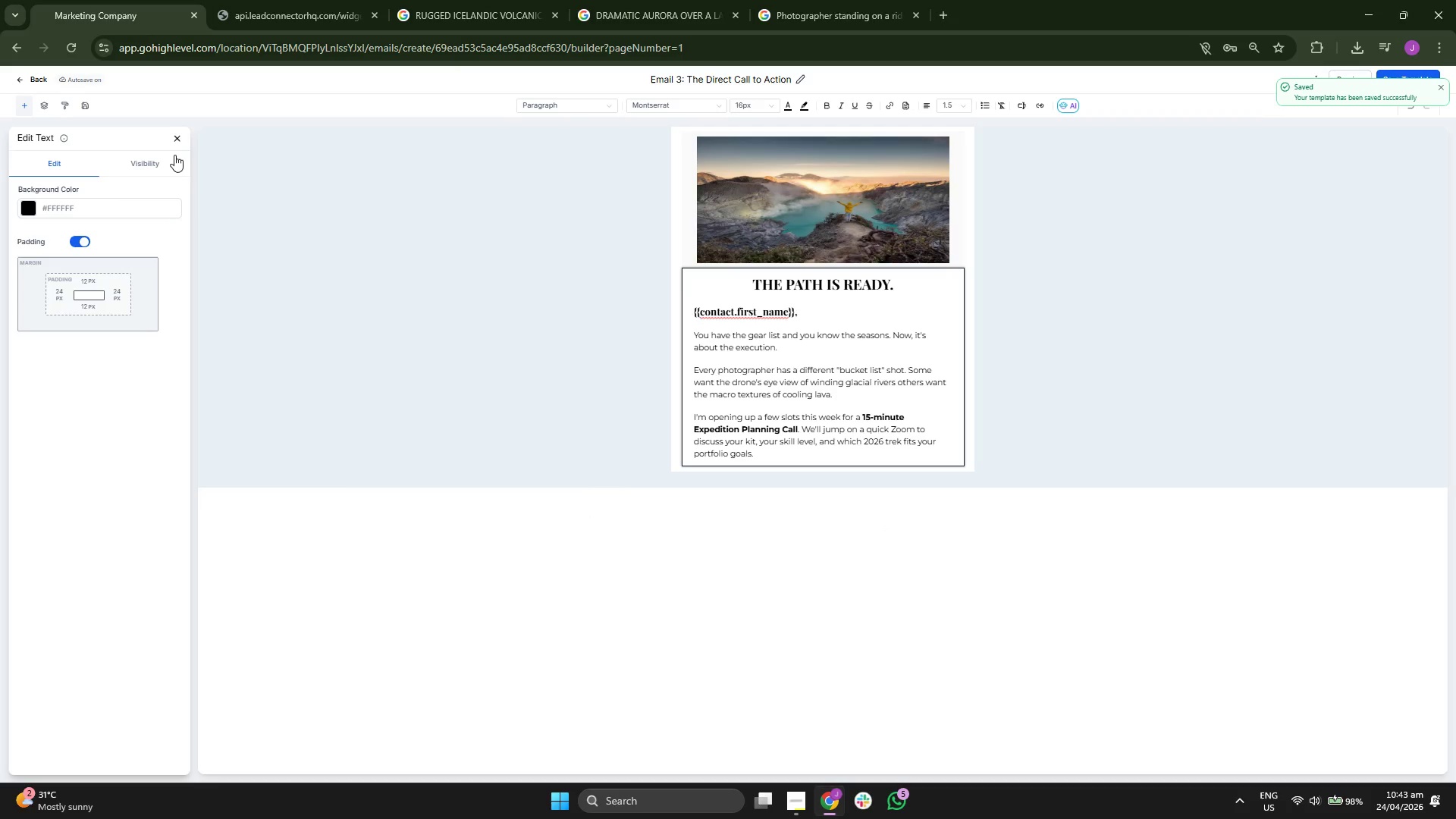 
left_click([178, 140])
 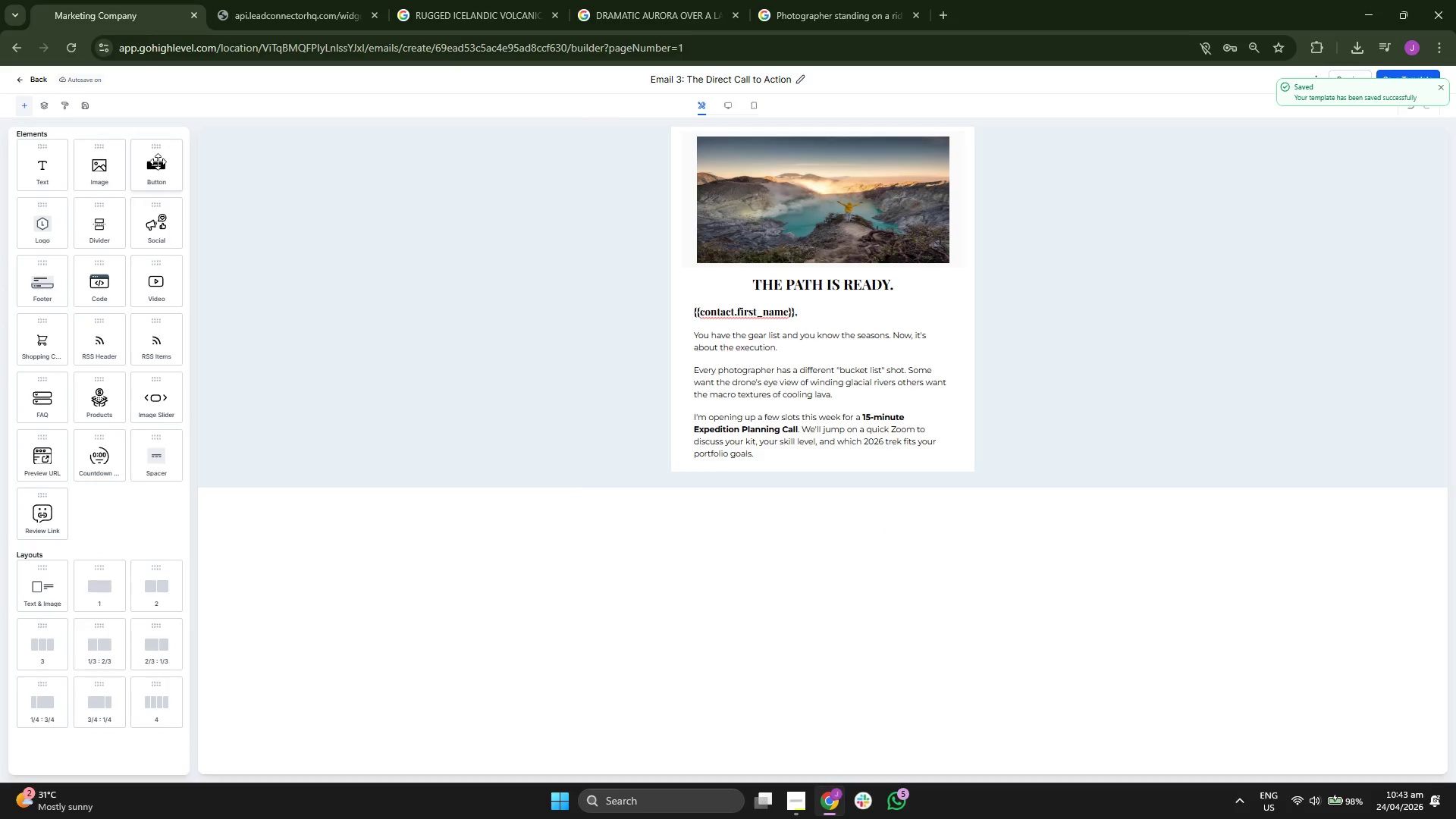 
left_click_drag(start_coordinate=[155, 162], to_coordinate=[691, 422])
 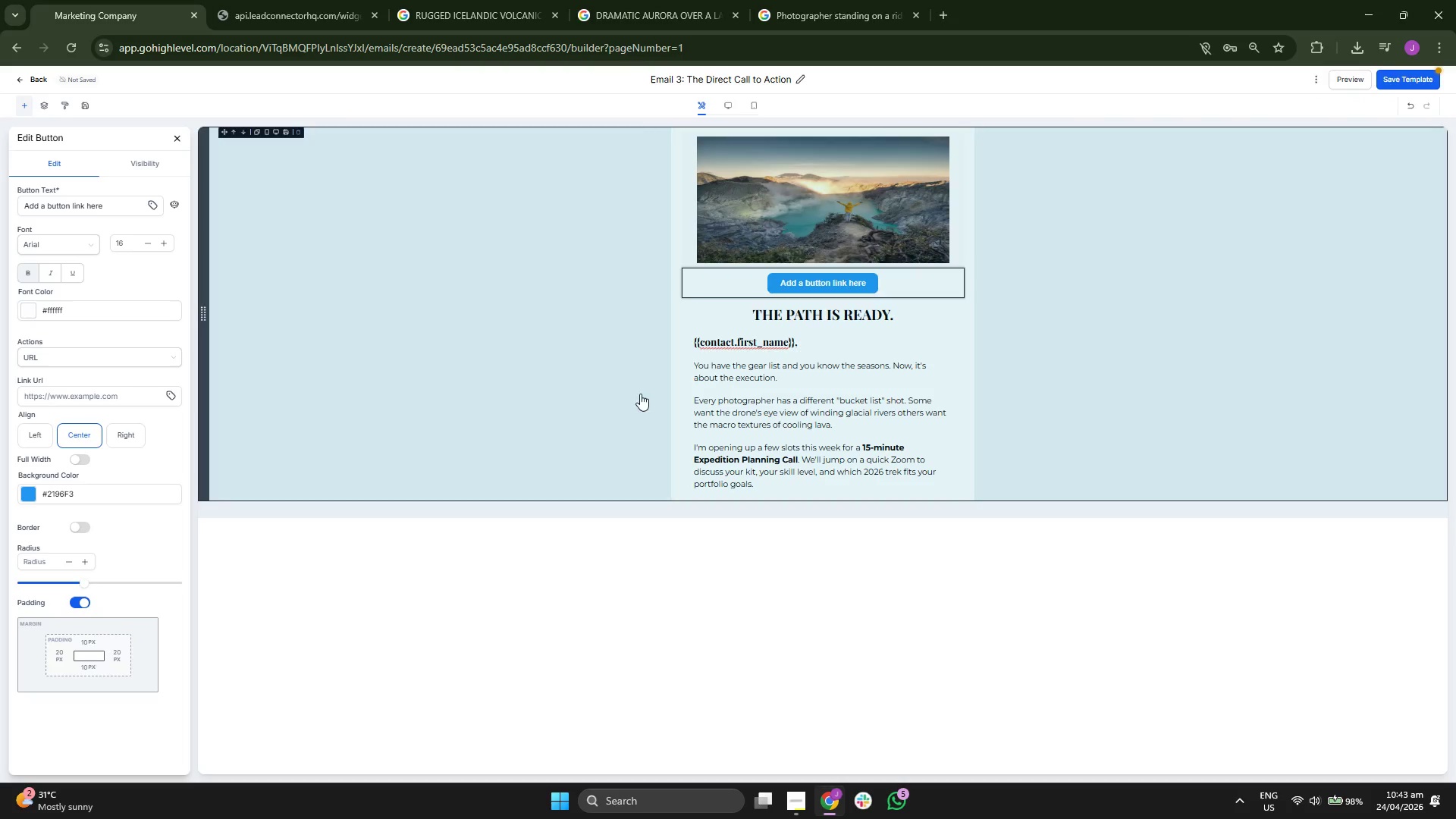 
left_click([726, 259])
 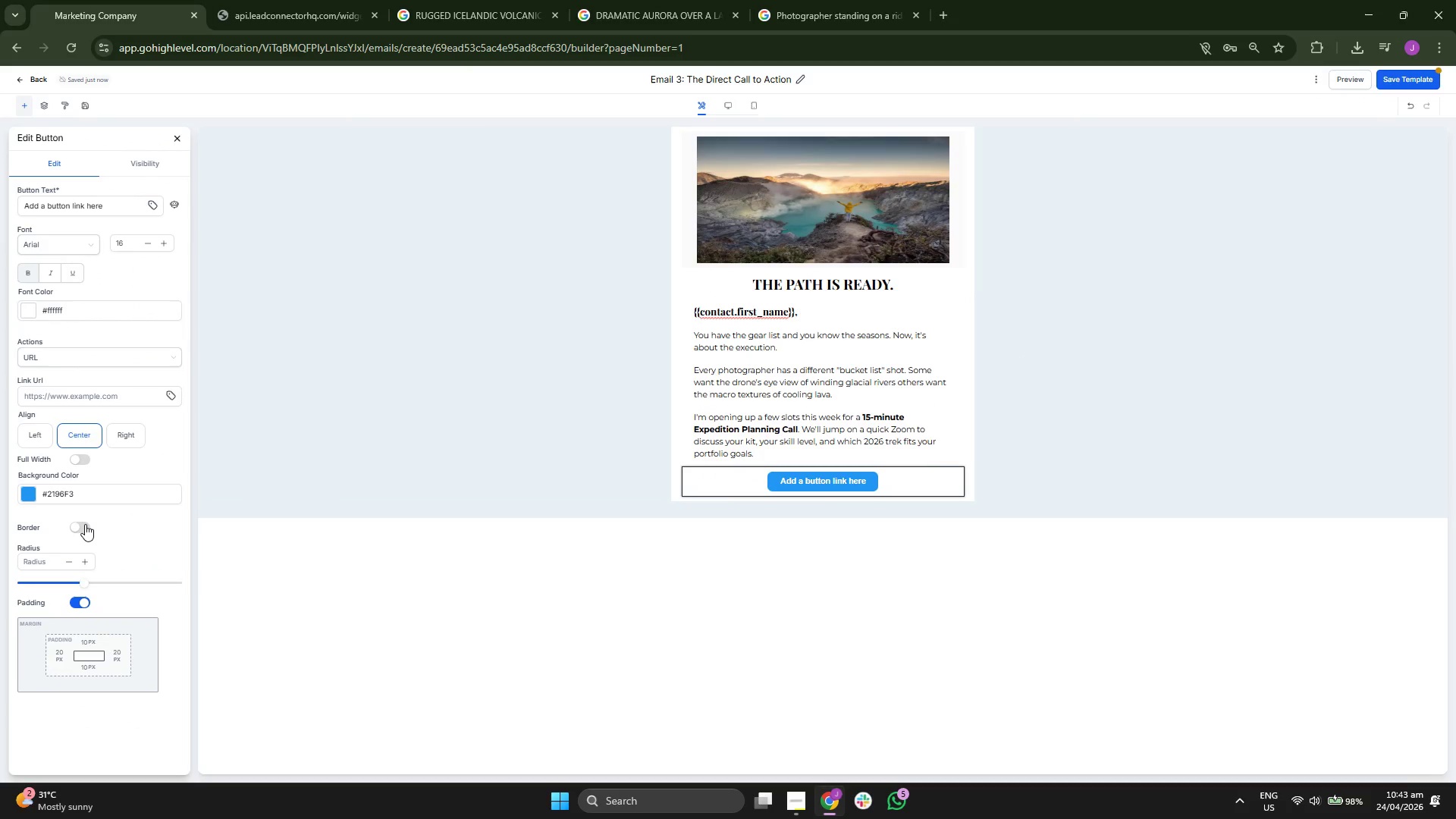 
left_click([31, 490])
 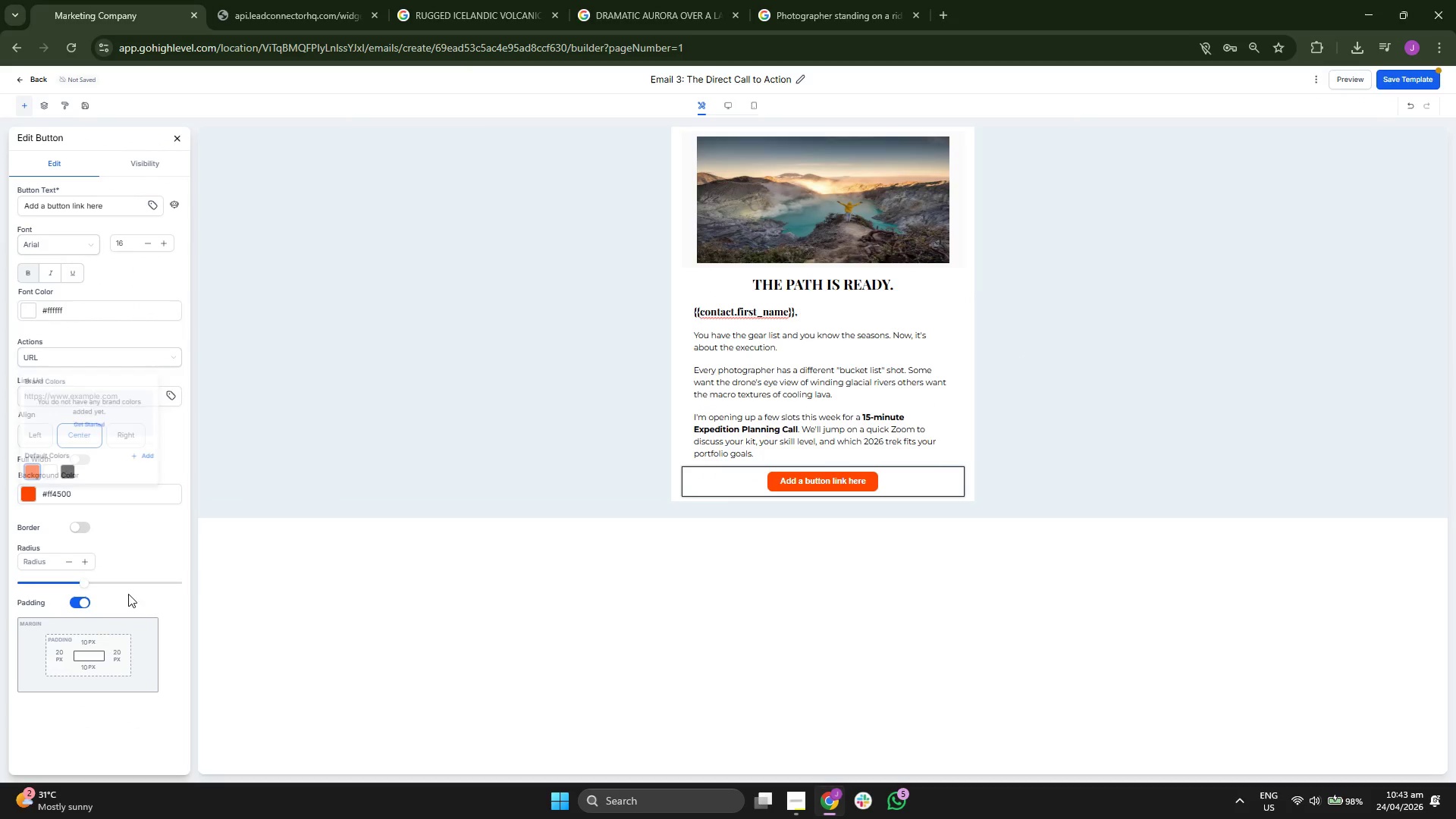 
left_click_drag(start_coordinate=[85, 584], to_coordinate=[146, 583])
 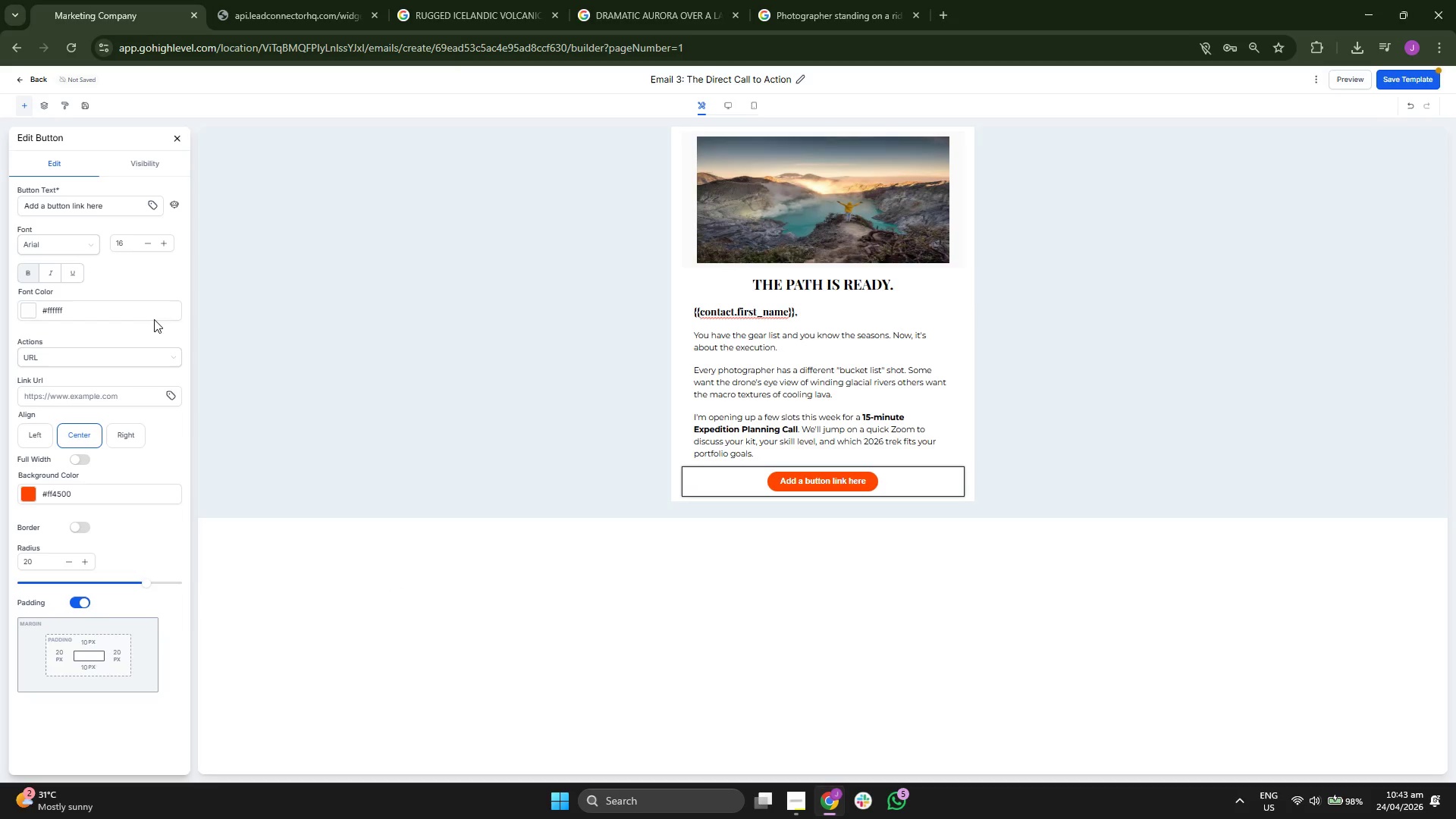 
wait(5.73)
 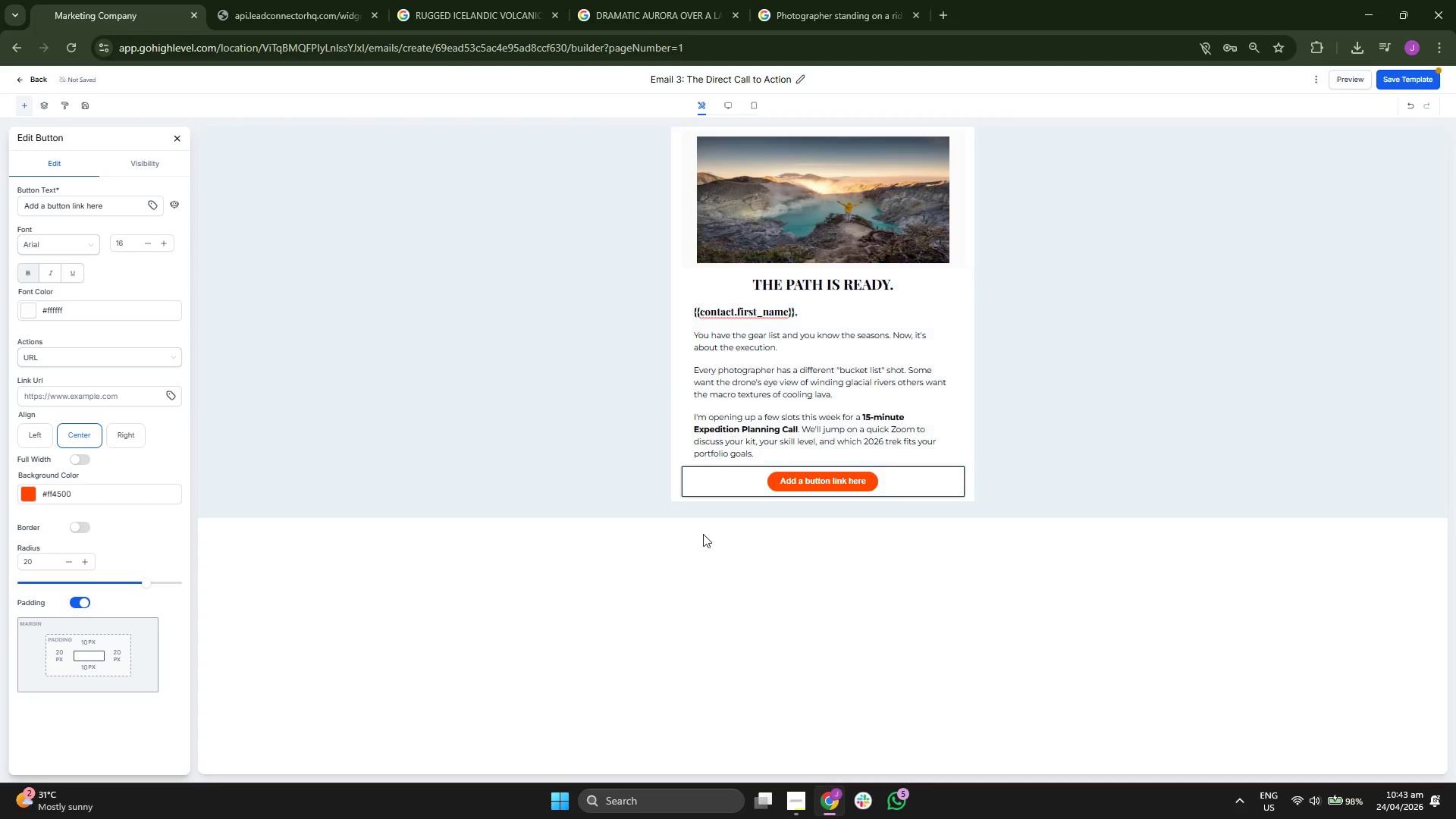 
double_click([72, 246])
 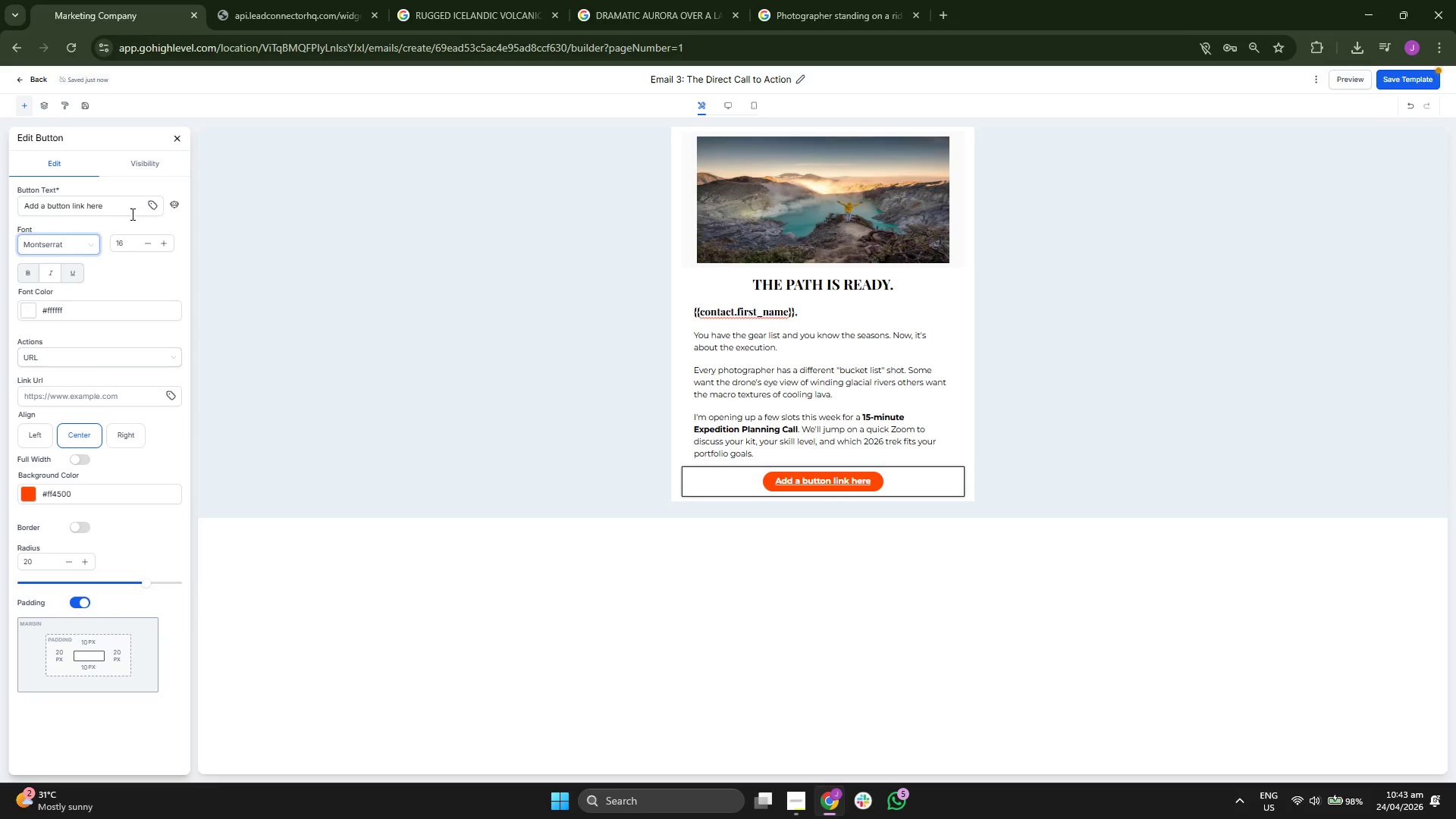 
double_click([132, 208])
 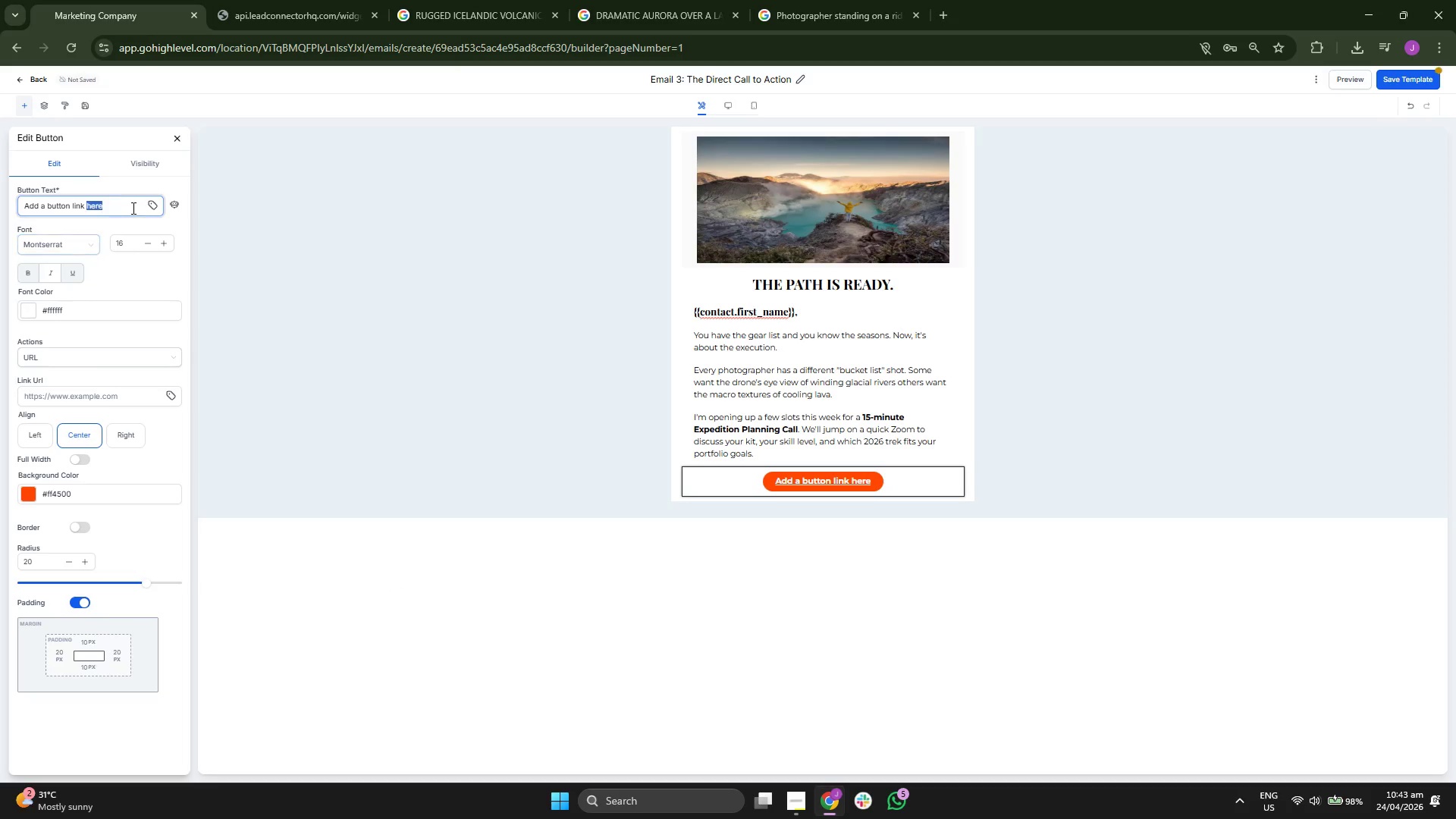 
triple_click([132, 208])
 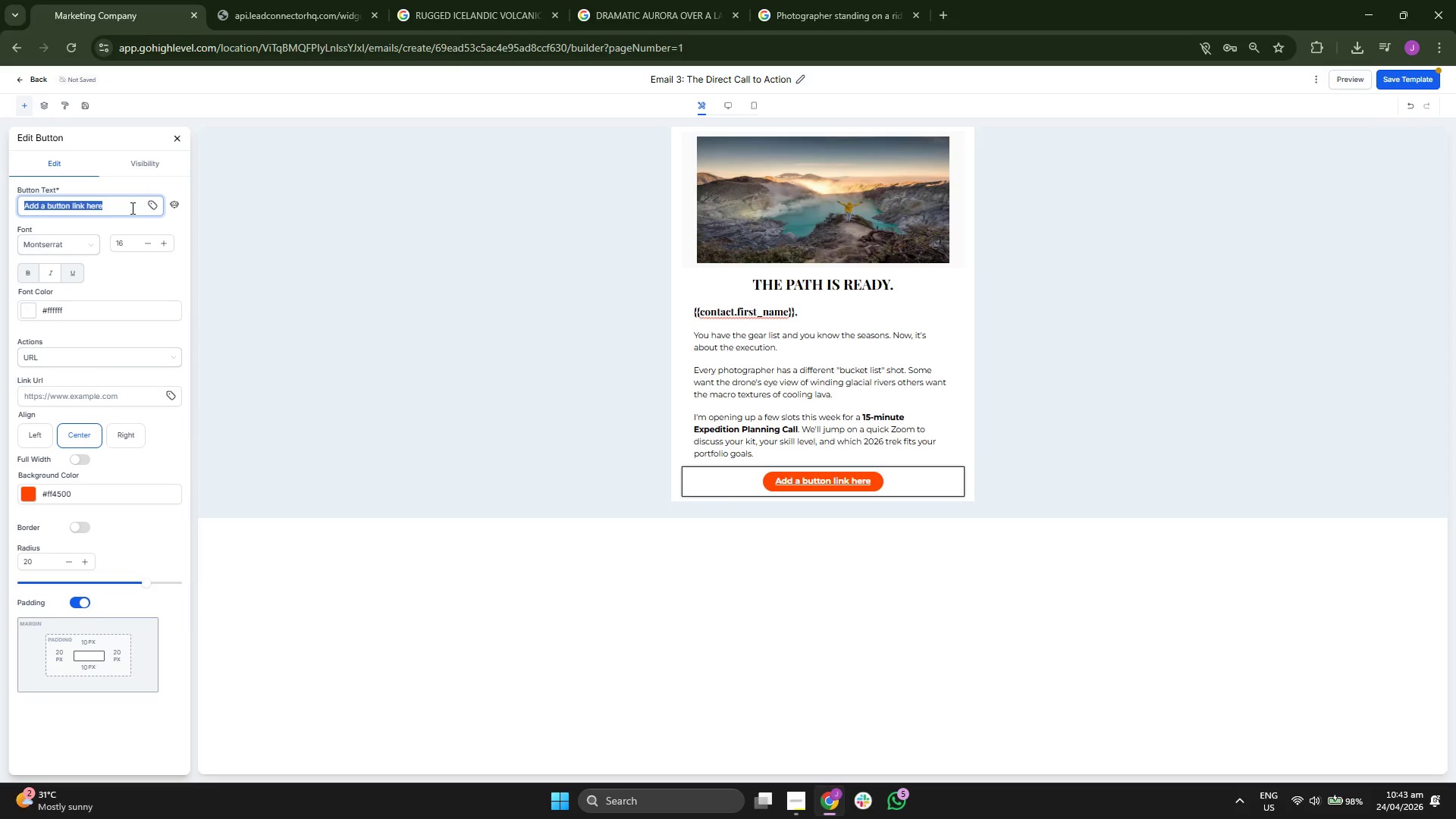 
key(Backspace)
type(BOOK YOUR PLANNING CALL)
 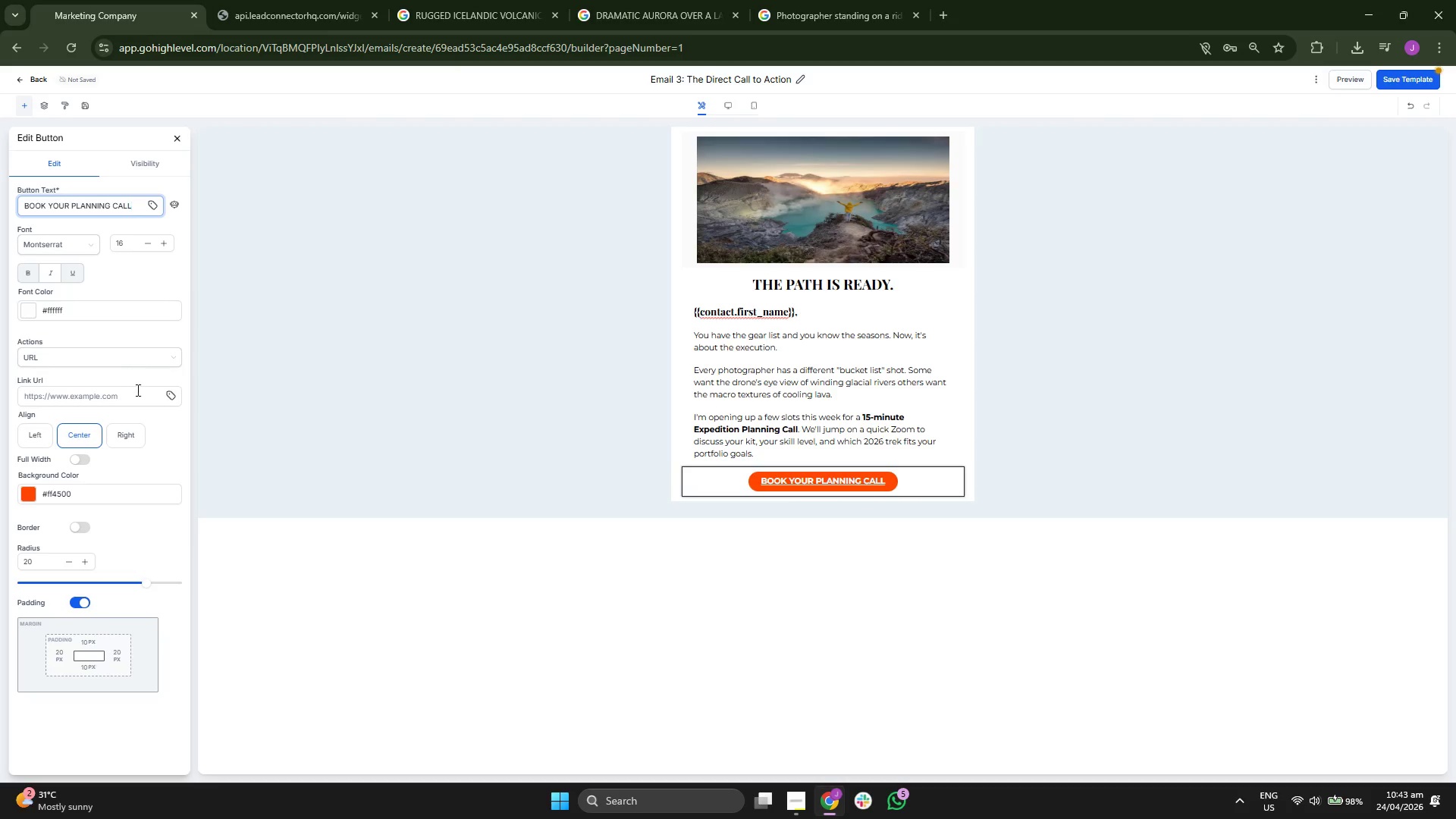 
left_click([171, 393])
 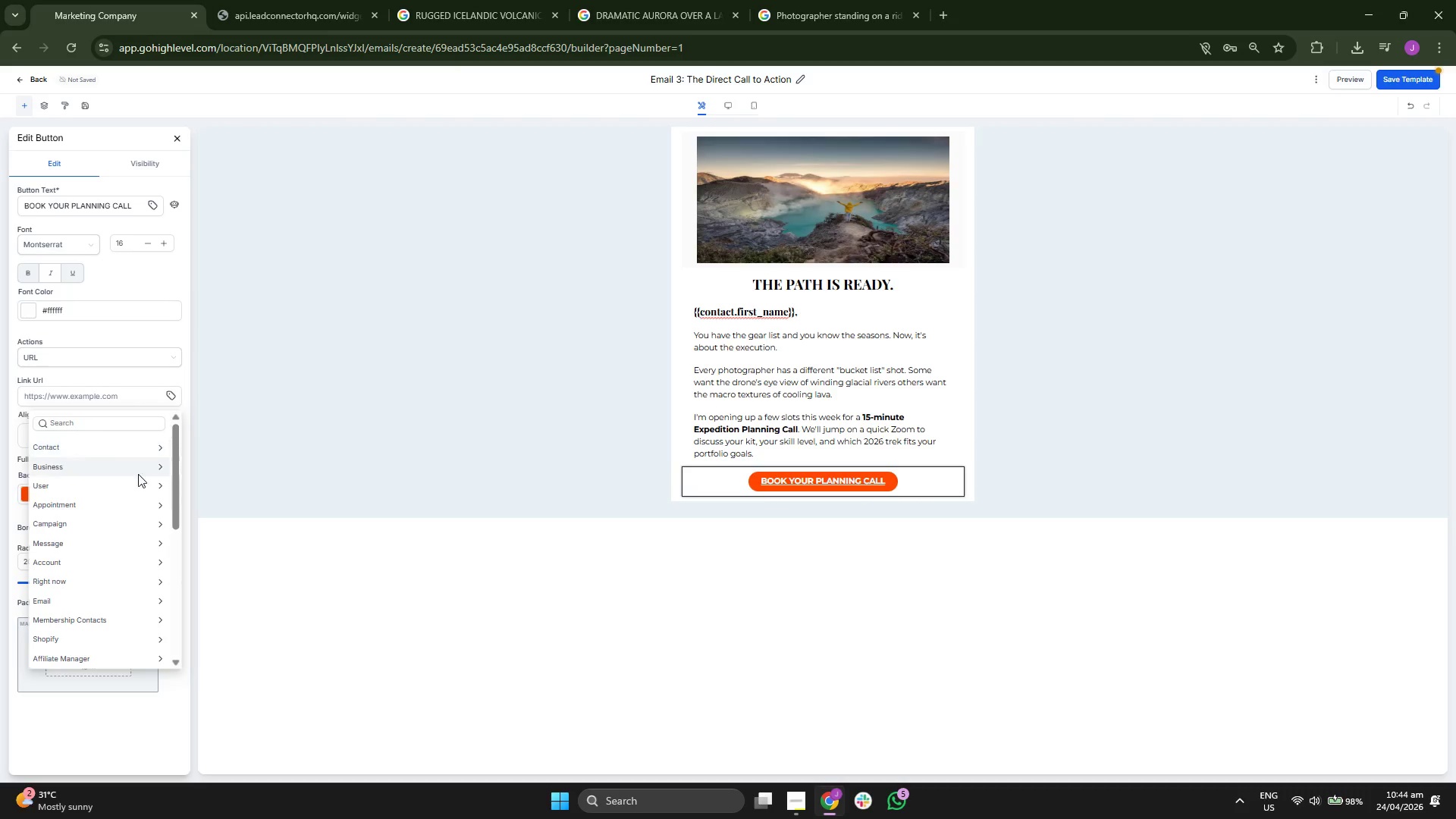 
scroll: coordinate [135, 558], scroll_direction: down, amount: 5.0
 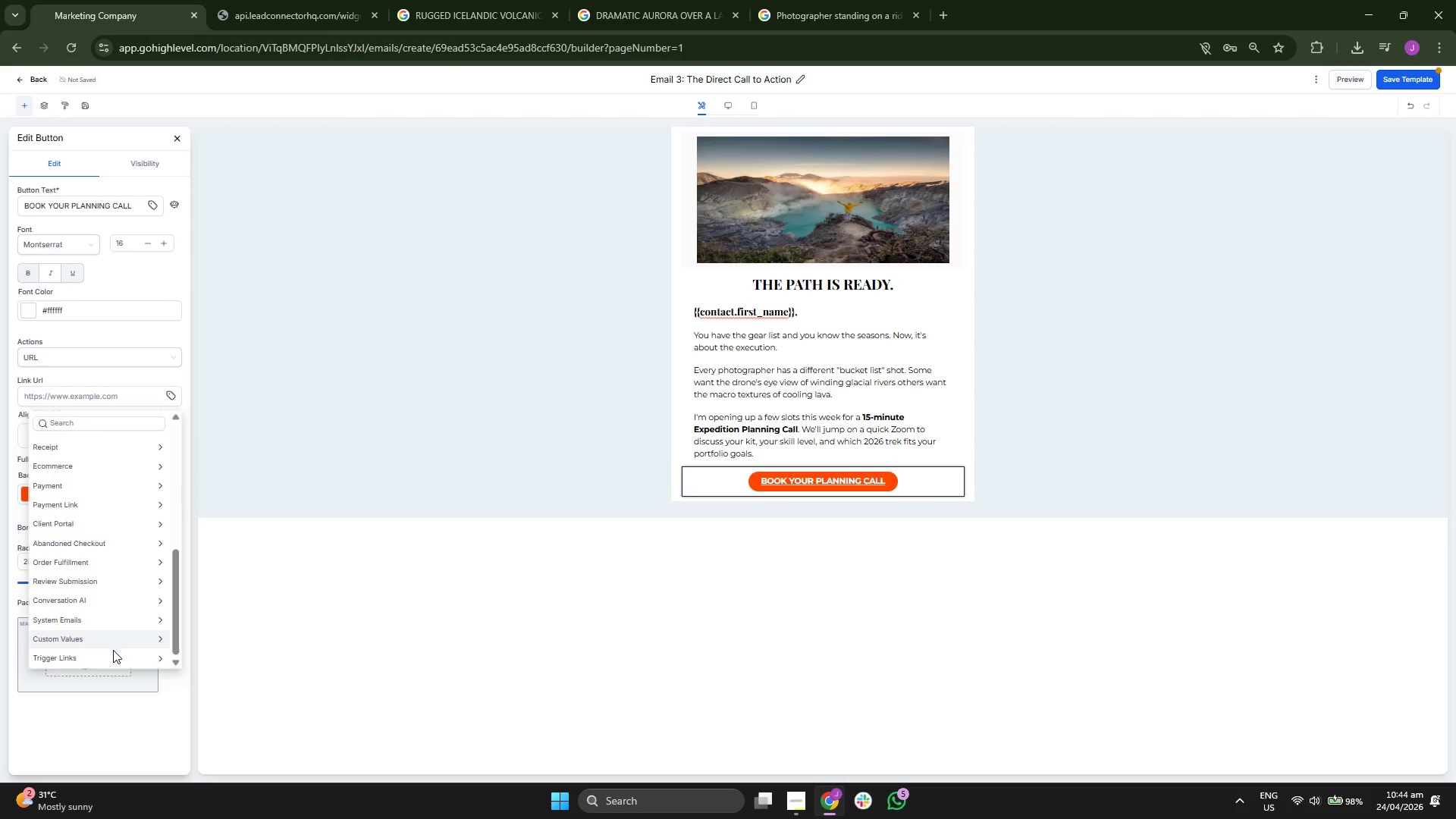 
left_click([113, 655])
 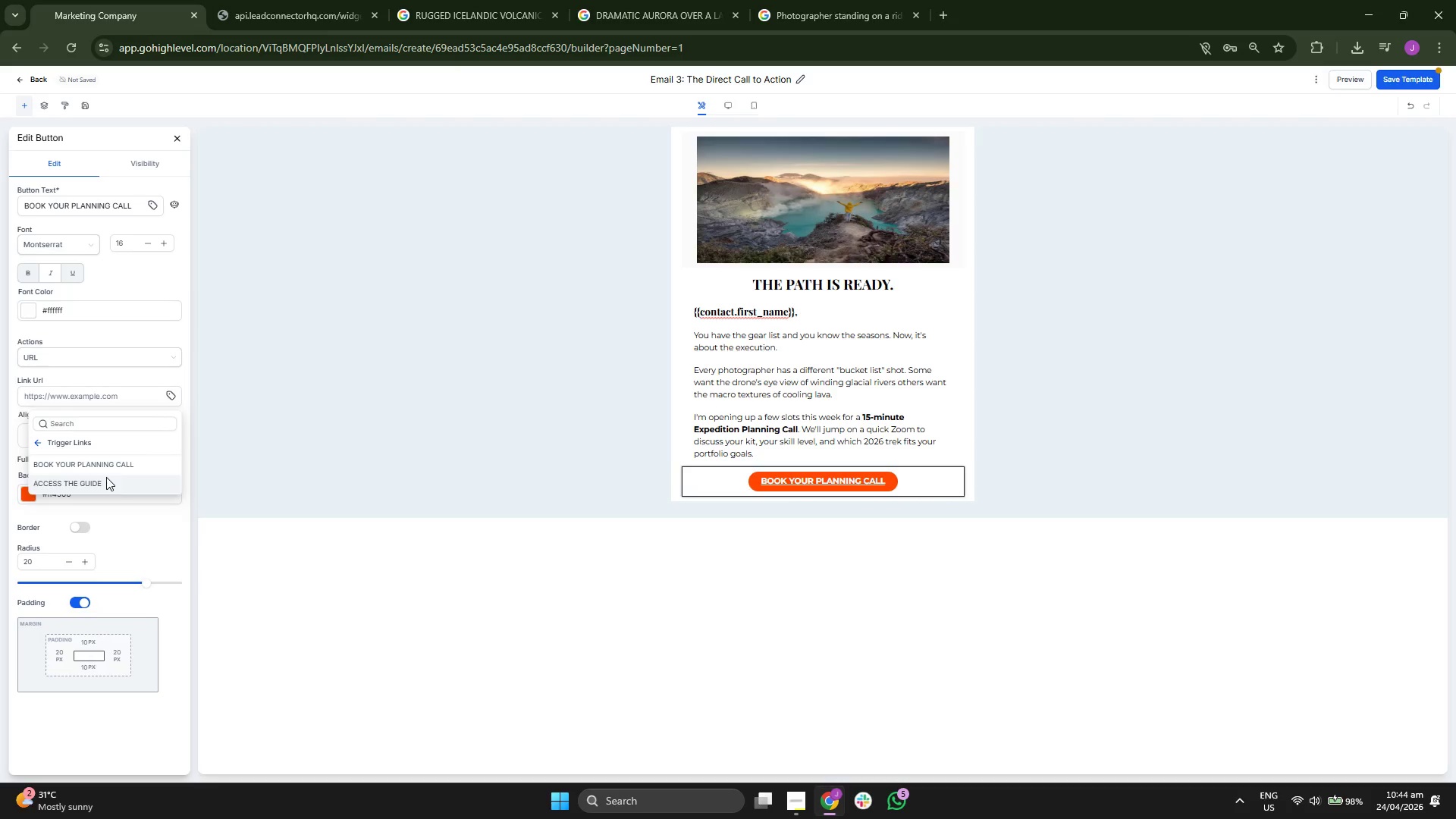 
left_click([110, 466])
 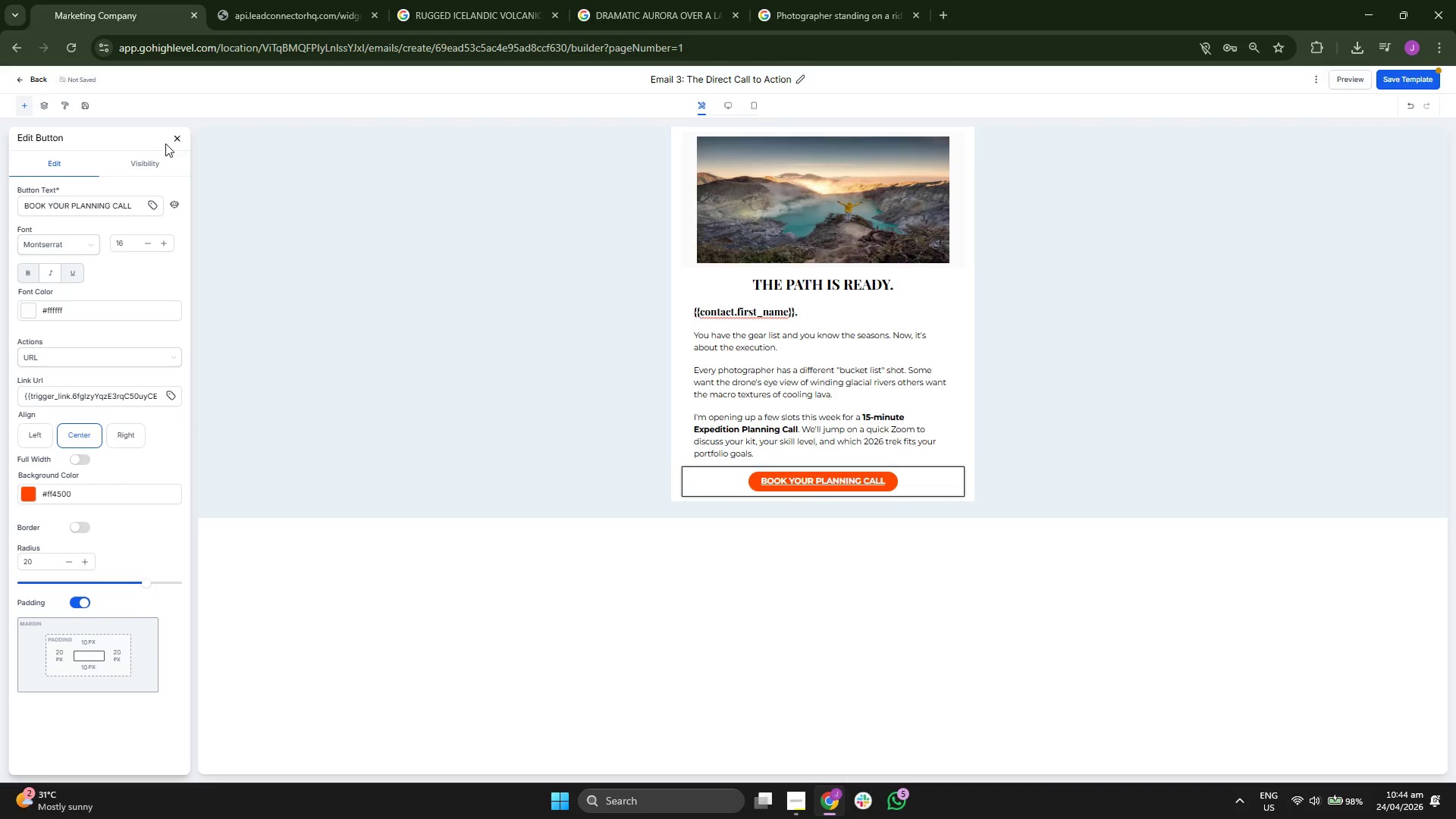 
left_click([176, 137])
 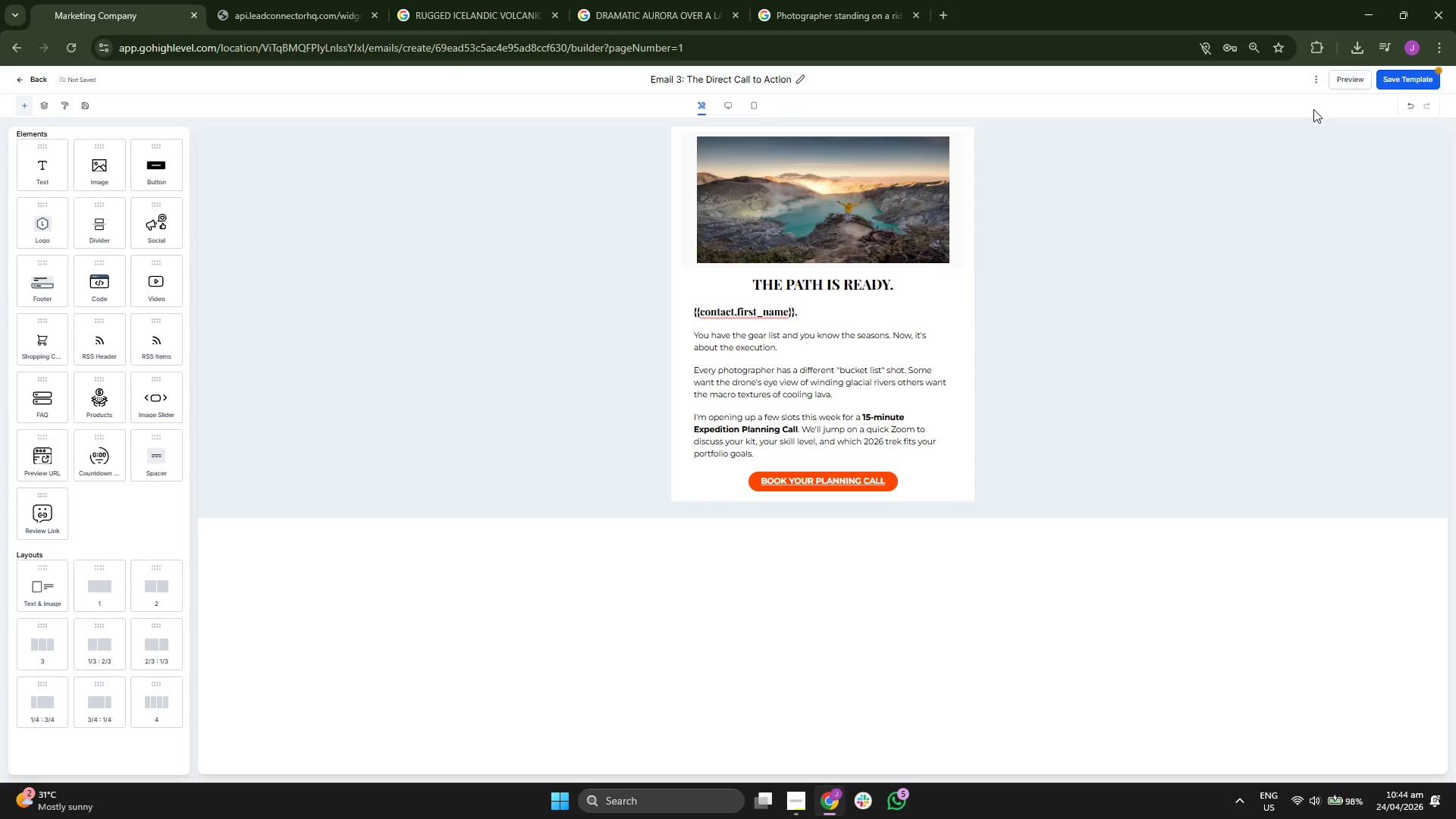 
left_click([1423, 79])
 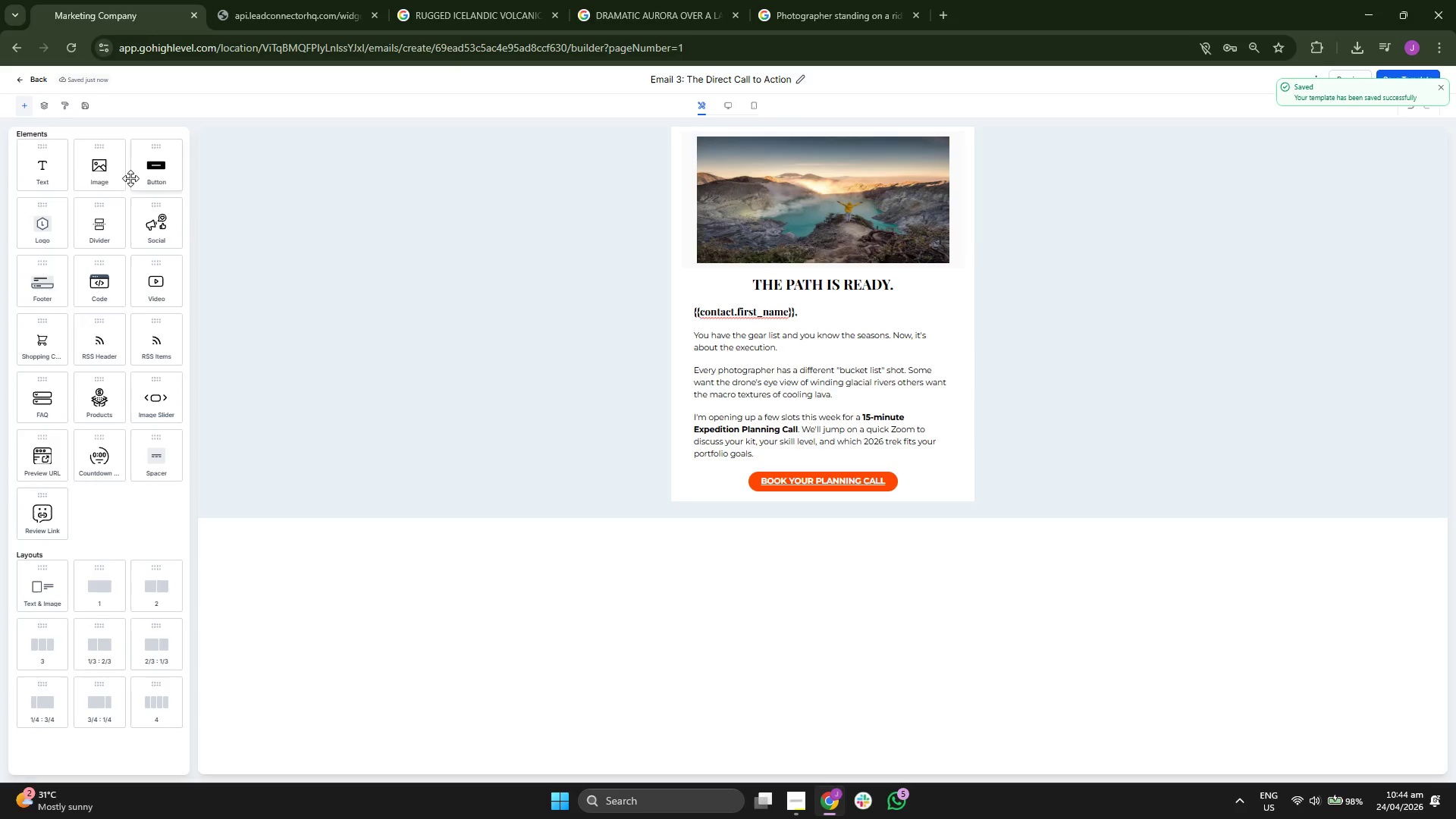 
left_click_drag(start_coordinate=[45, 178], to_coordinate=[726, 491])
 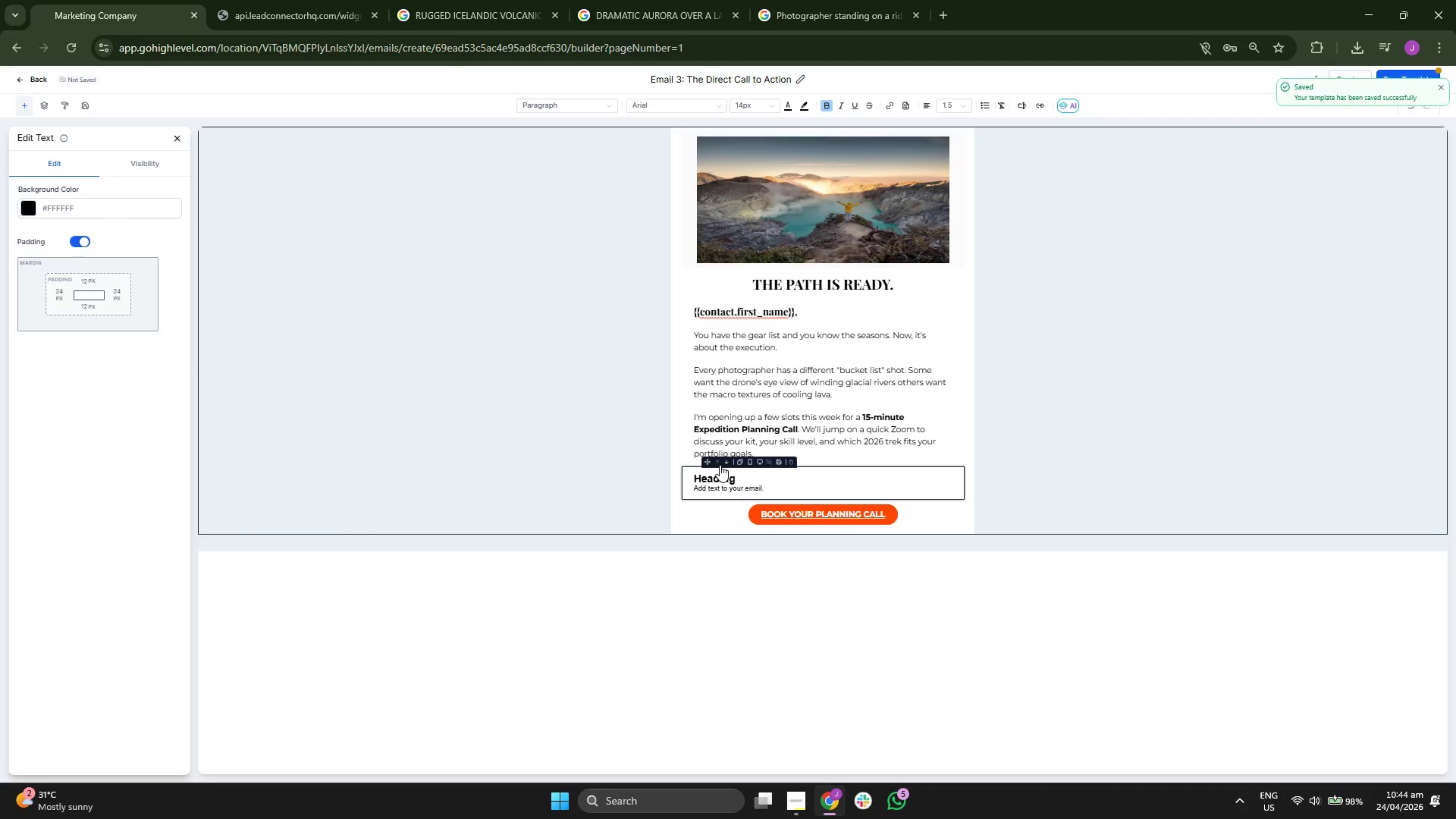 
left_click([726, 463])
 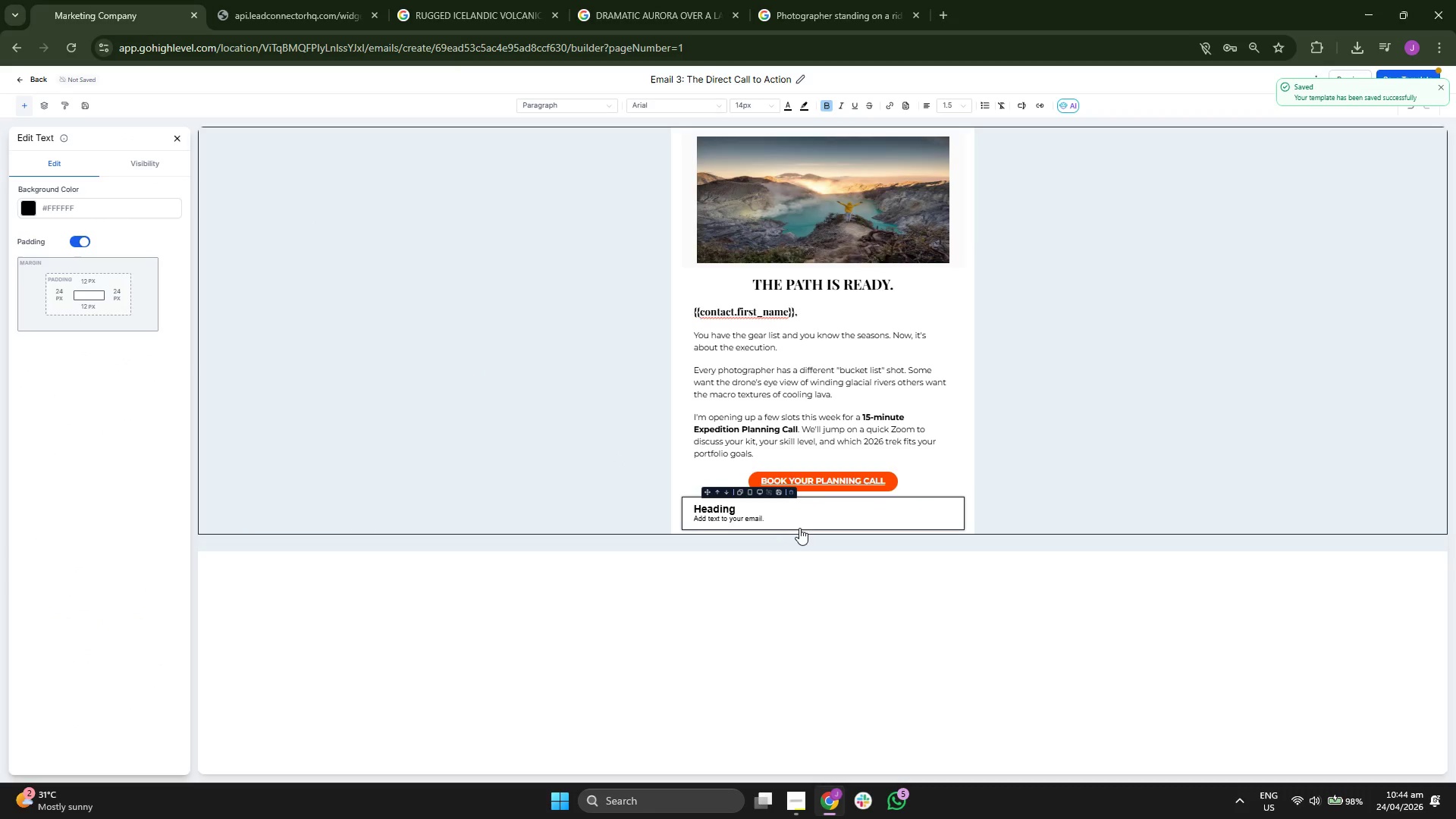 
left_click([805, 521])
 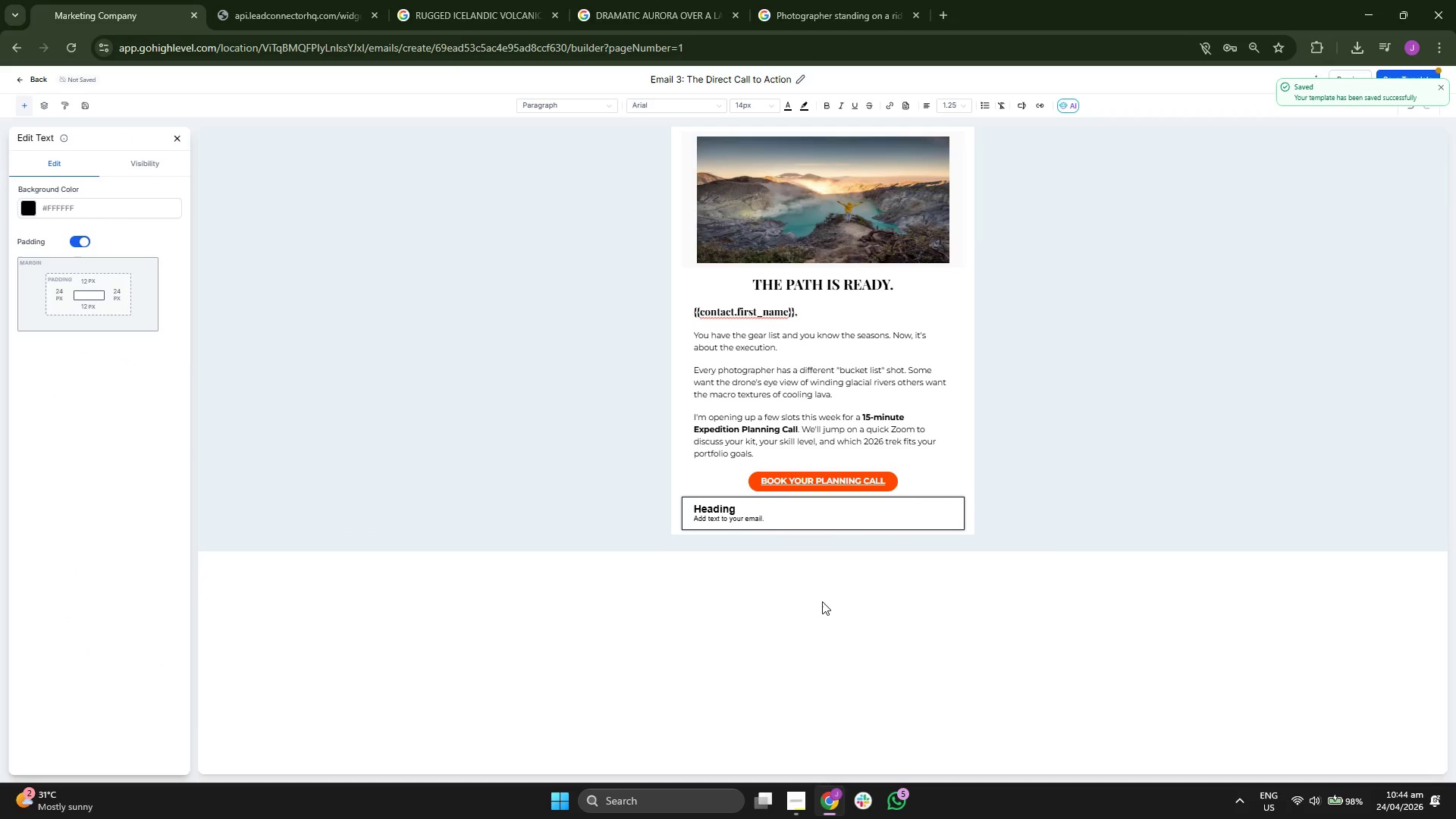 
key(Backspace)
 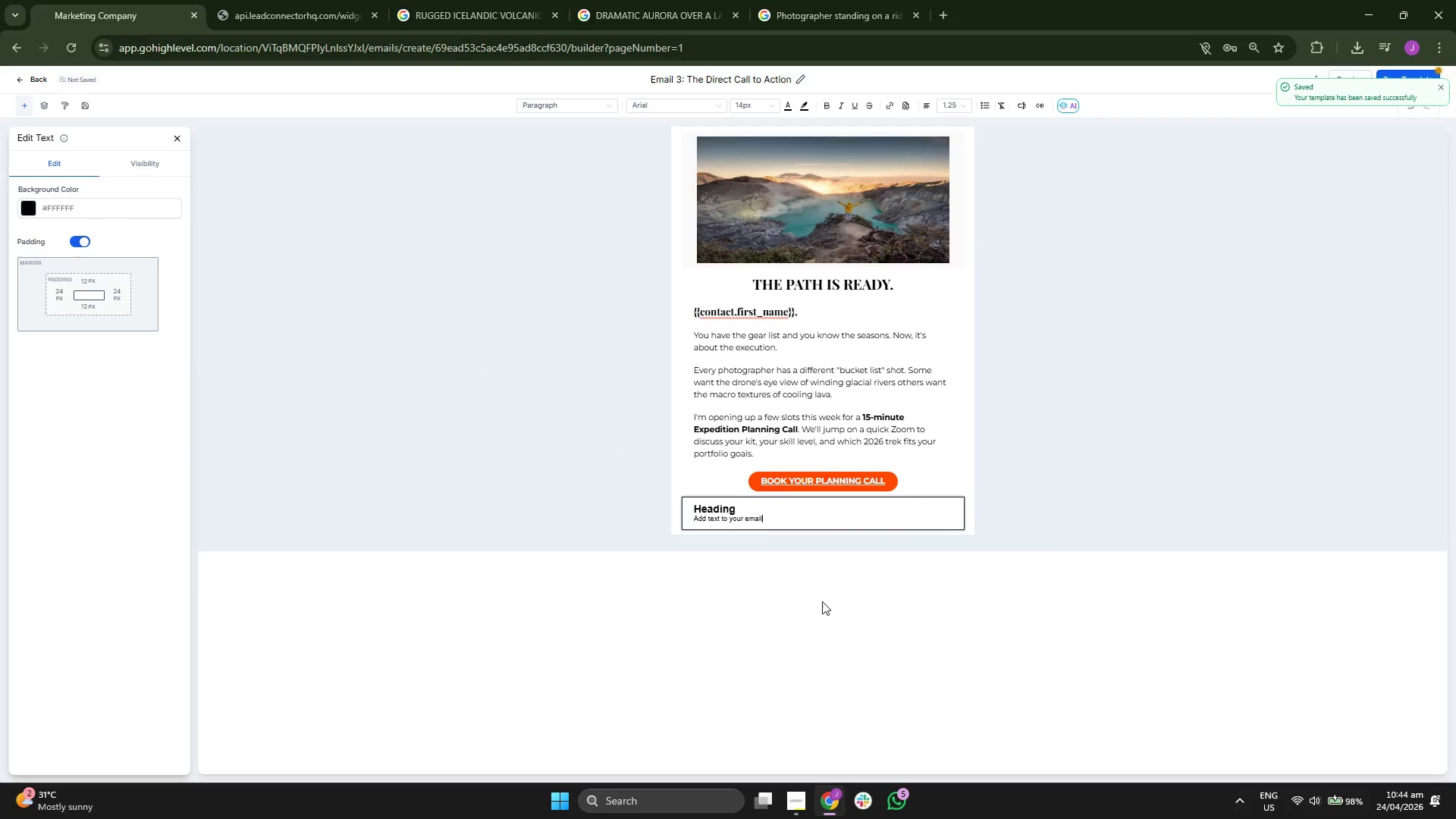 
key(Backspace)
 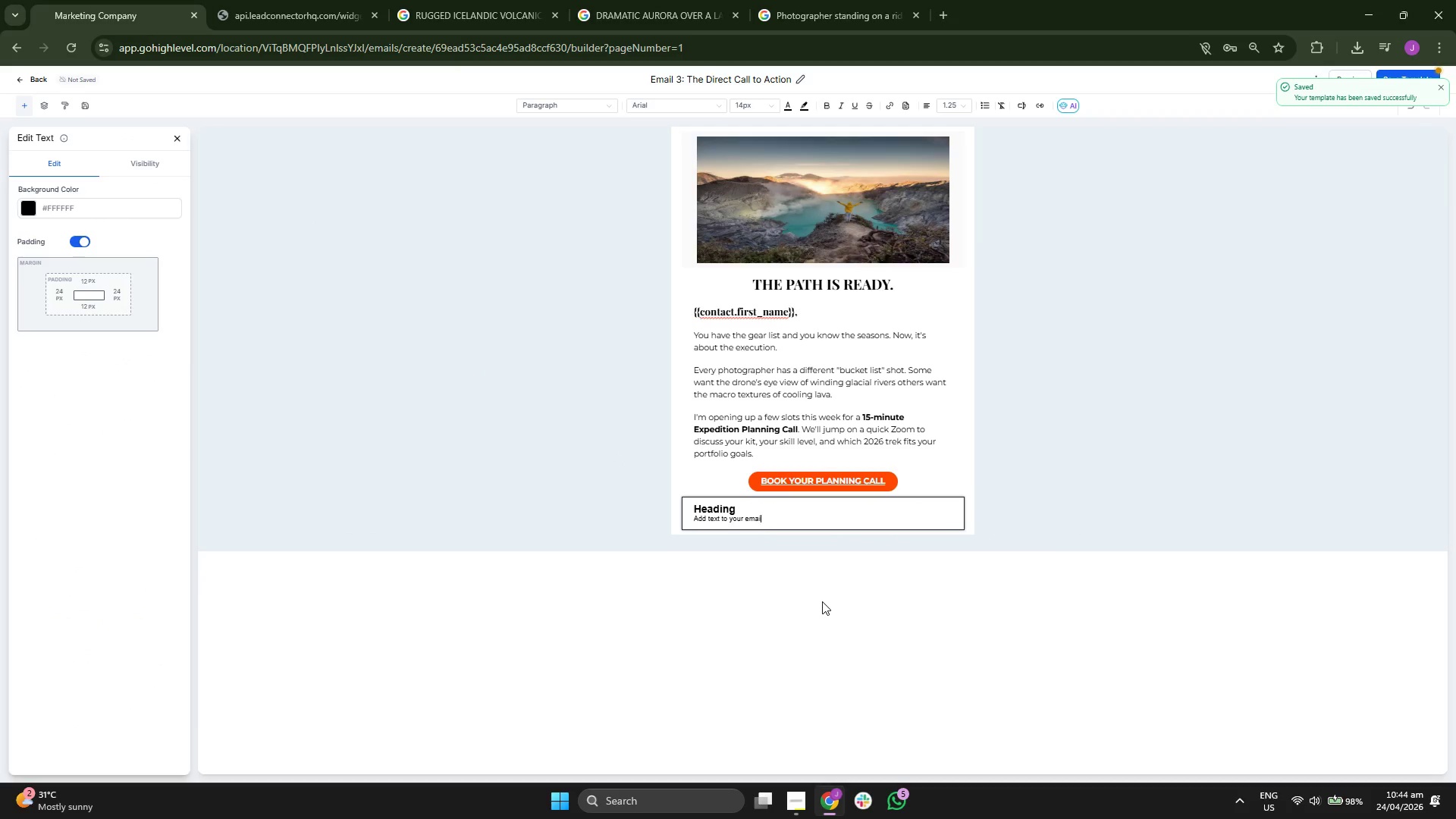 
key(Backspace)
 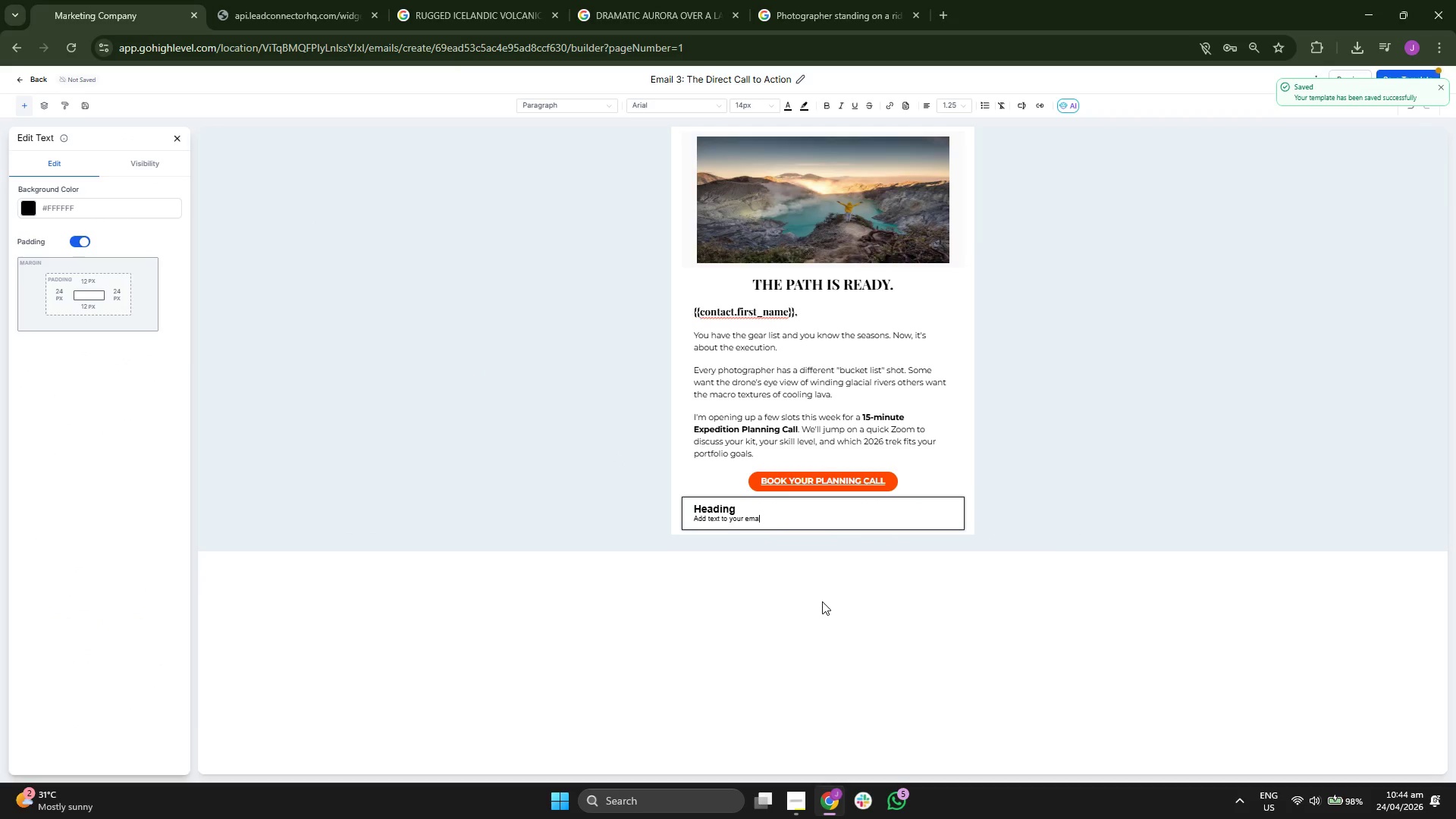 
key(Backspace)
 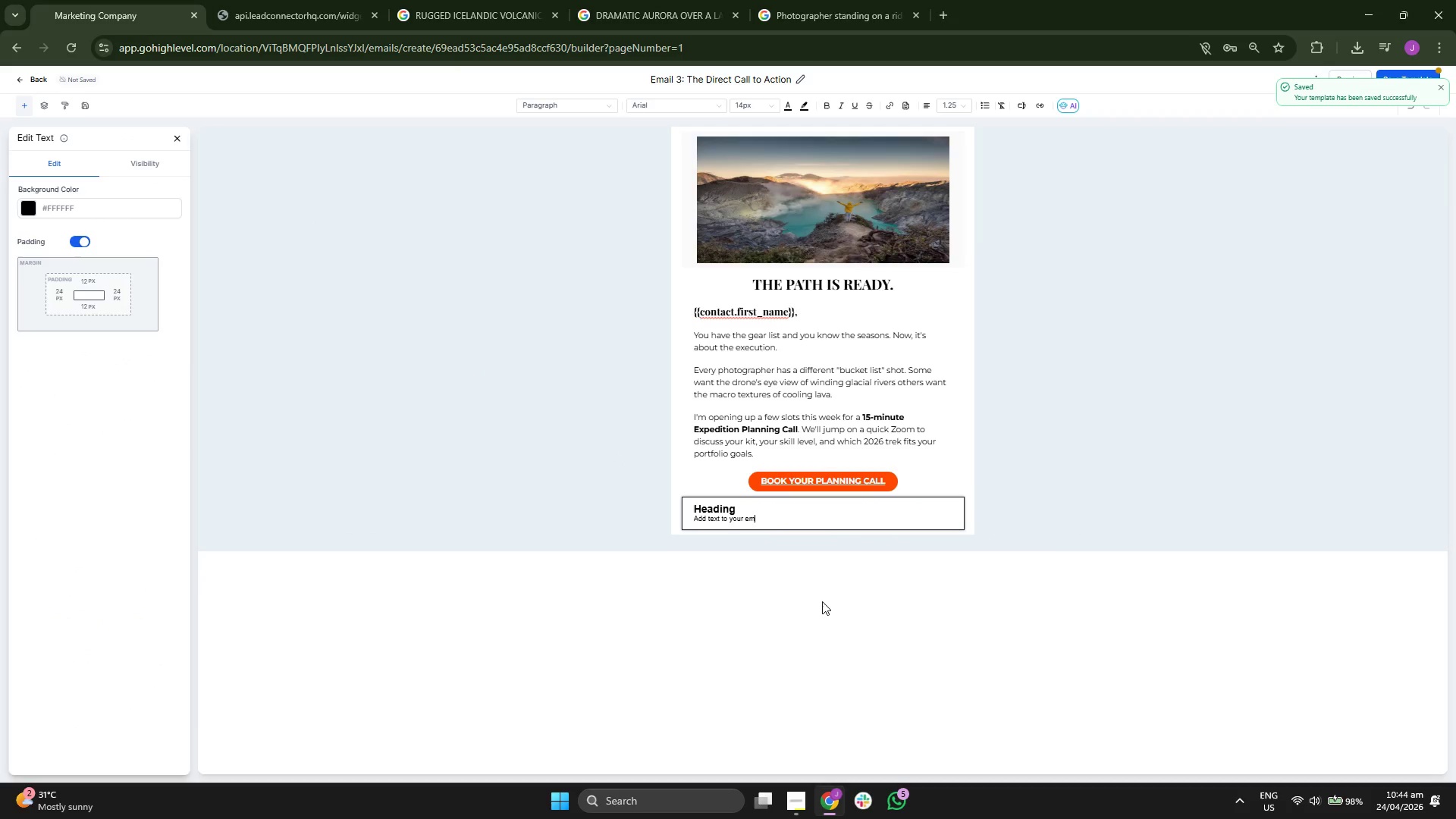 
key(Backspace)
 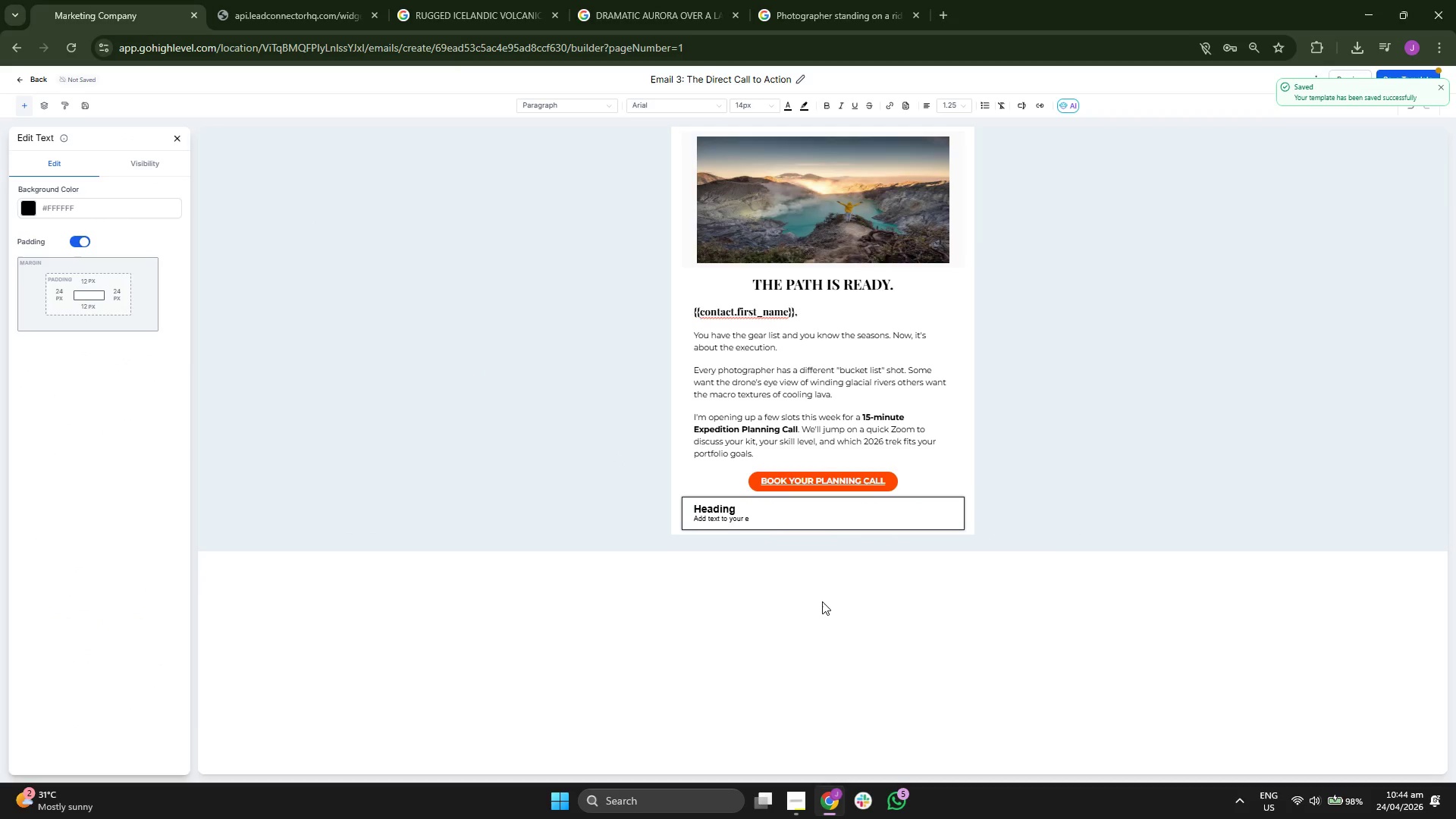 
key(Backspace)
 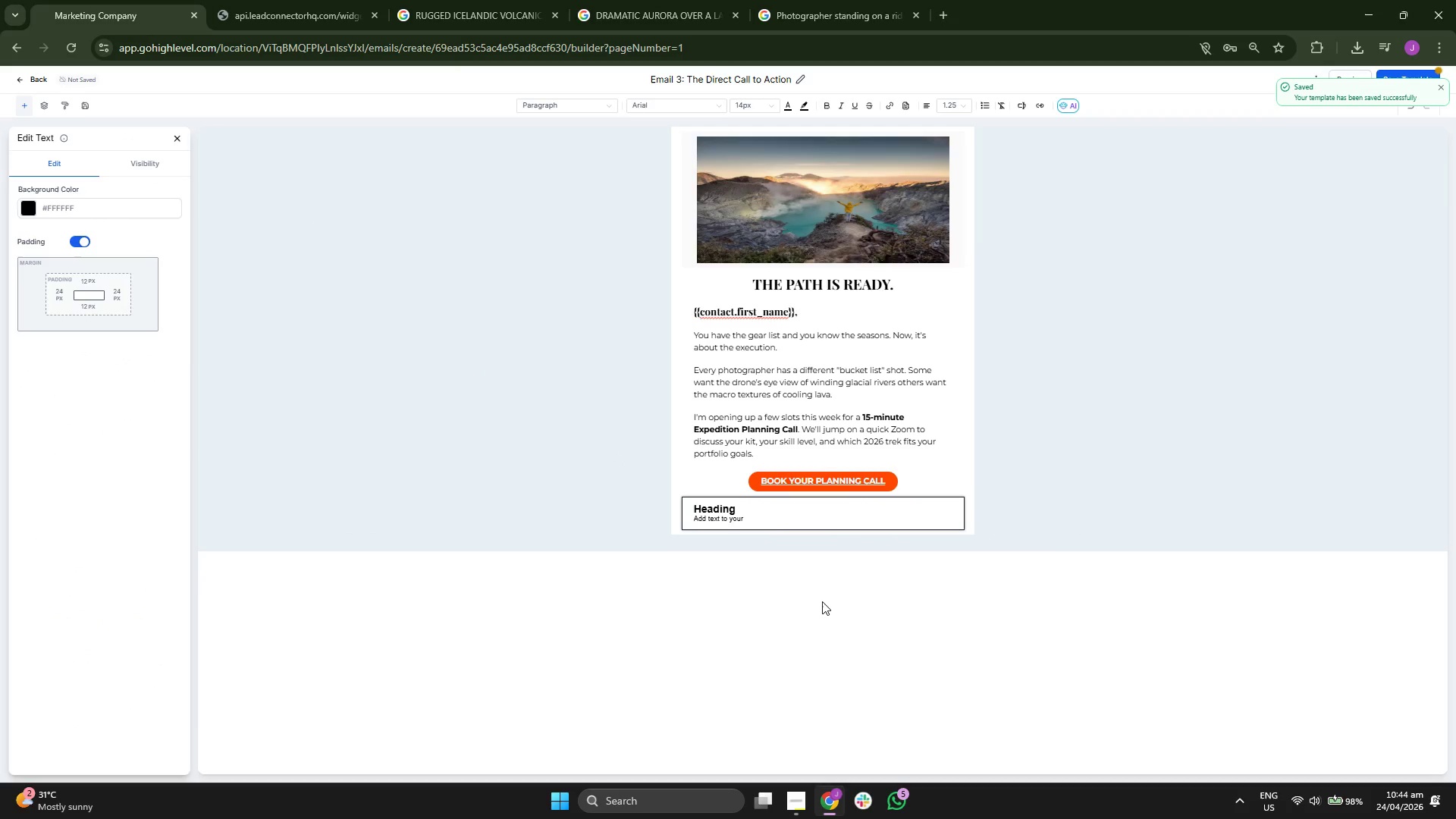 
key(Backspace)
 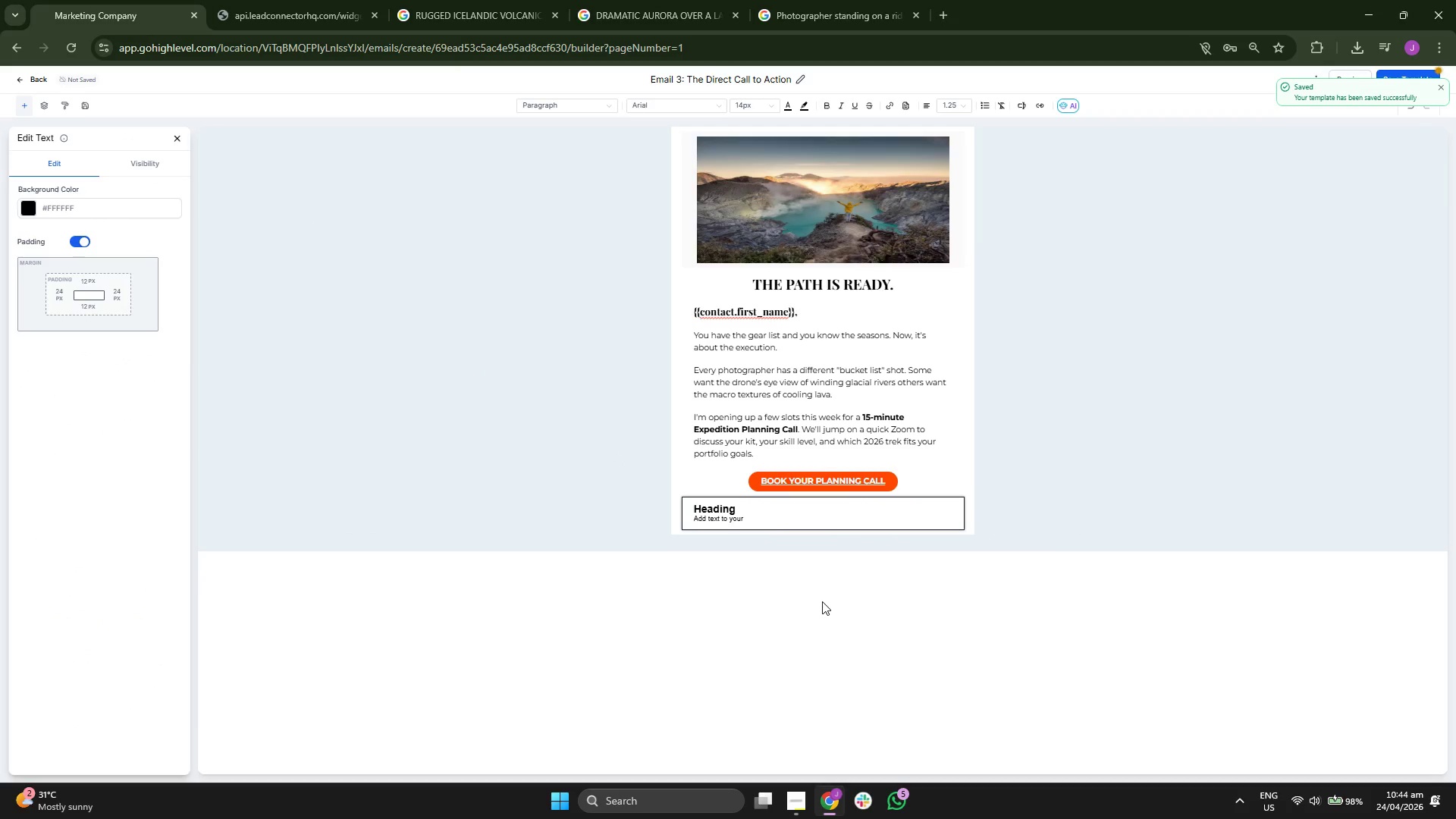 
key(Backspace)
 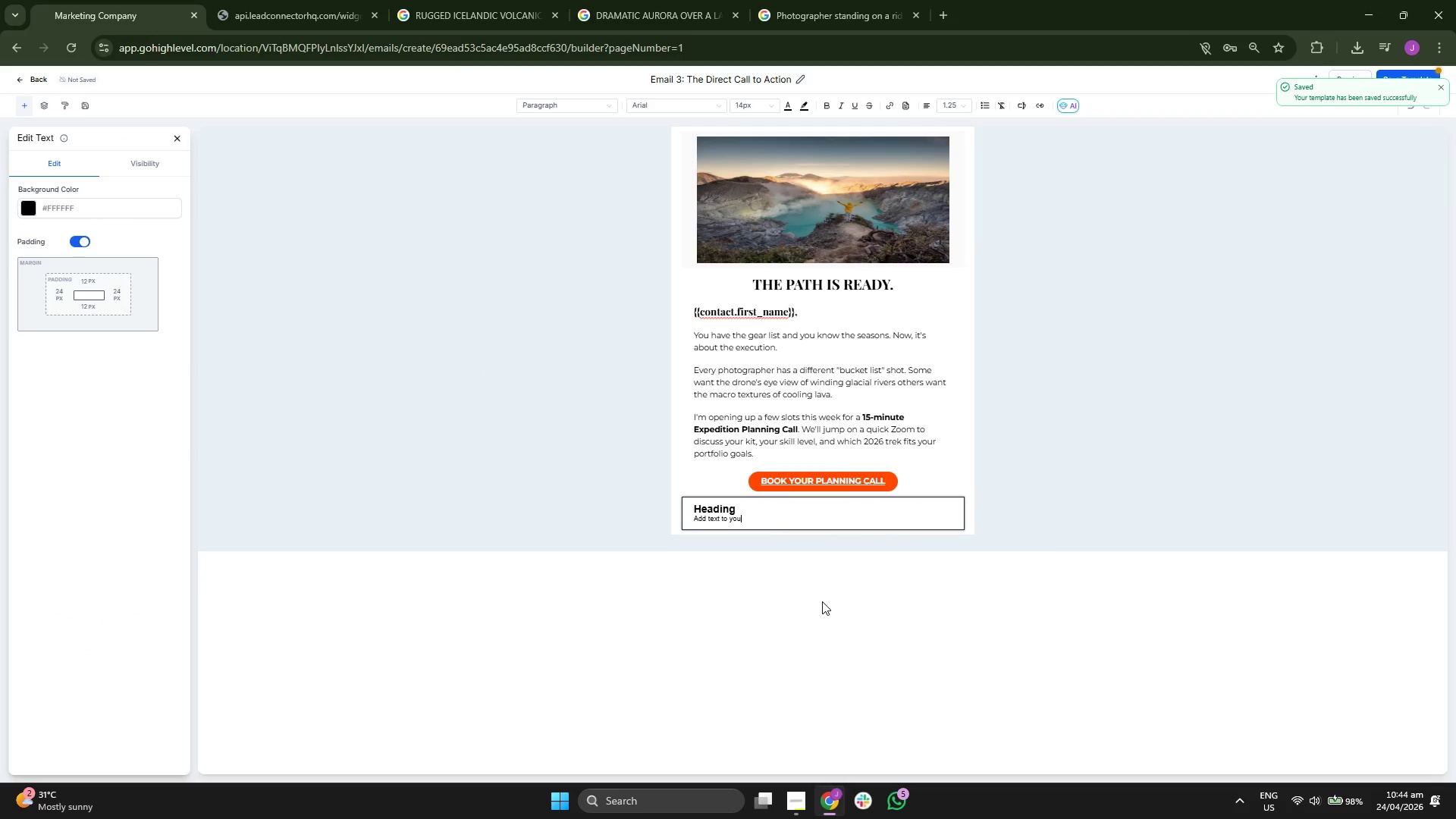 
key(Backspace)
 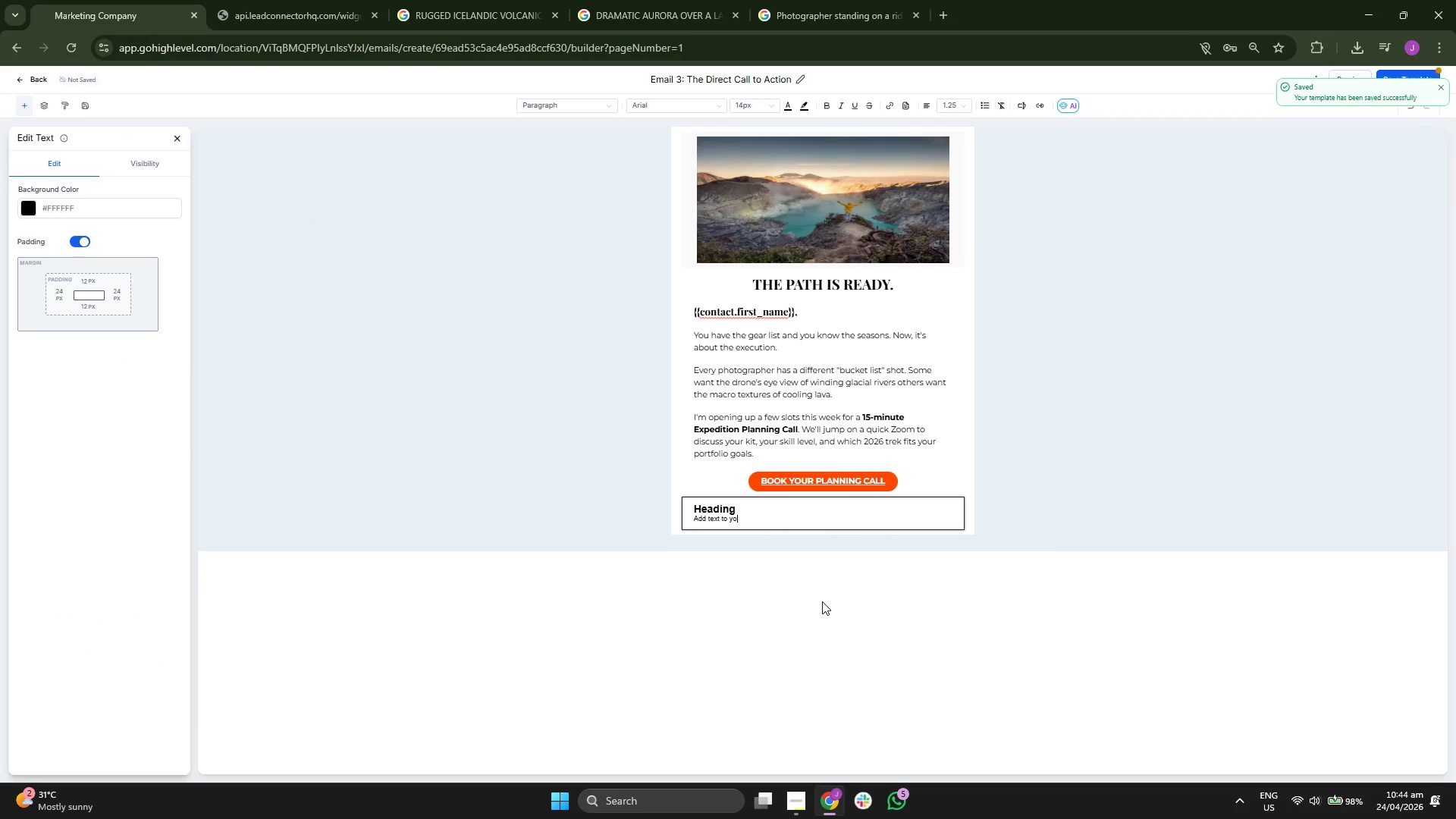 
key(Backspace)
 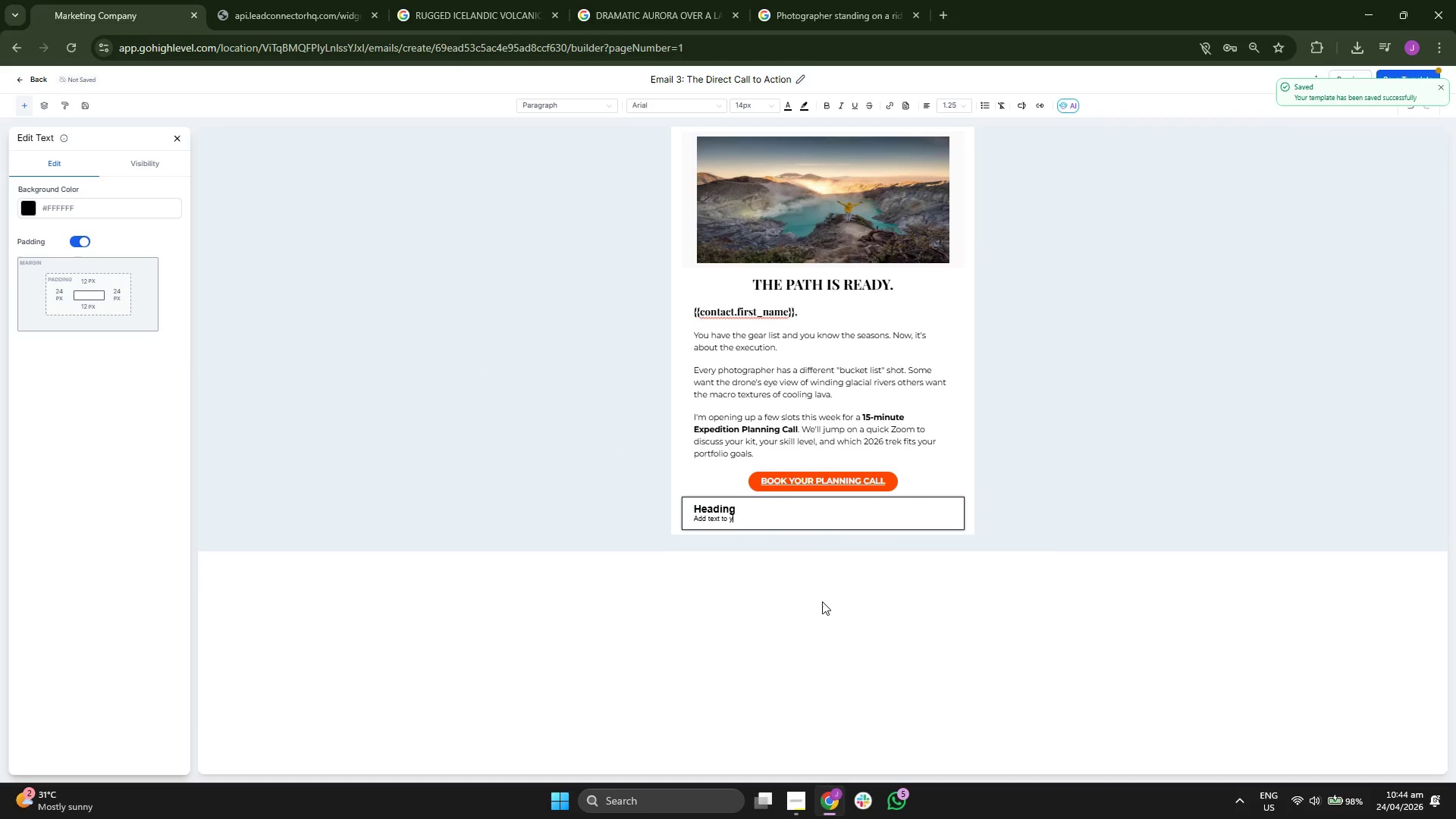 
key(Backspace)
 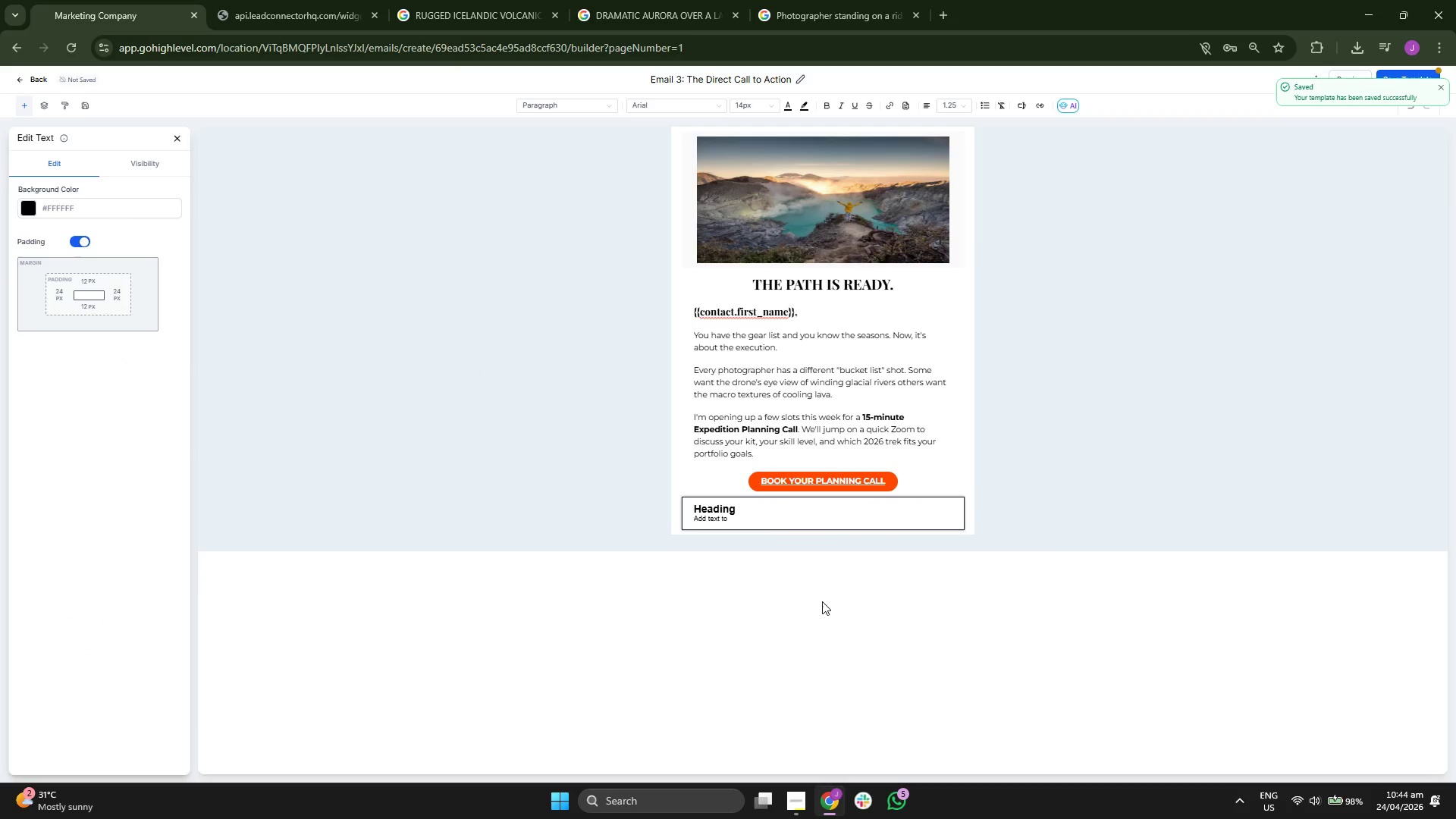 
key(Backspace)
 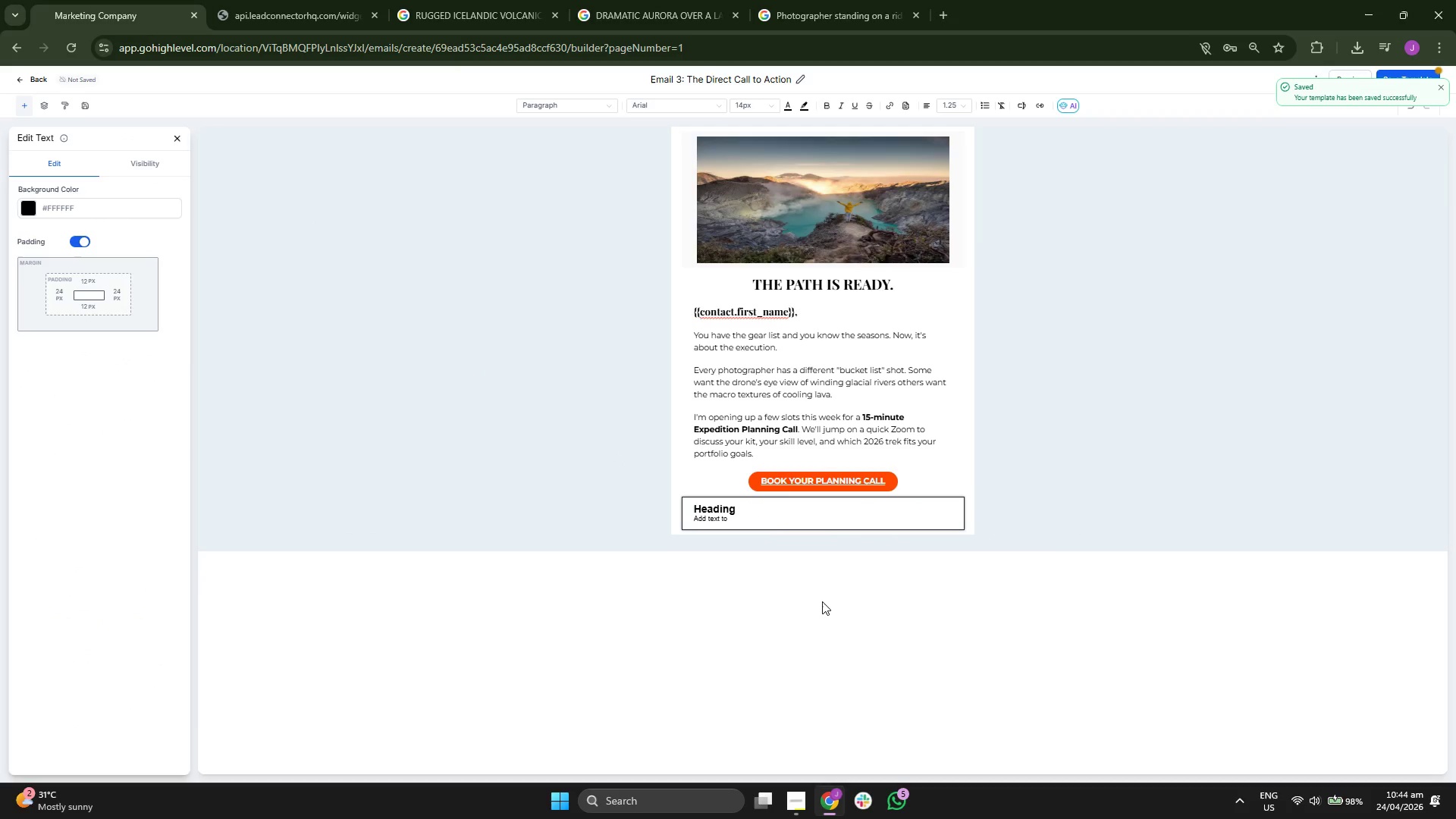 
key(Backspace)
 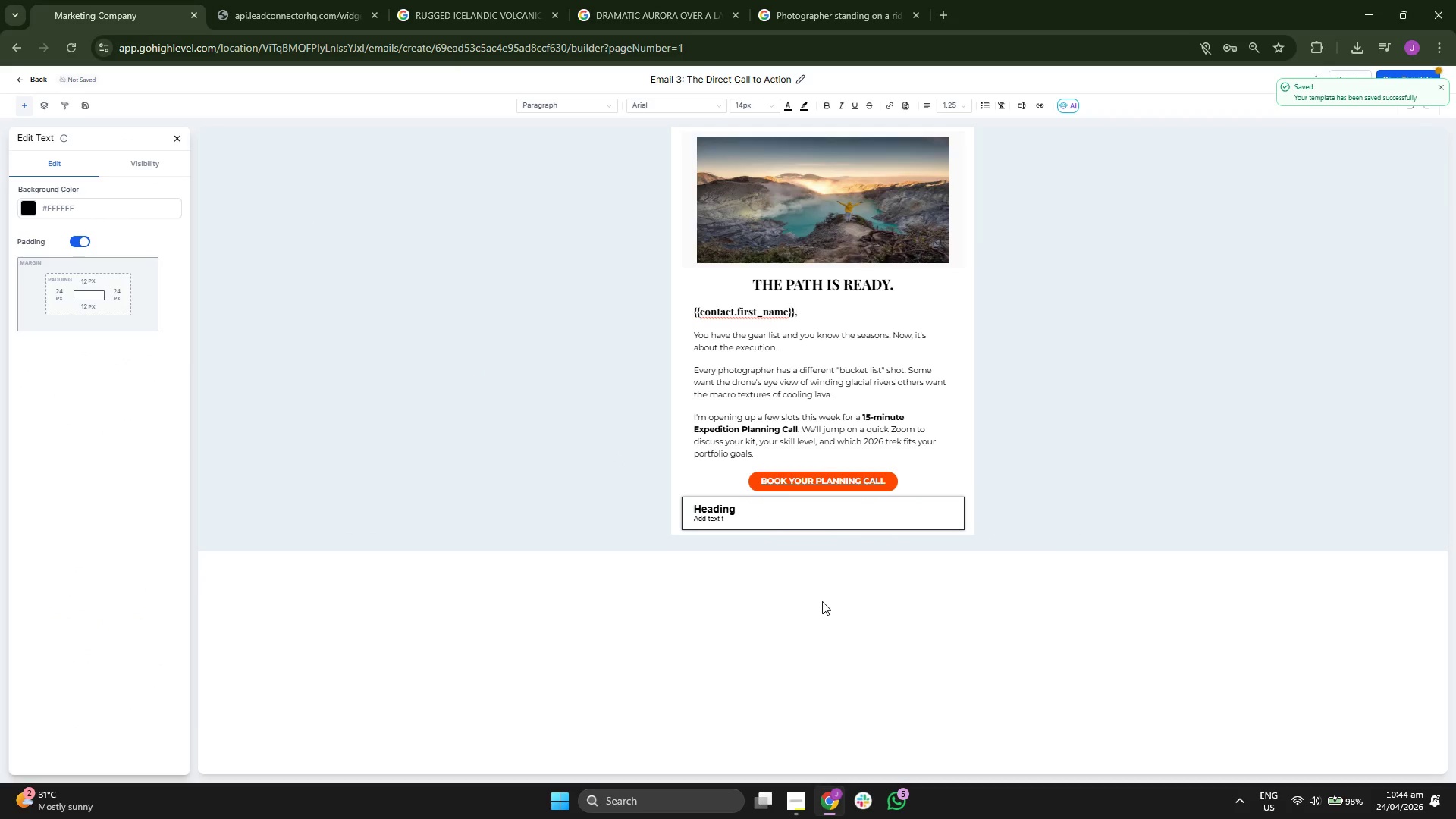 
key(Backspace)
 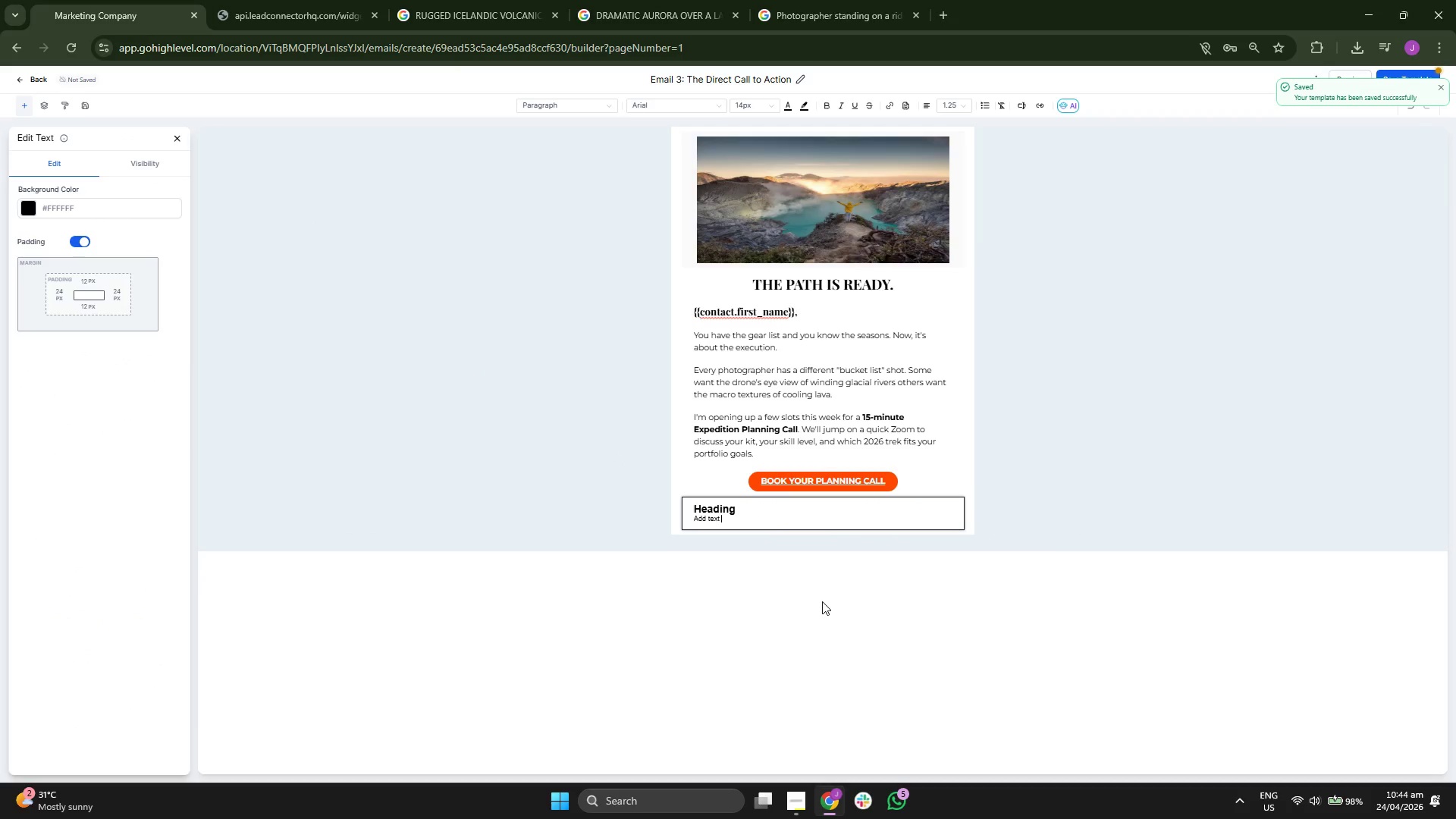 
key(Backspace)
 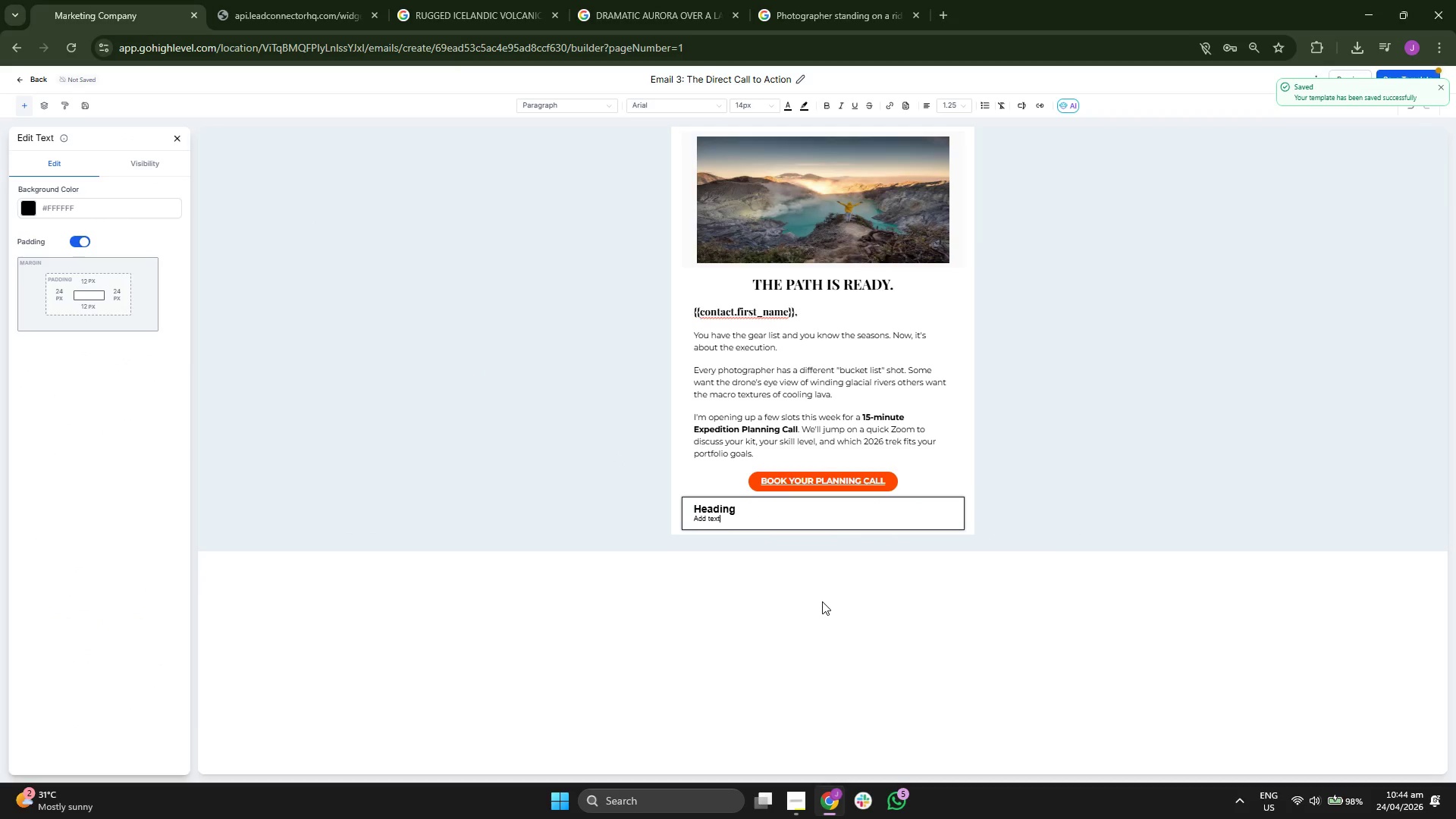 
key(Backspace)
 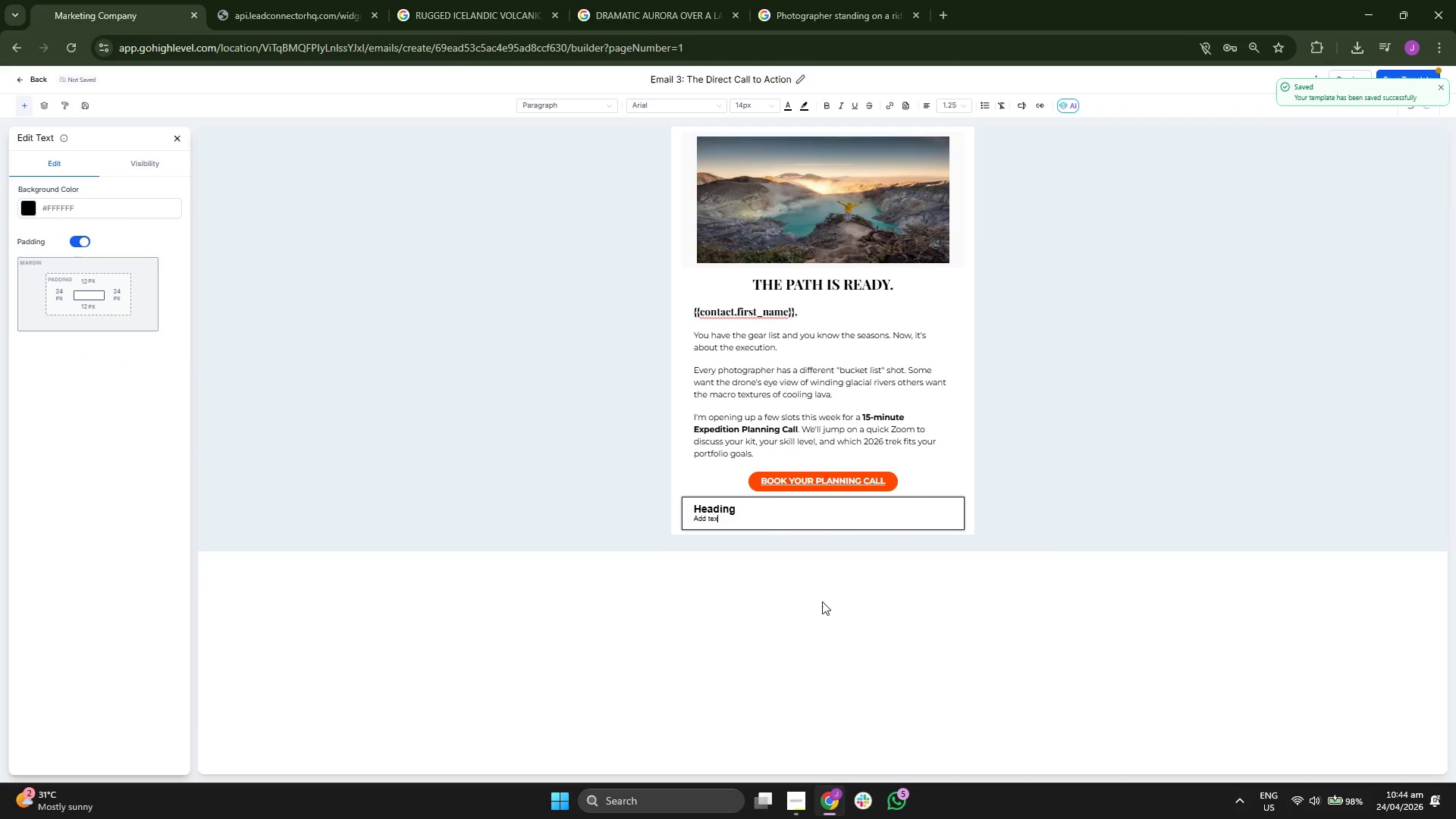 
key(Backspace)
 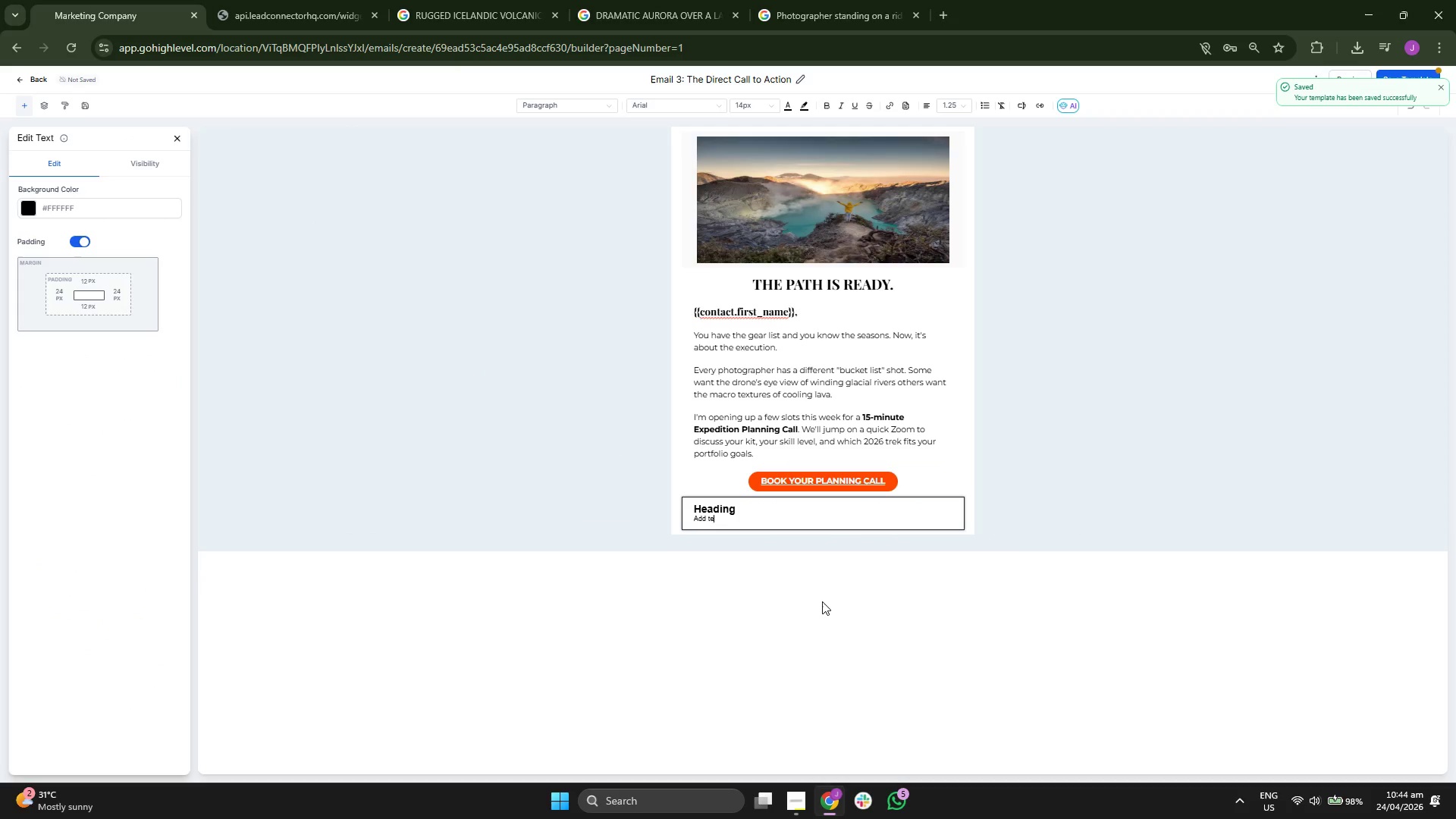 
key(Backspace)
 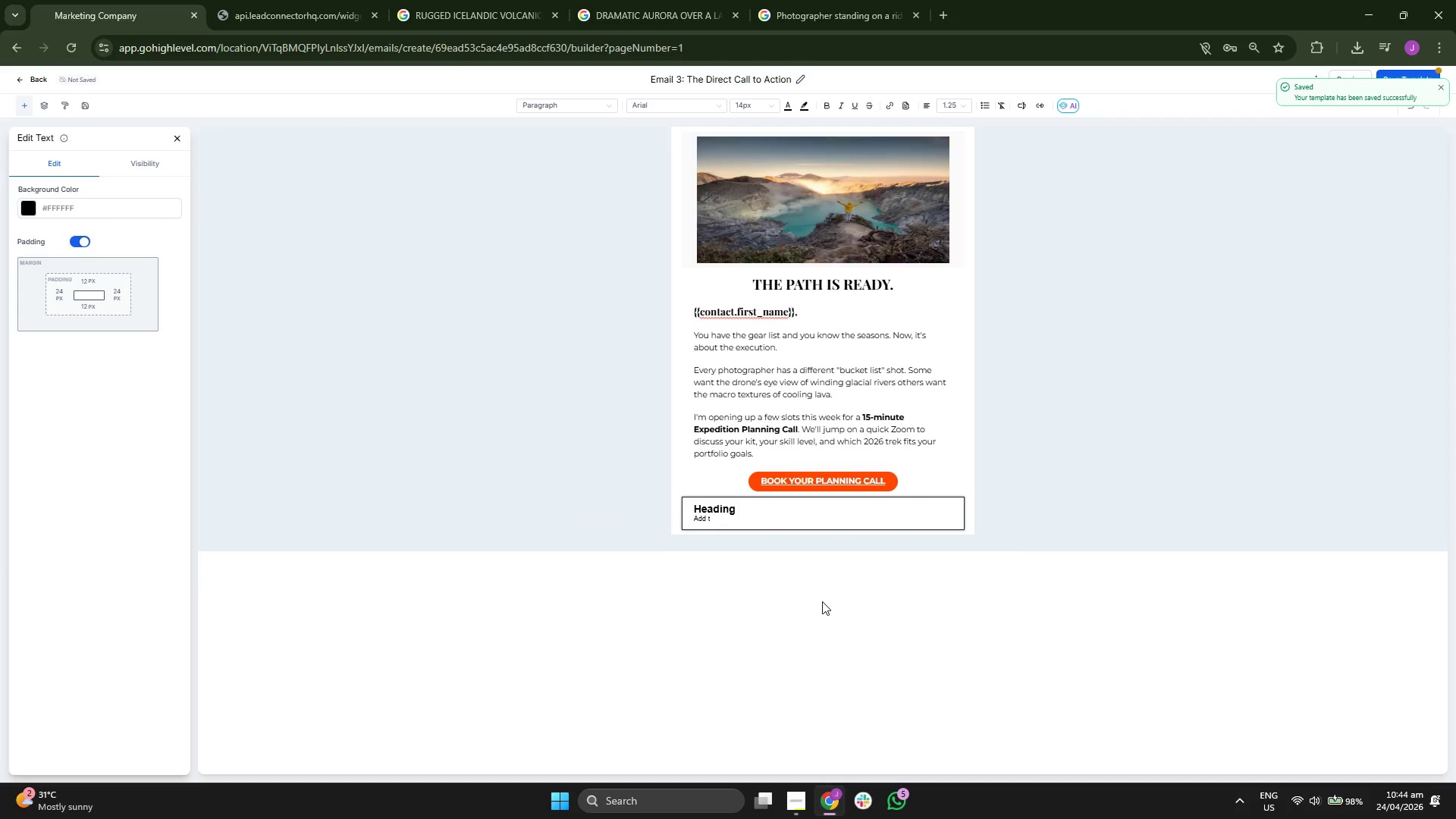 
key(Backspace)
 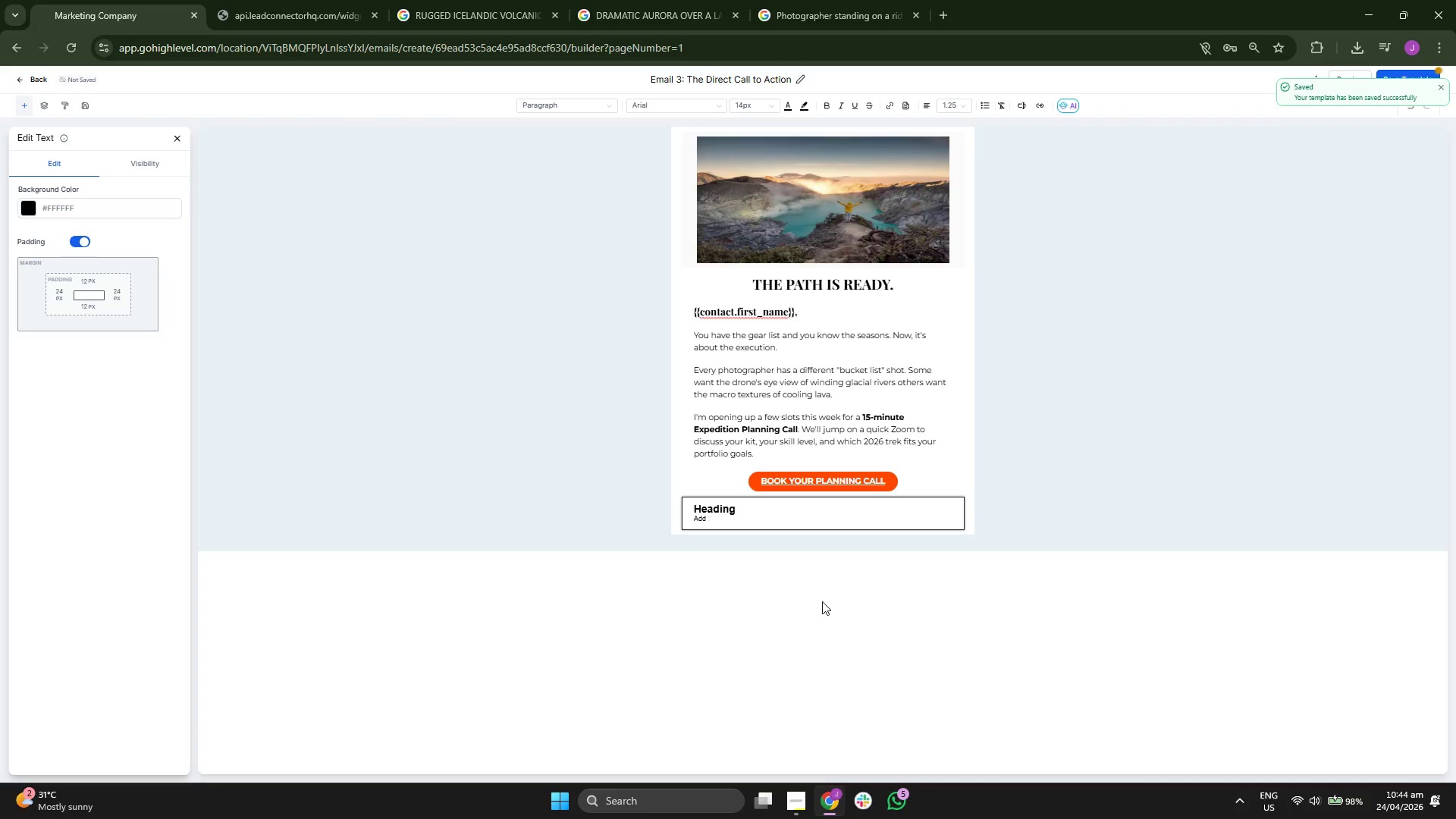 
key(Backspace)
 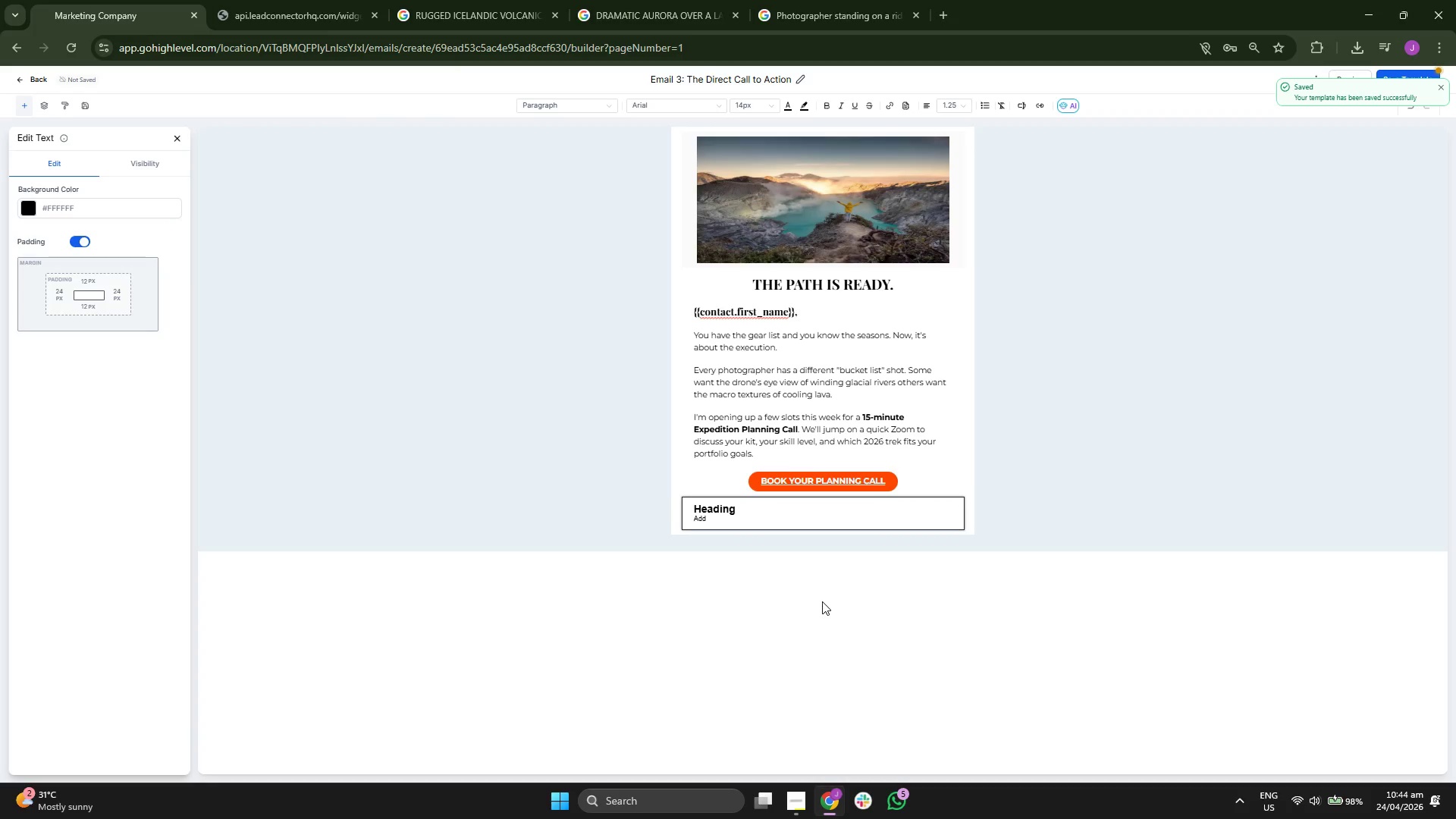 
key(Backspace)
 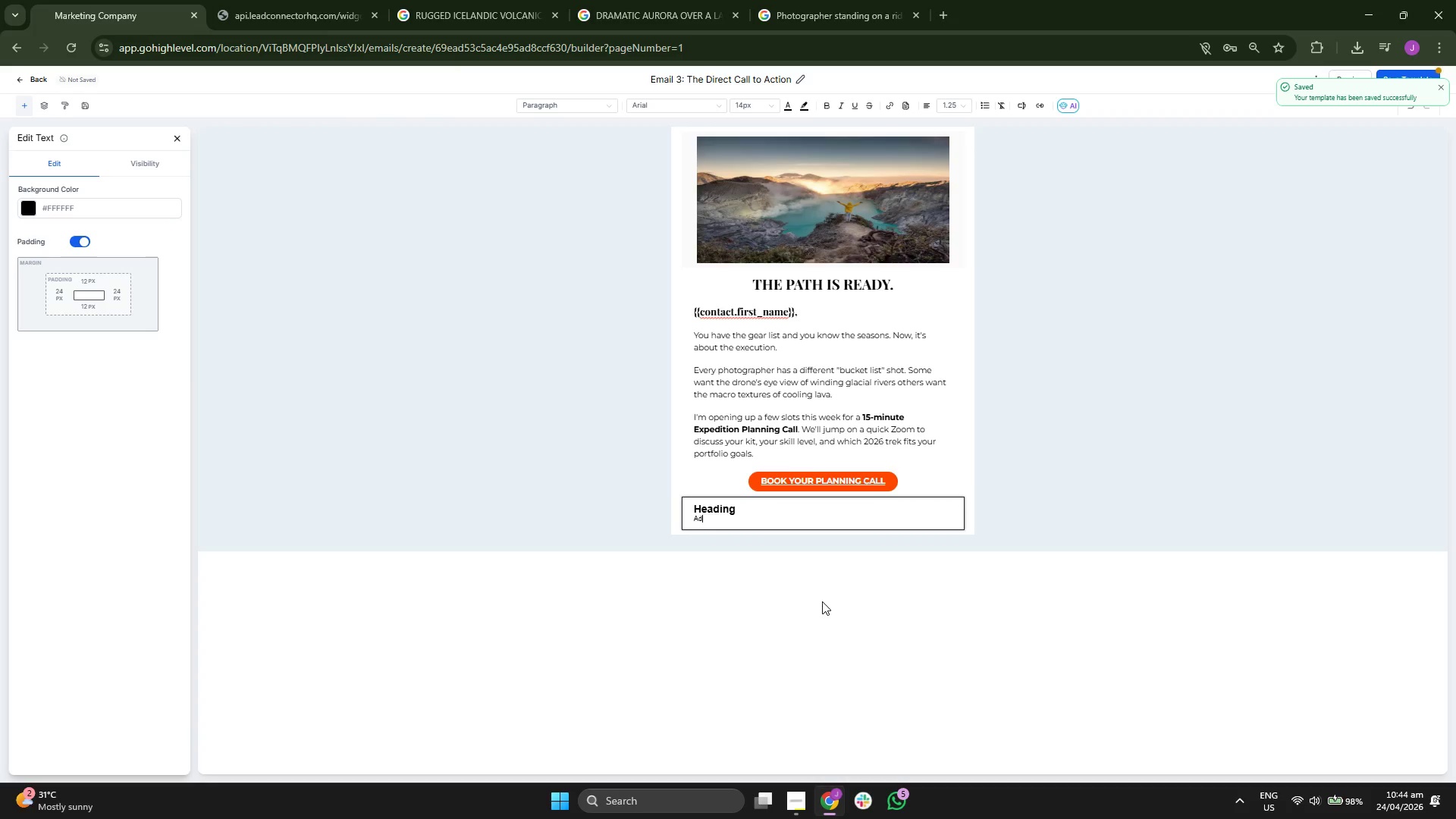 
key(Backspace)
 